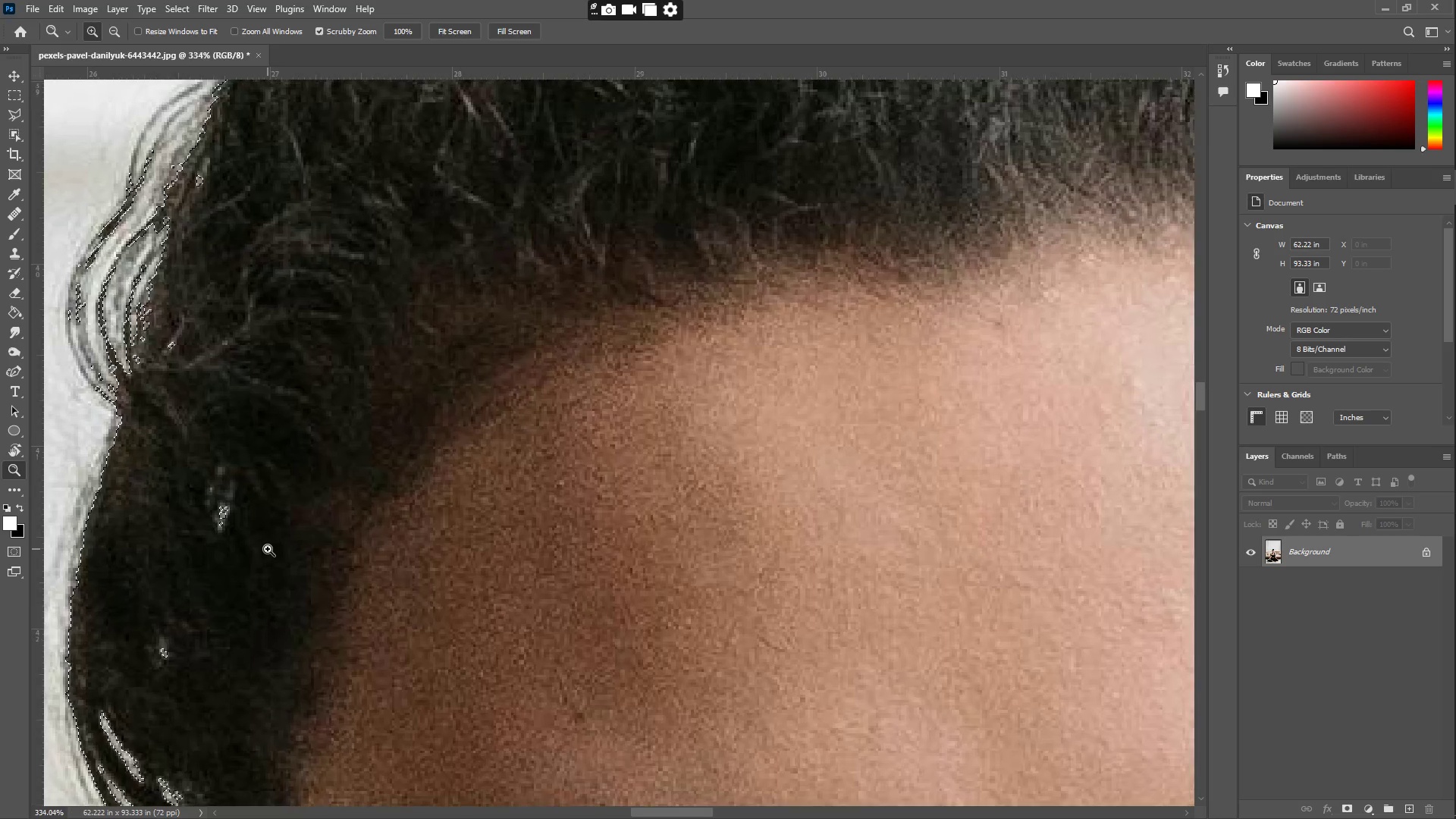 
hold_key(key=Space, duration=0.55)
 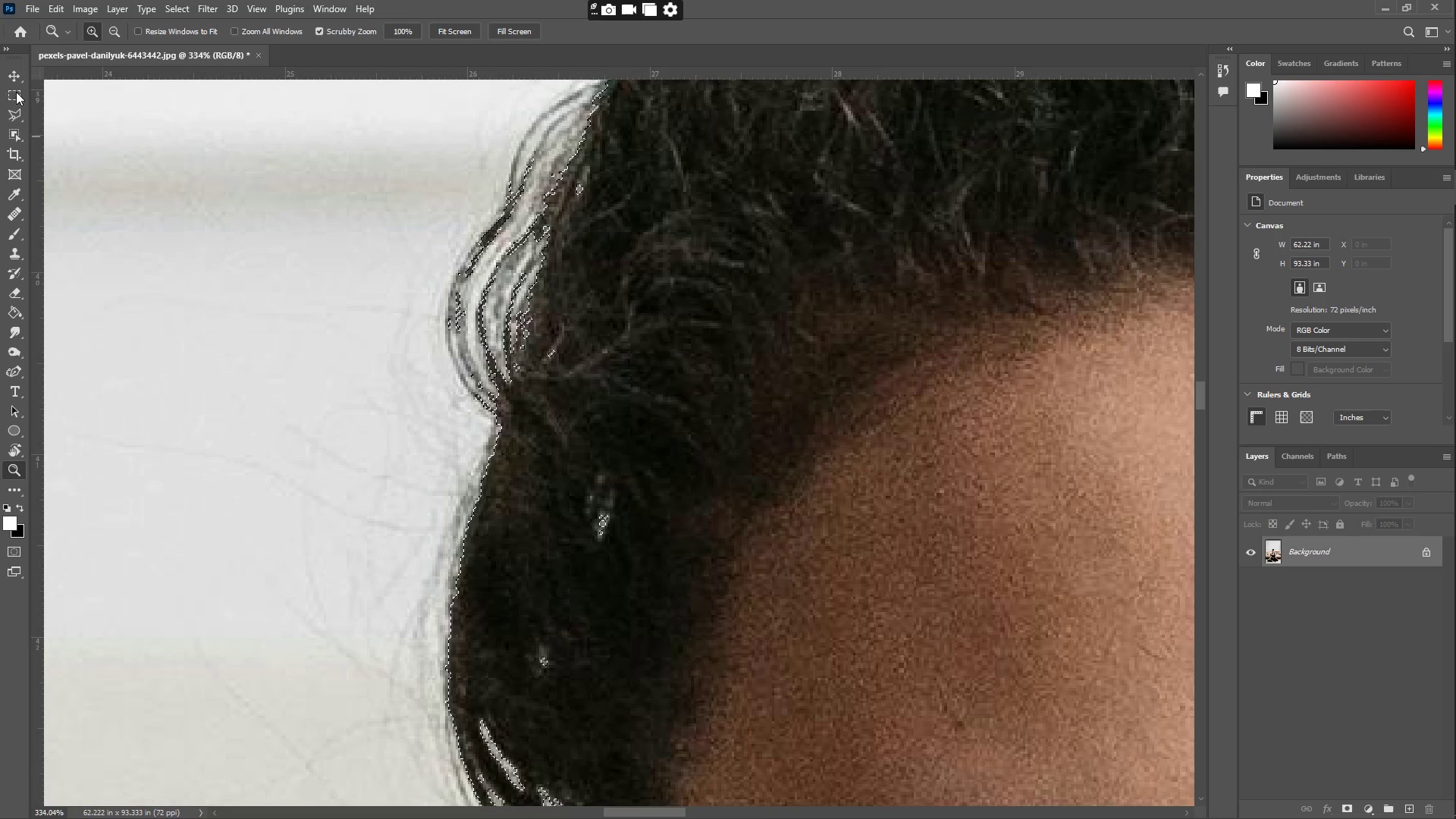 
left_click_drag(start_coordinate=[285, 552], to_coordinate=[665, 560])
 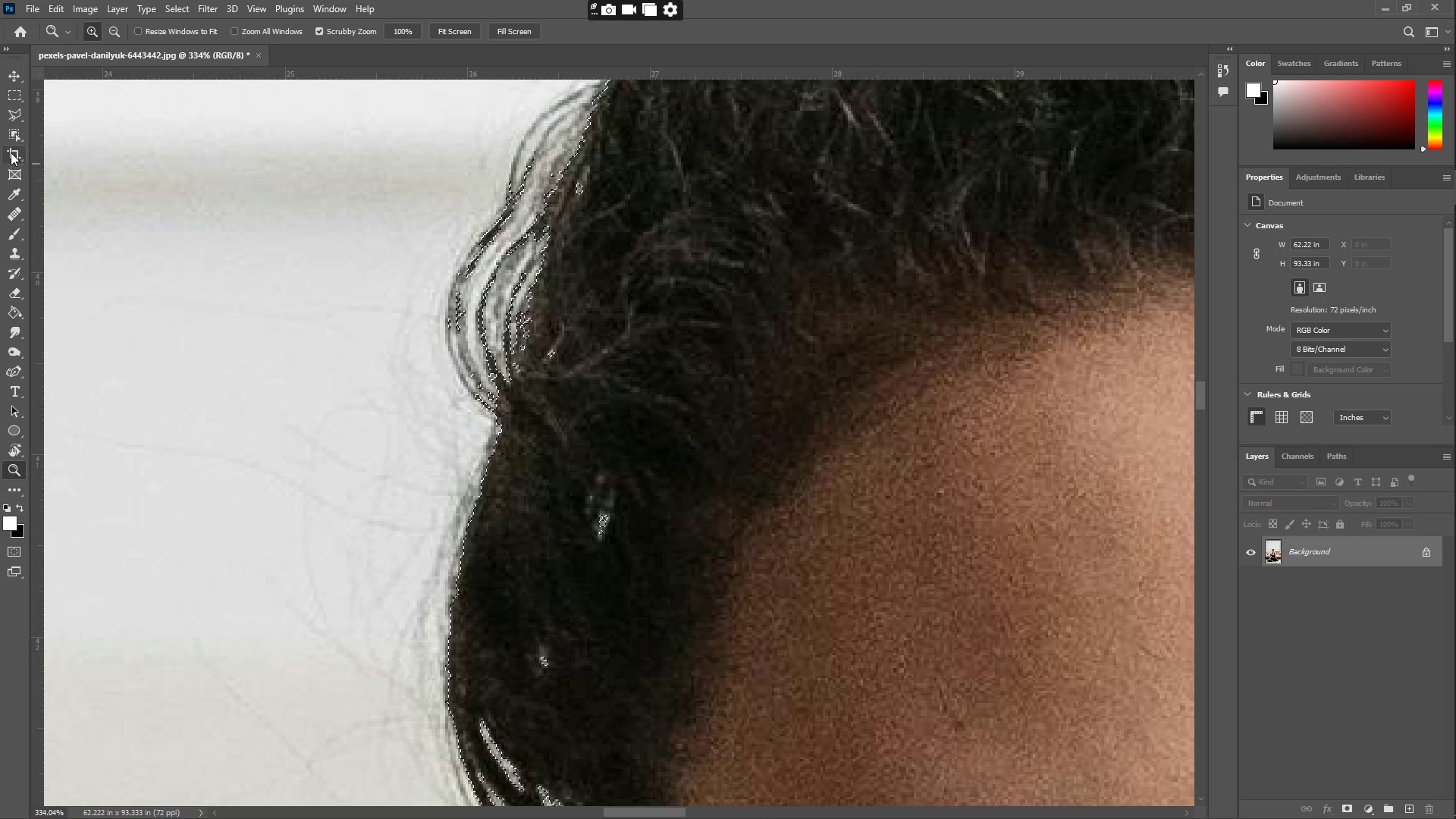 
left_click([20, 110])
 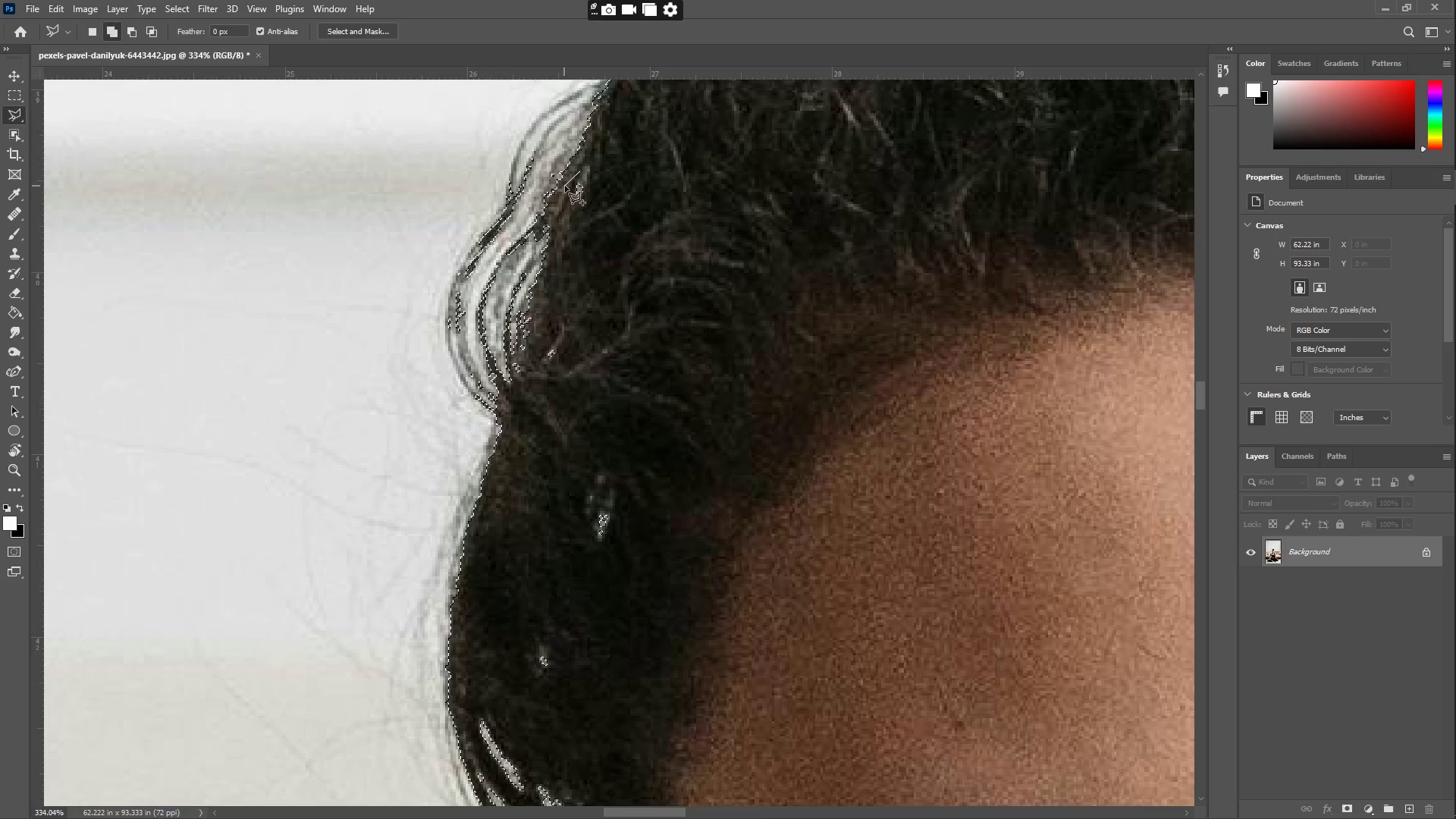 
left_click([526, 413])
 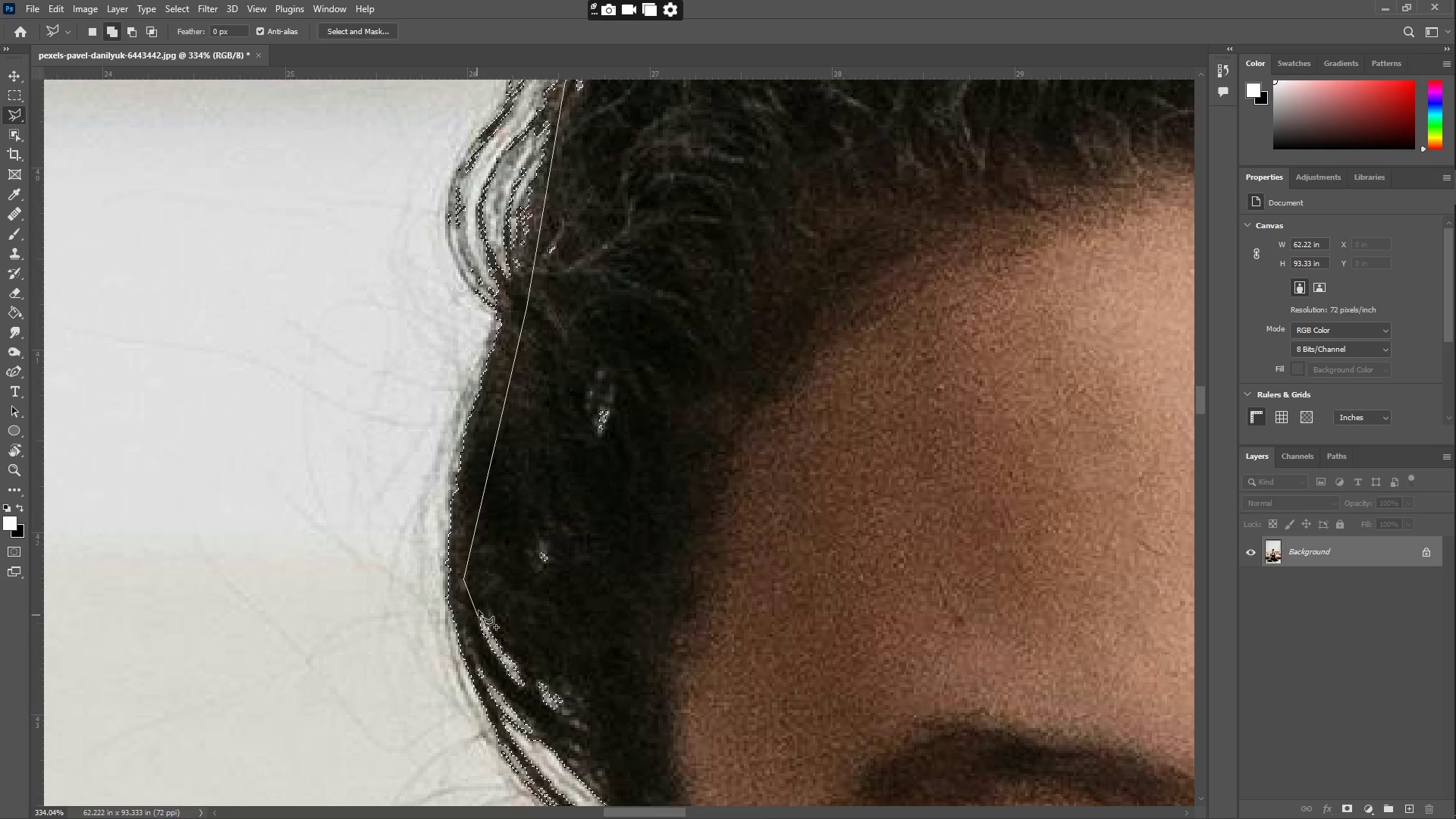 
left_click_drag(start_coordinate=[603, 633], to_coordinate=[607, 632])
 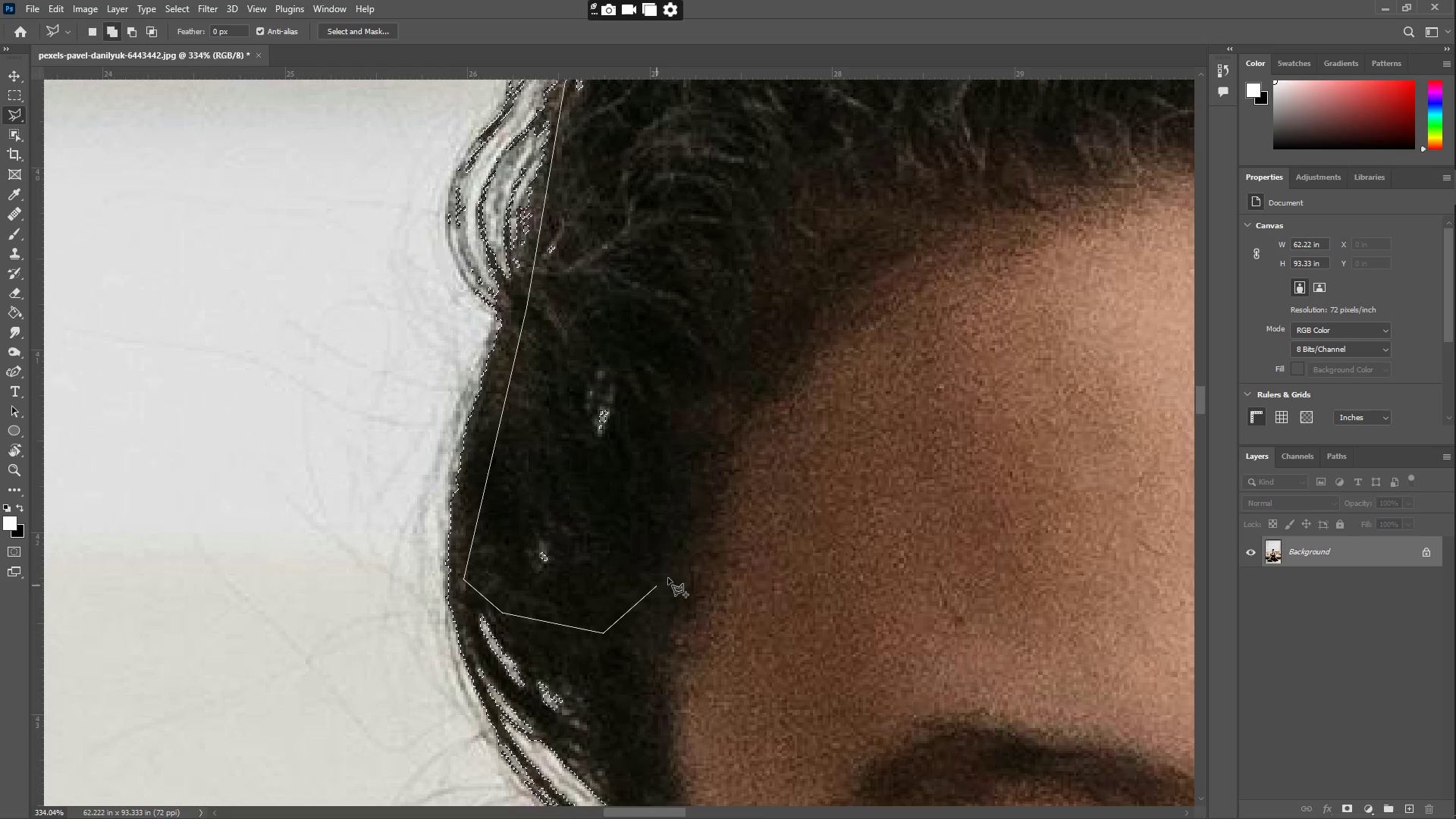 
left_click_drag(start_coordinate=[690, 563], to_coordinate=[695, 554])
 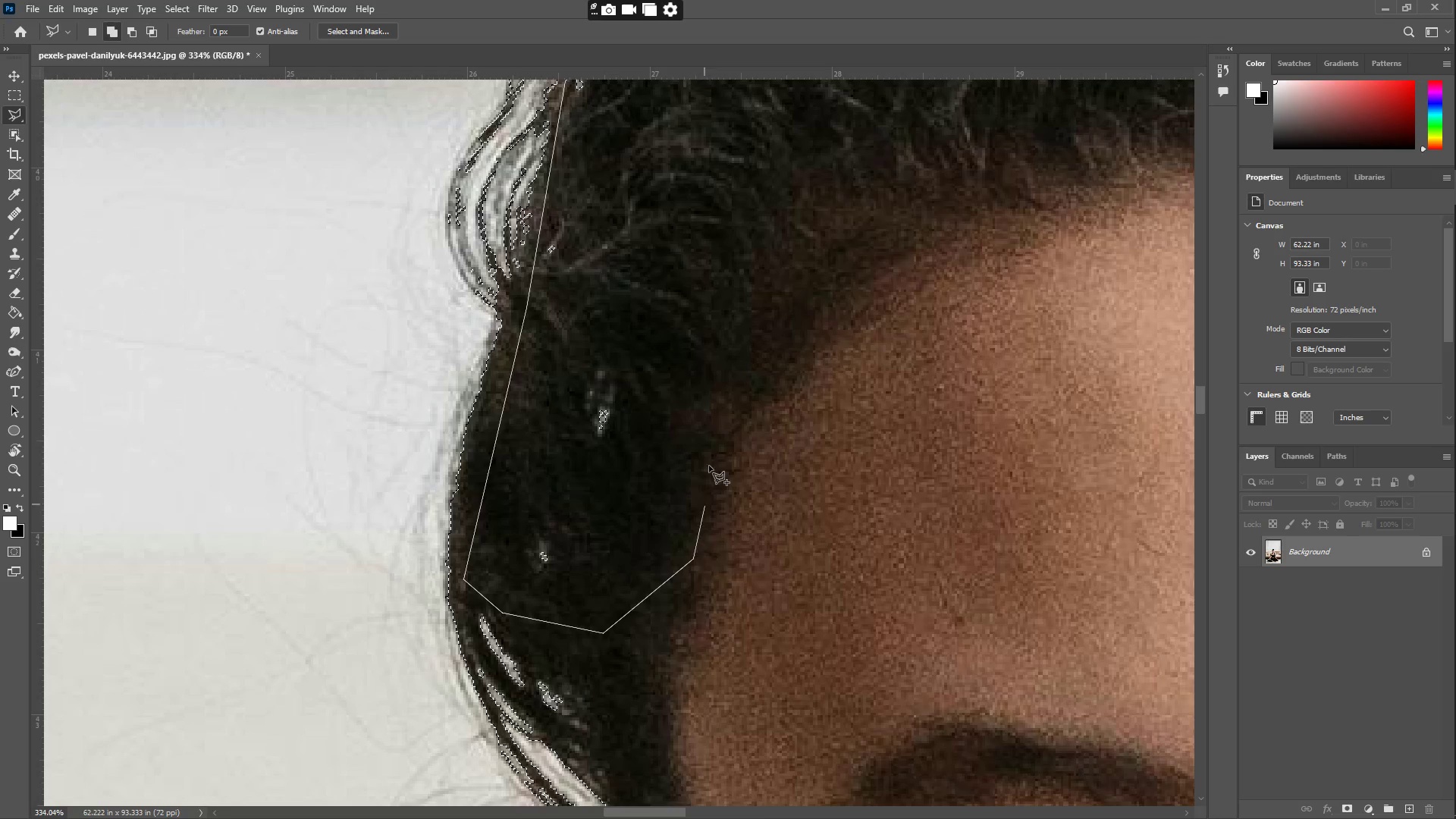 
left_click_drag(start_coordinate=[711, 406], to_coordinate=[711, 402])
 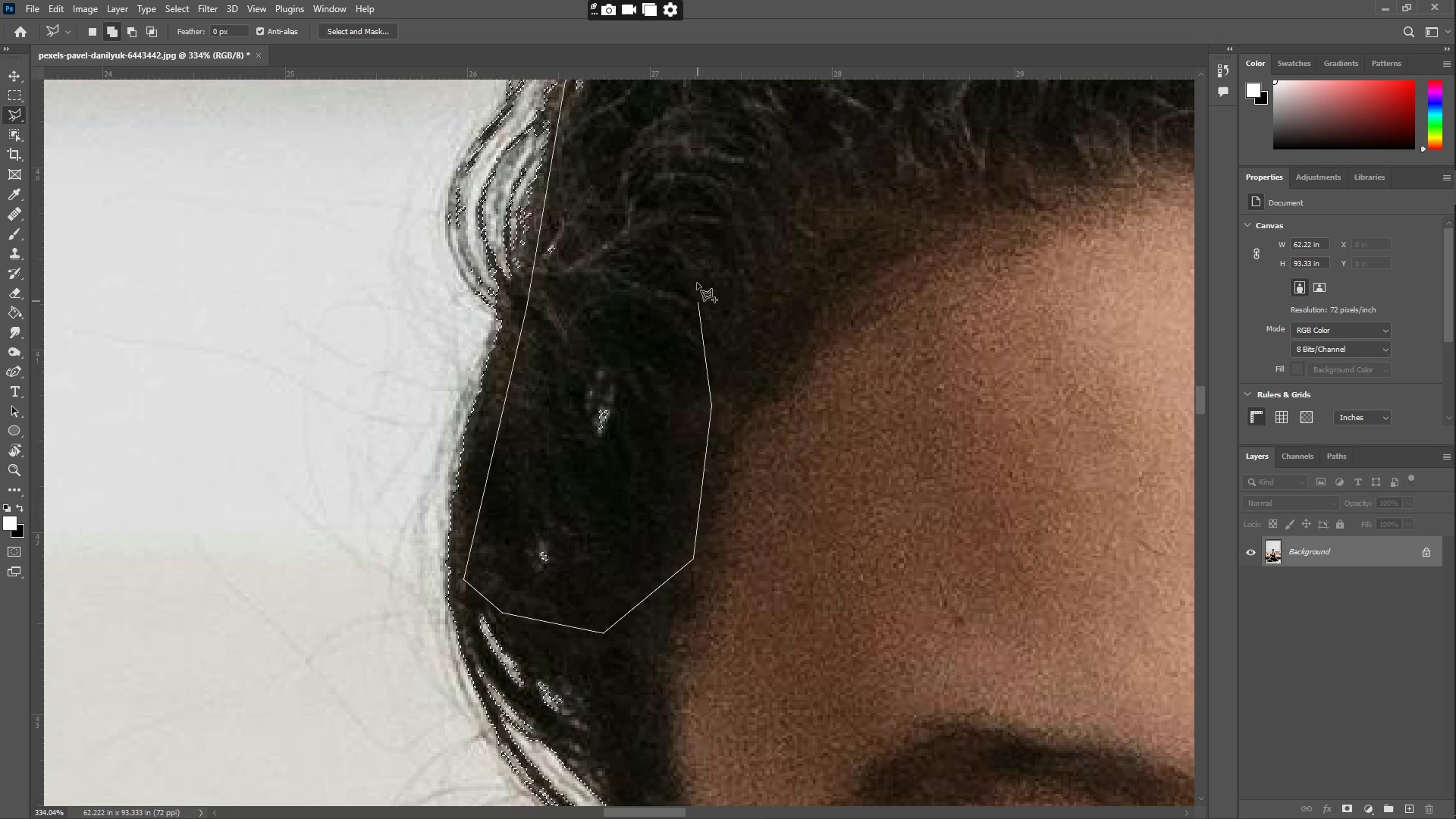 
triple_click([697, 272])
 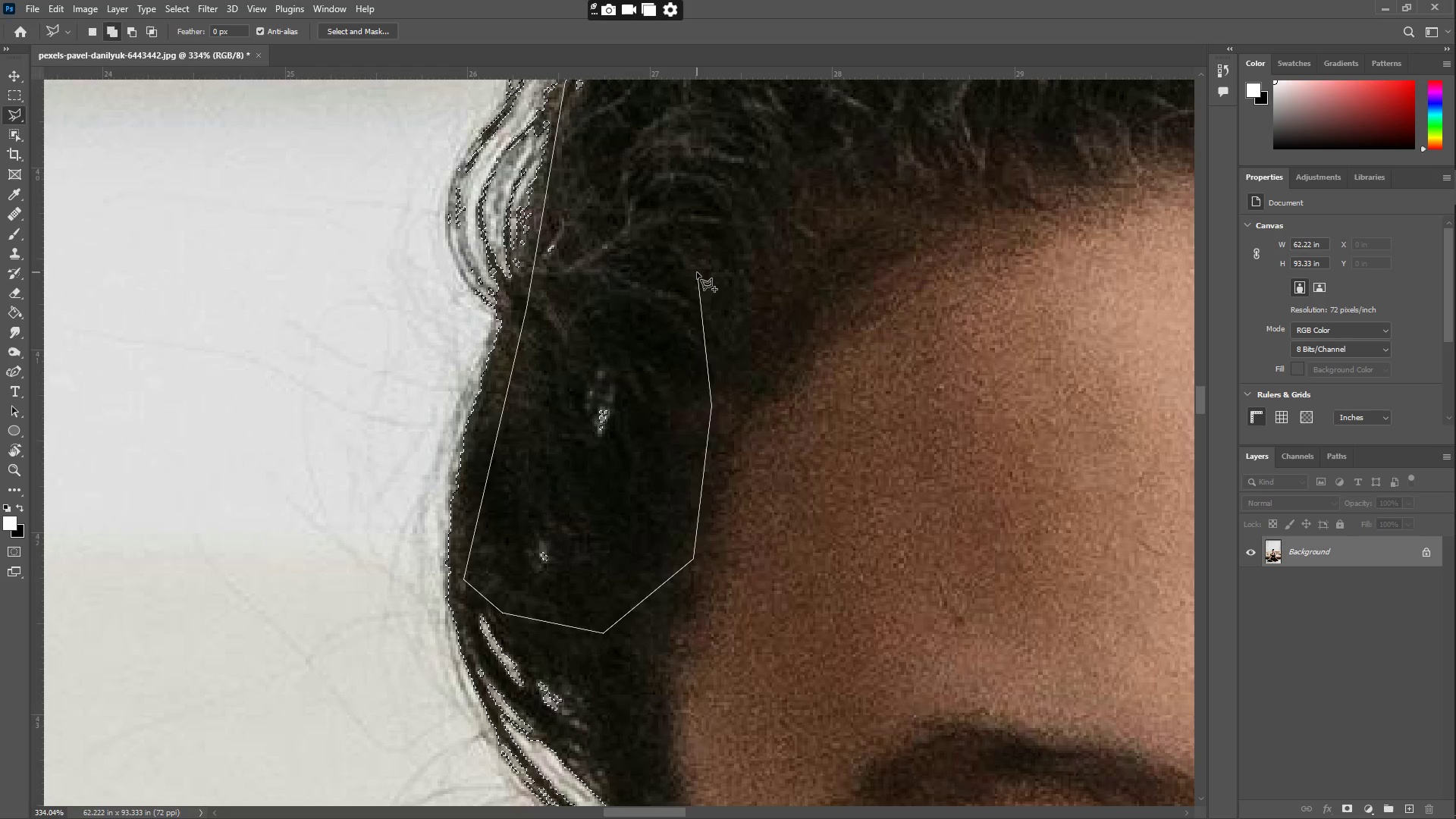 
triple_click([697, 272])
 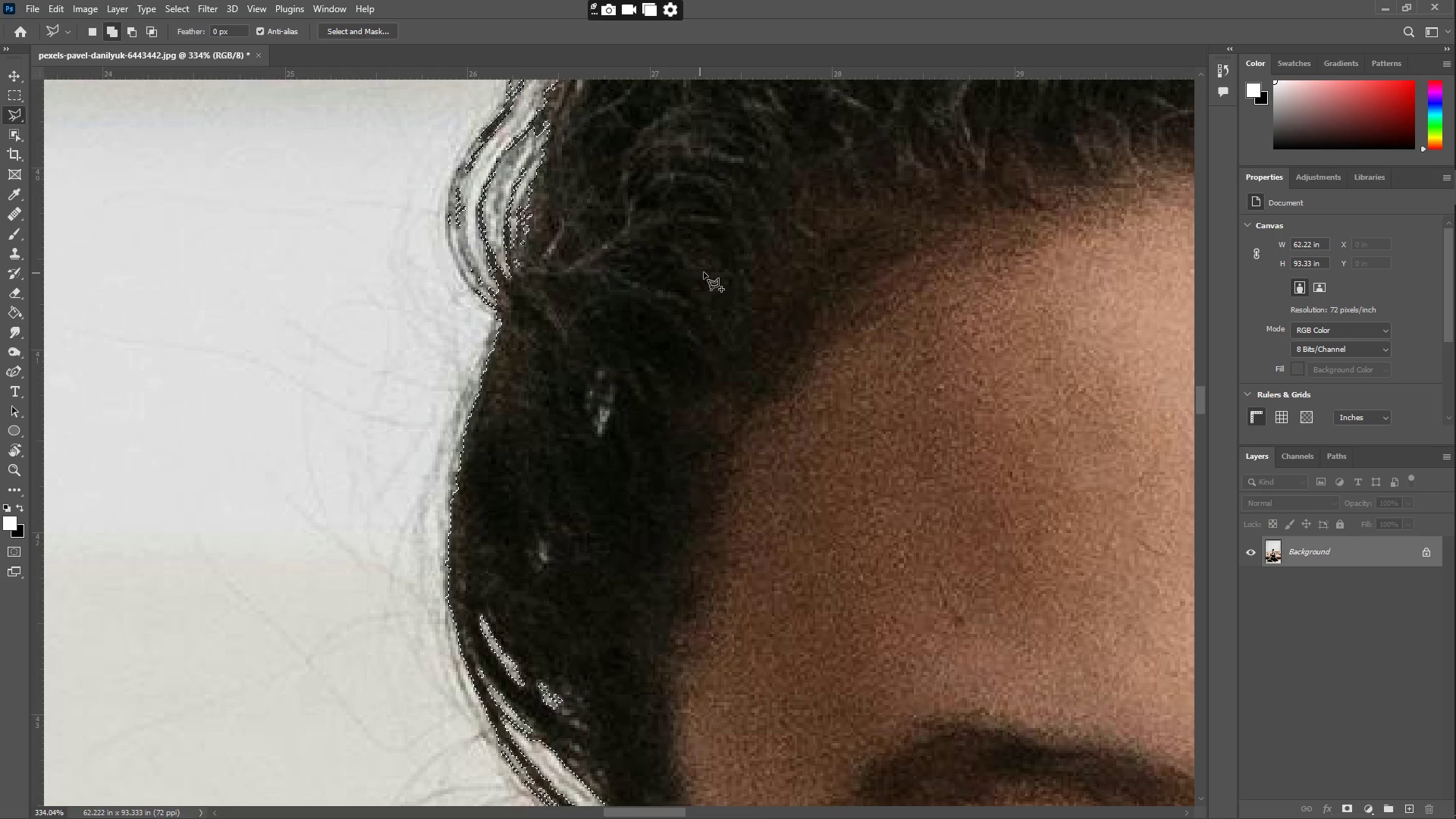 
type(zz)
 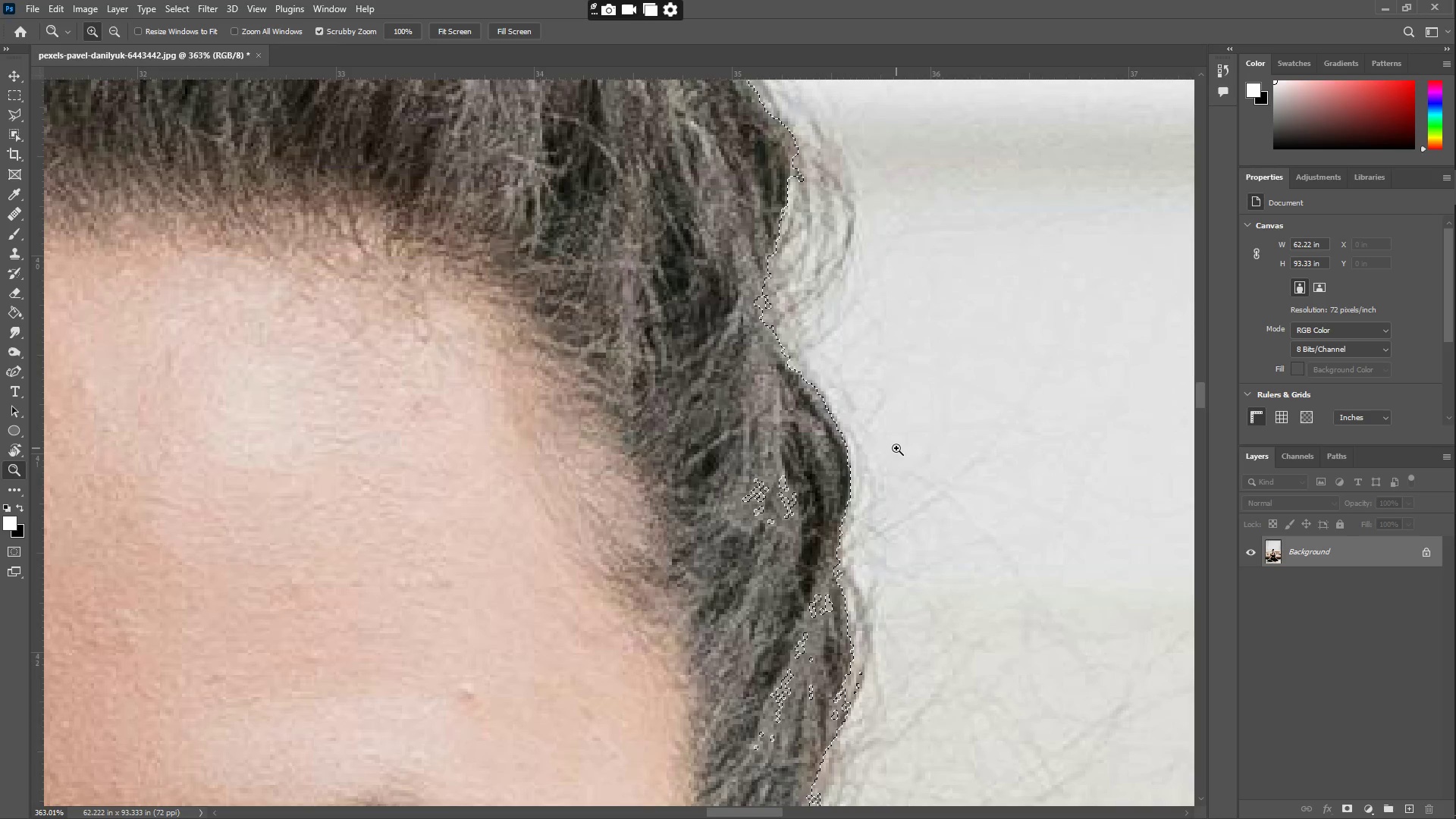 
left_click_drag(start_coordinate=[748, 318], to_coordinate=[677, 311])
 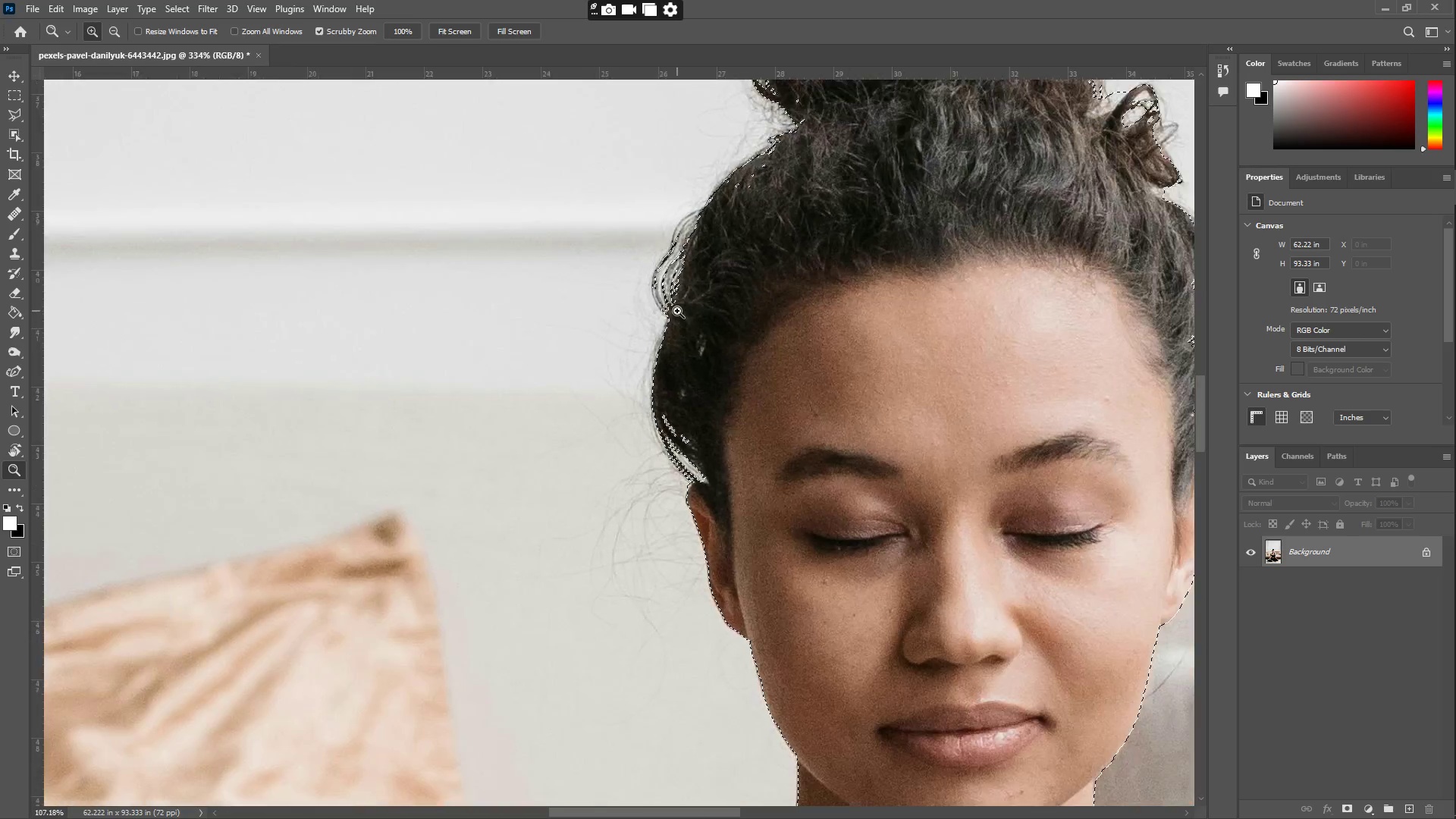 
hold_key(key=Space, duration=0.7)
 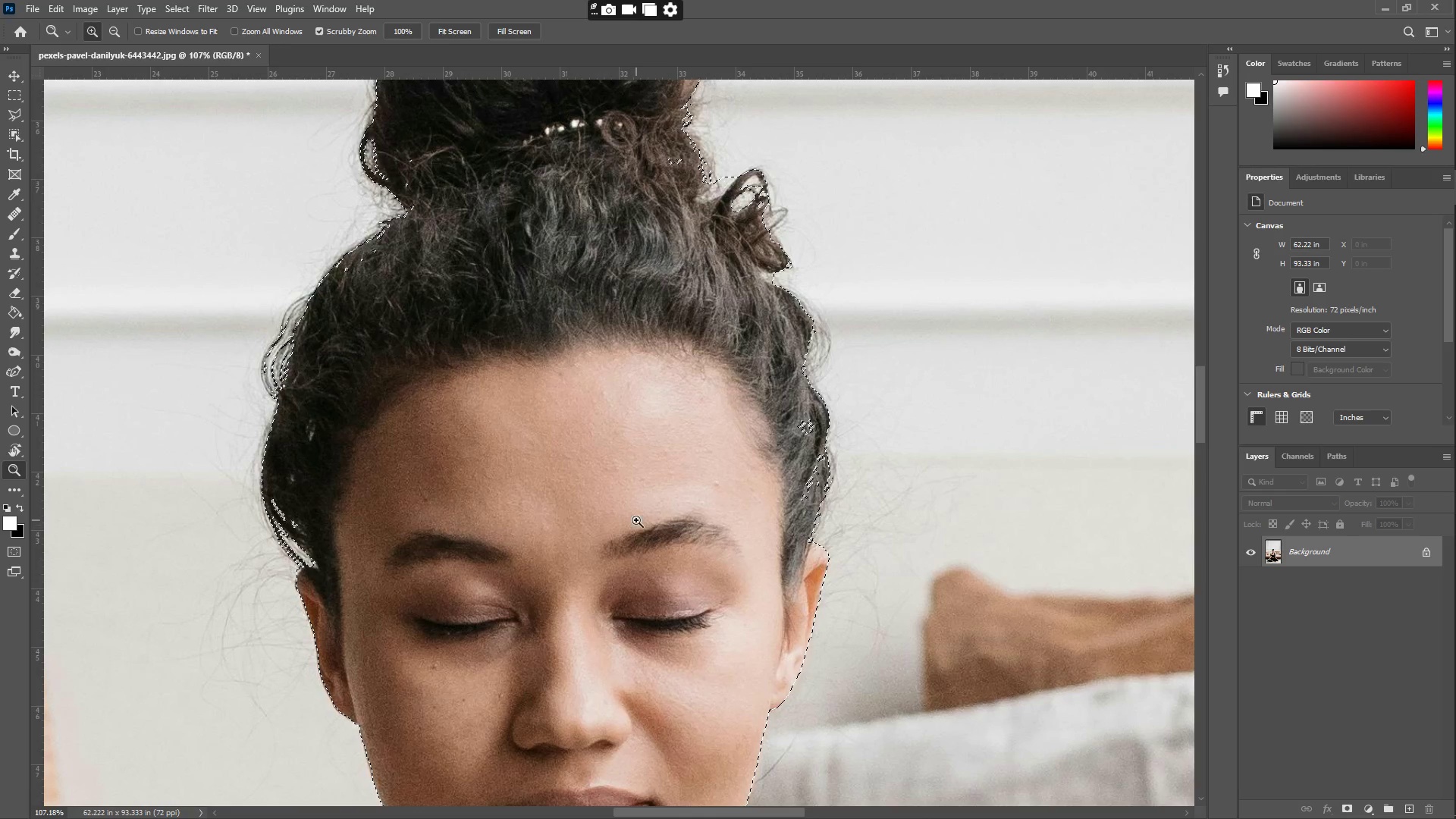 
left_click_drag(start_coordinate=[857, 325], to_coordinate=[466, 410])
 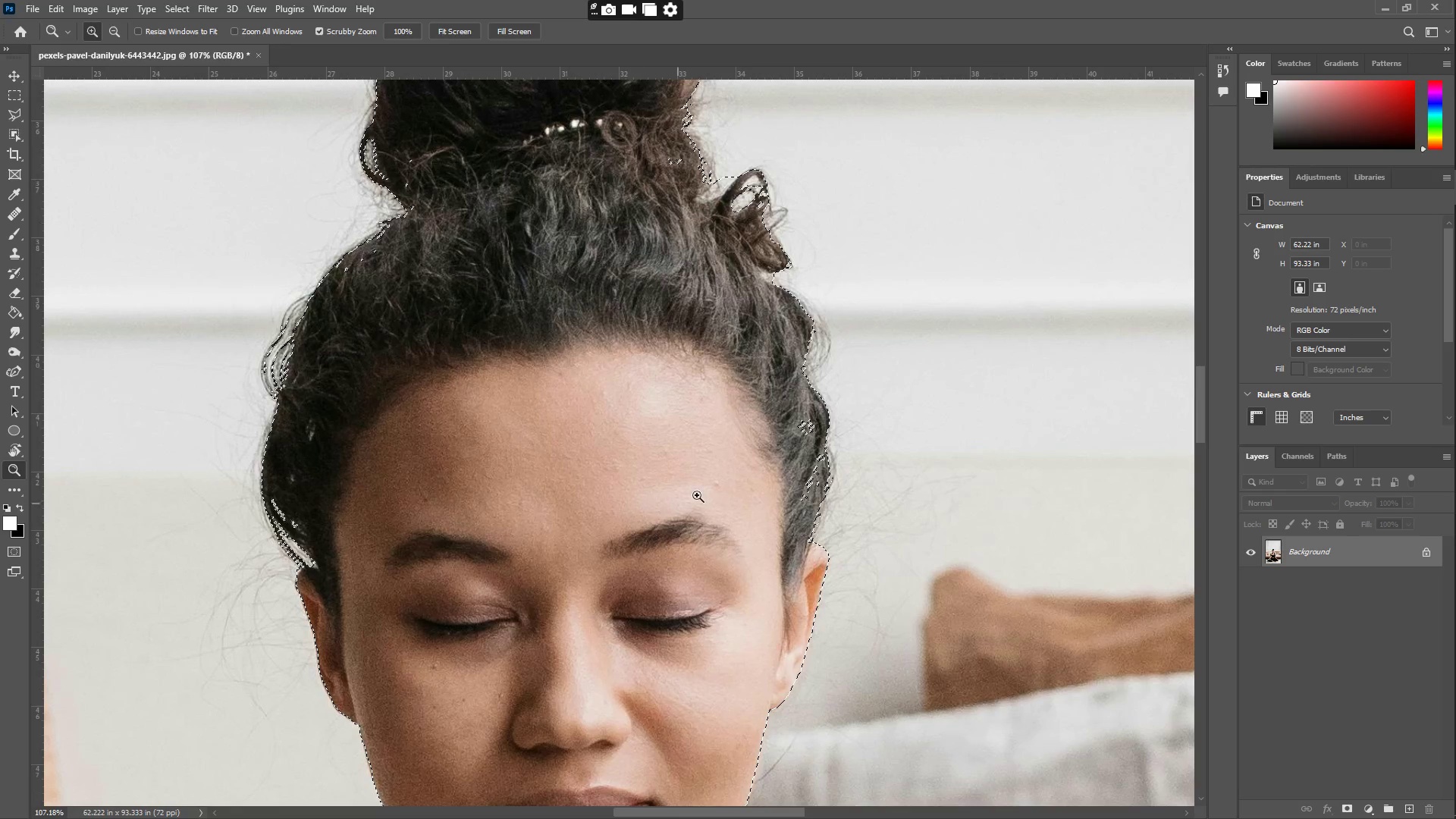 
left_click_drag(start_coordinate=[821, 448], to_coordinate=[896, 447])
 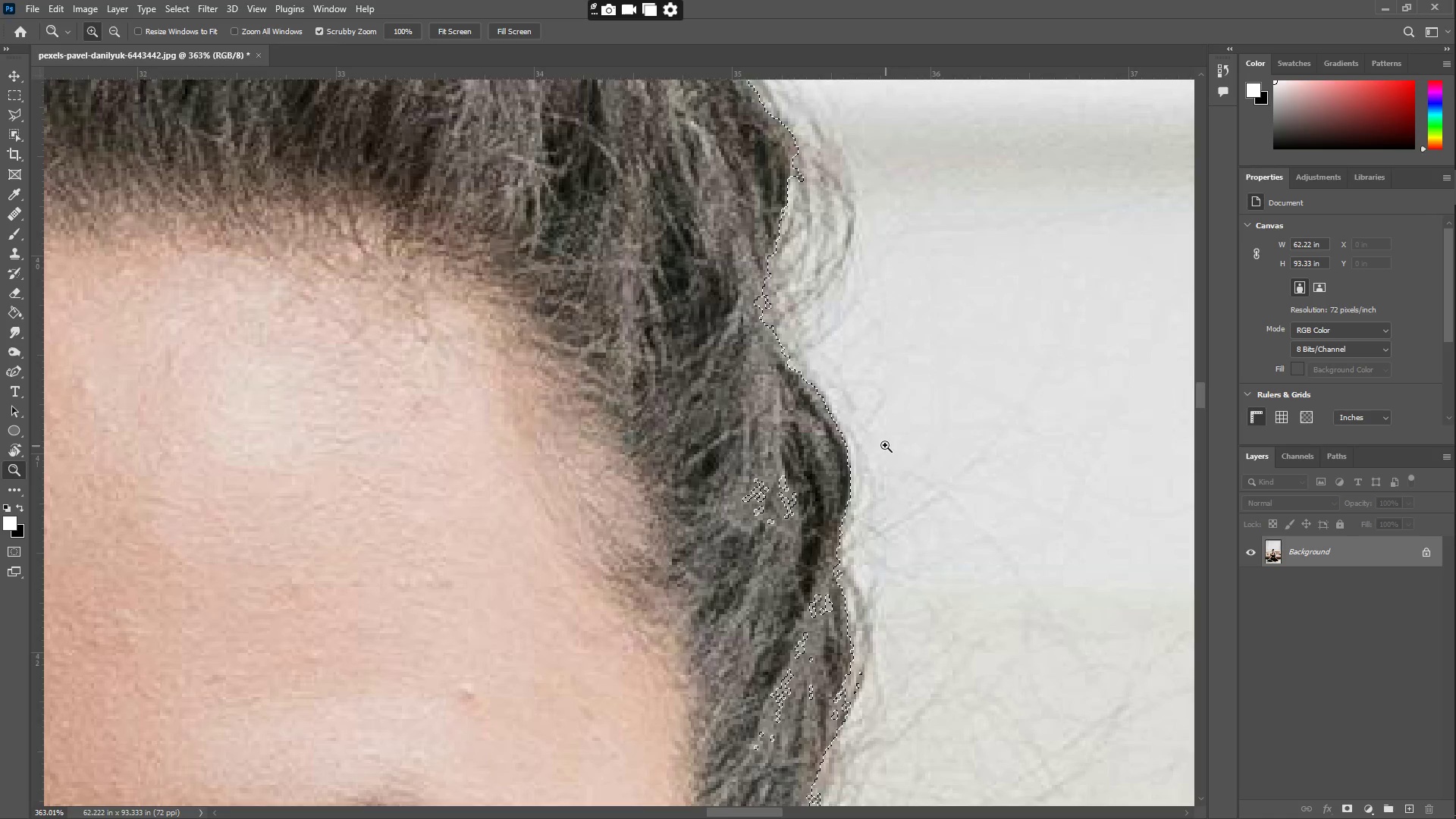 
scroll: coordinate [761, 458], scroll_direction: up, amount: 3.0
 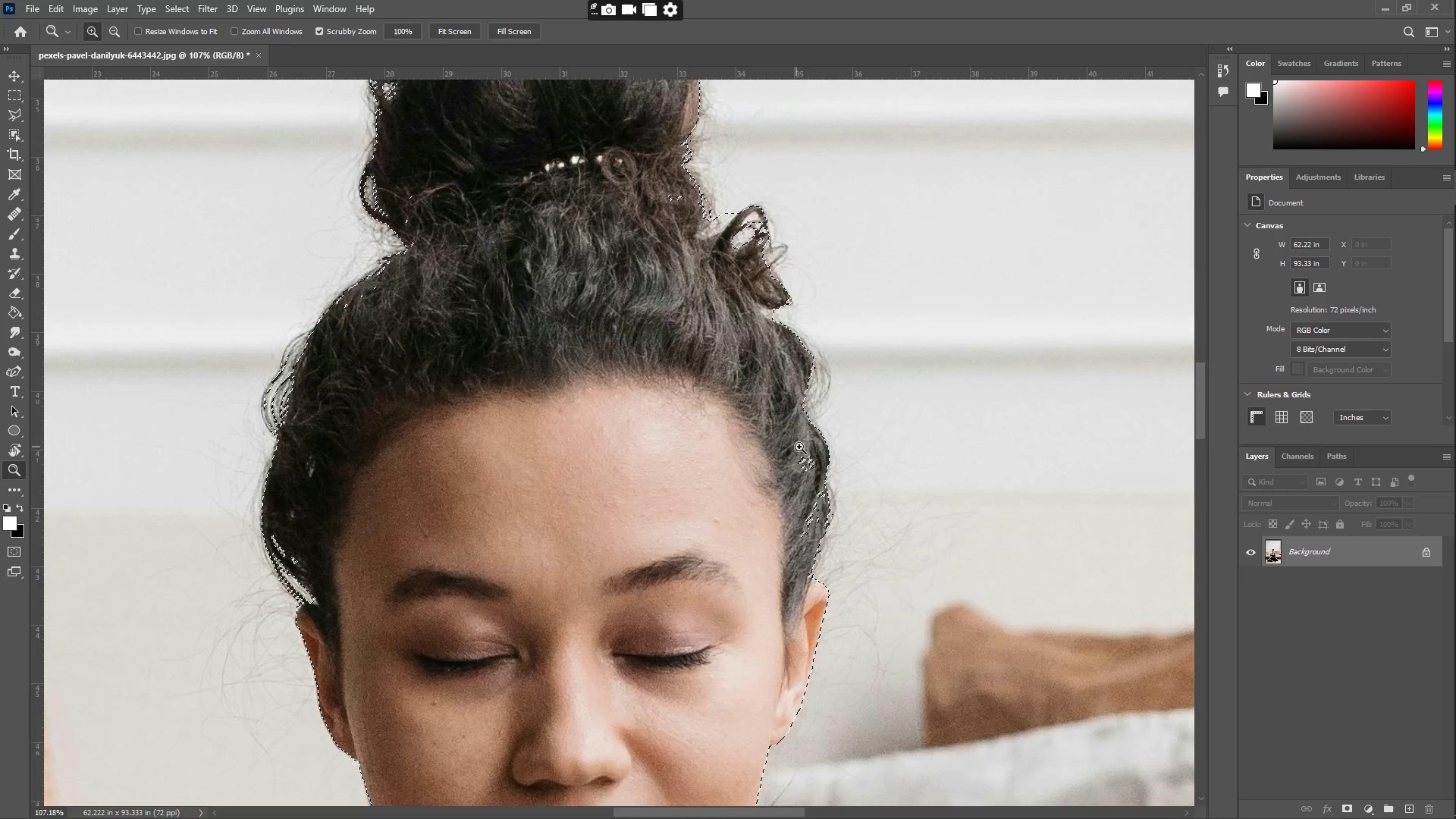 
left_click_drag(start_coordinate=[886, 451], to_coordinate=[911, 458])
 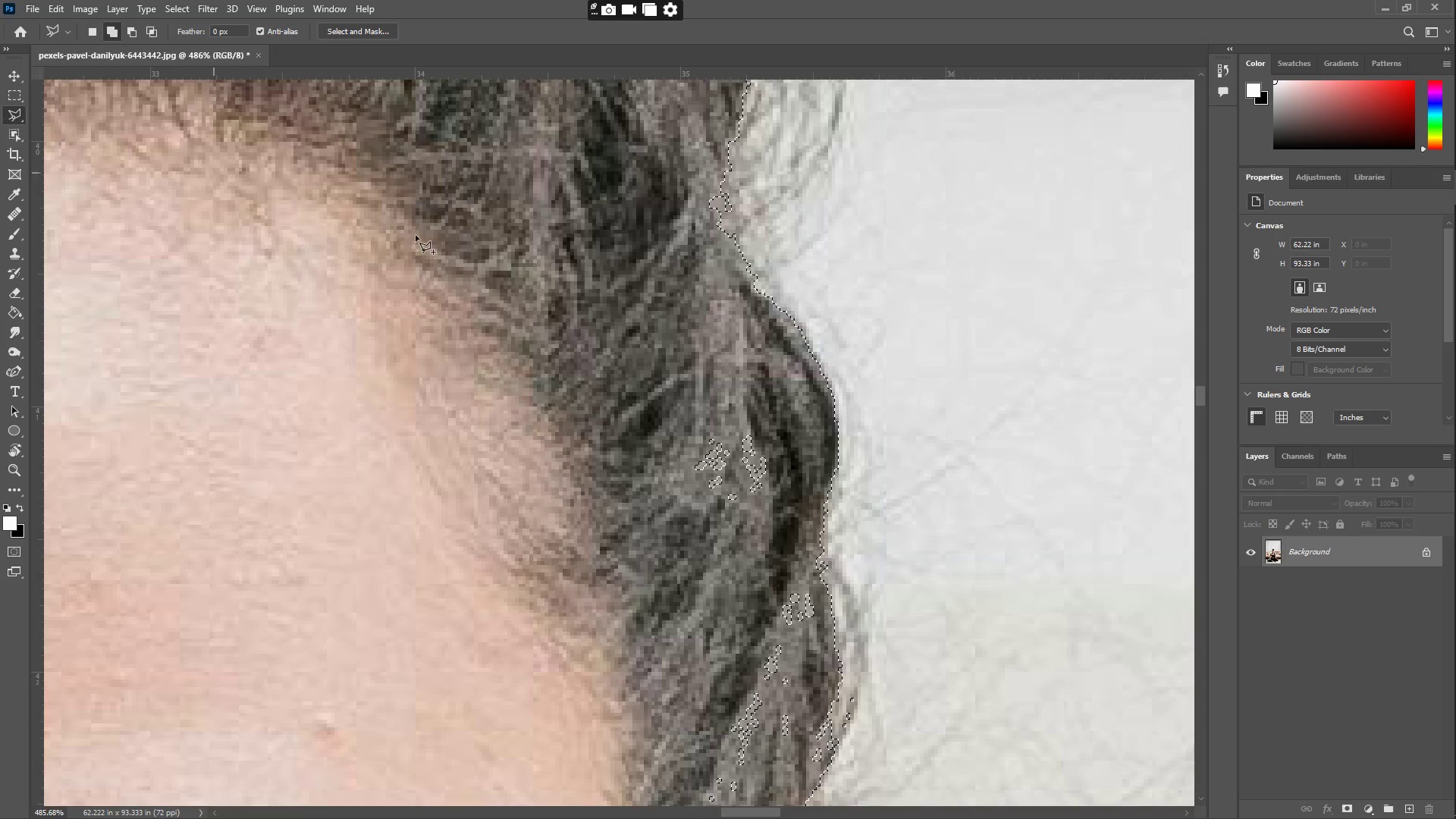 
scroll: coordinate [868, 446], scroll_direction: down, amount: 3.0
 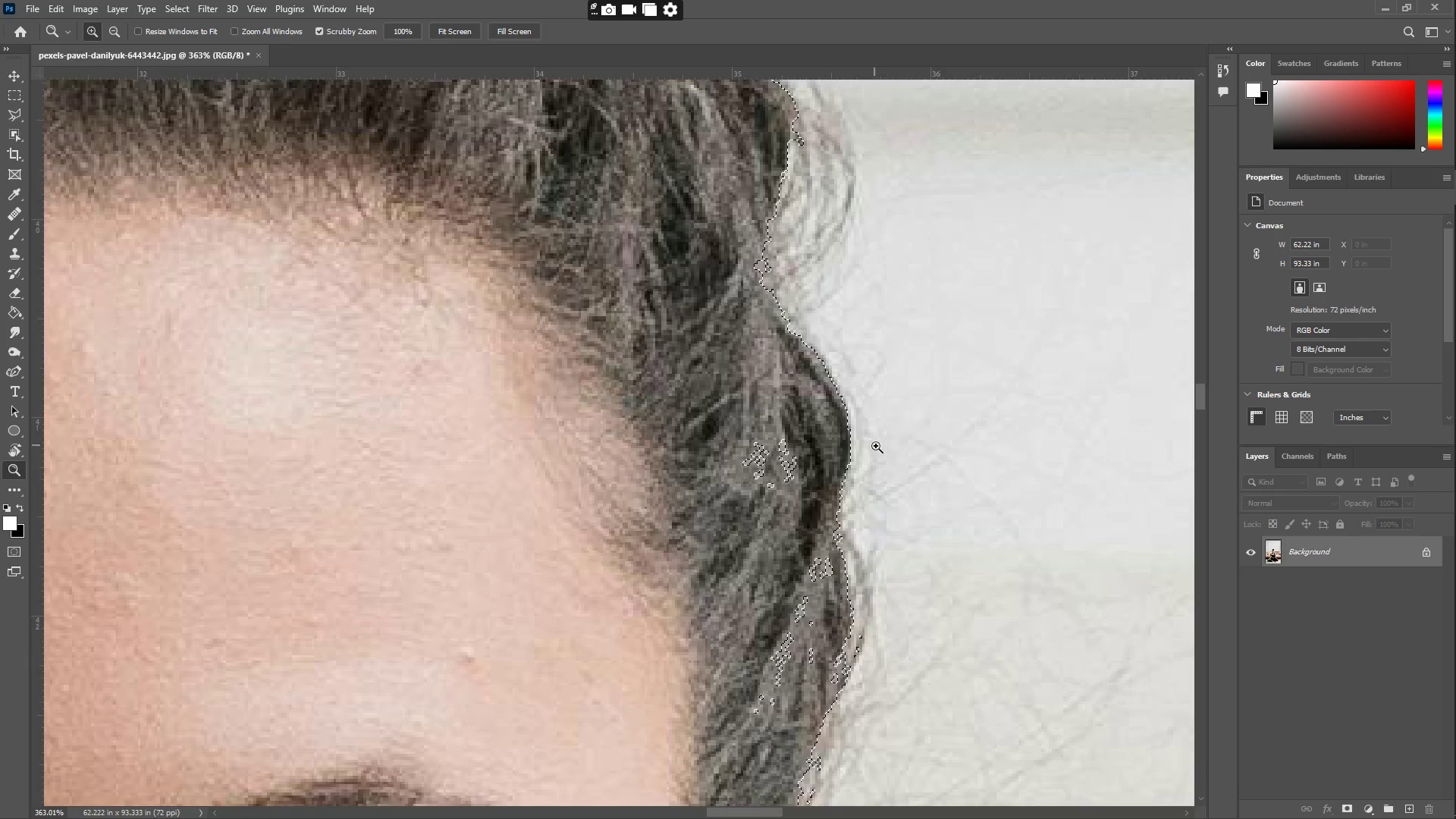 
left_click([739, 328])
 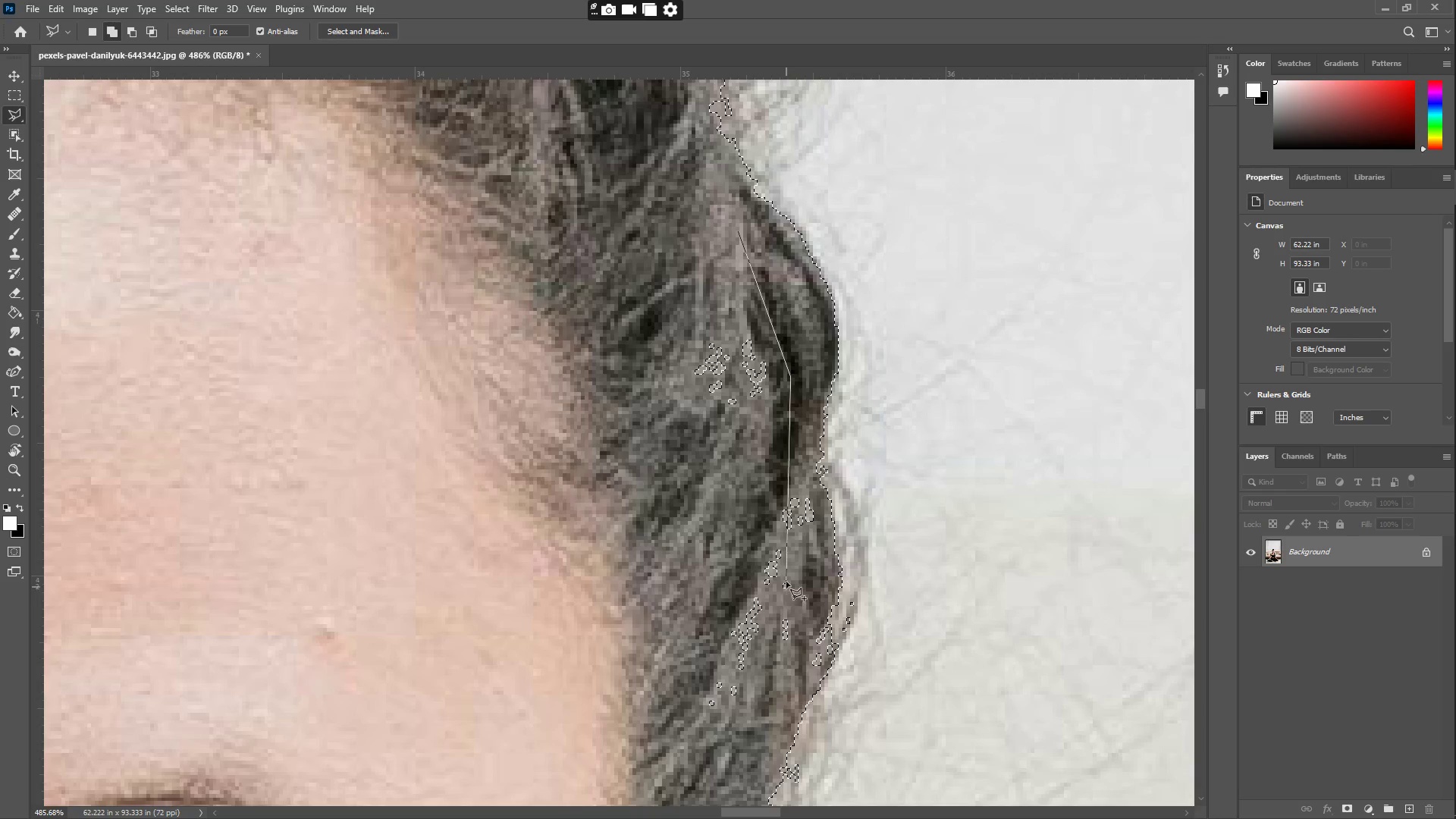 
left_click([826, 524])
 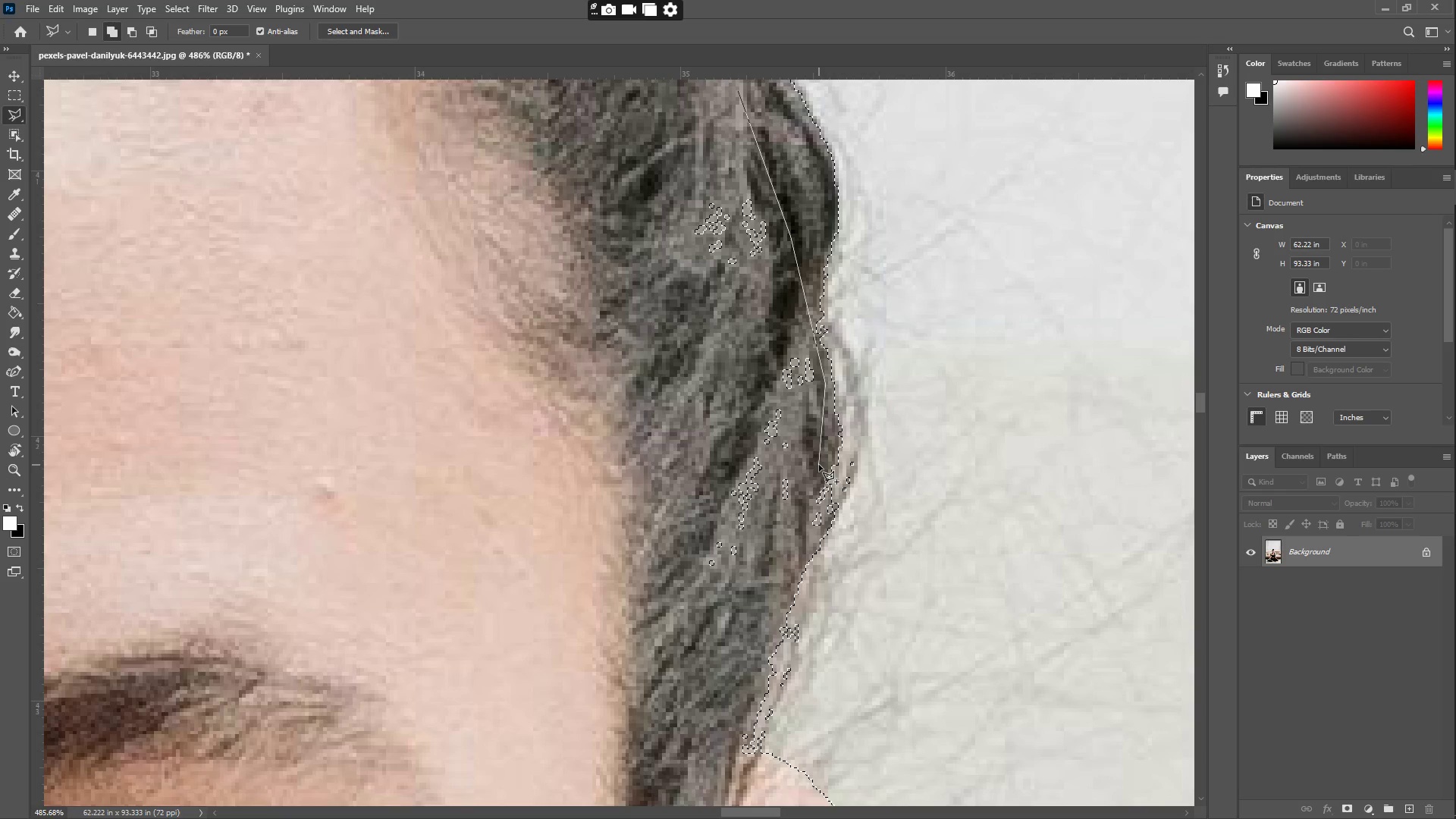 
left_click([829, 468])
 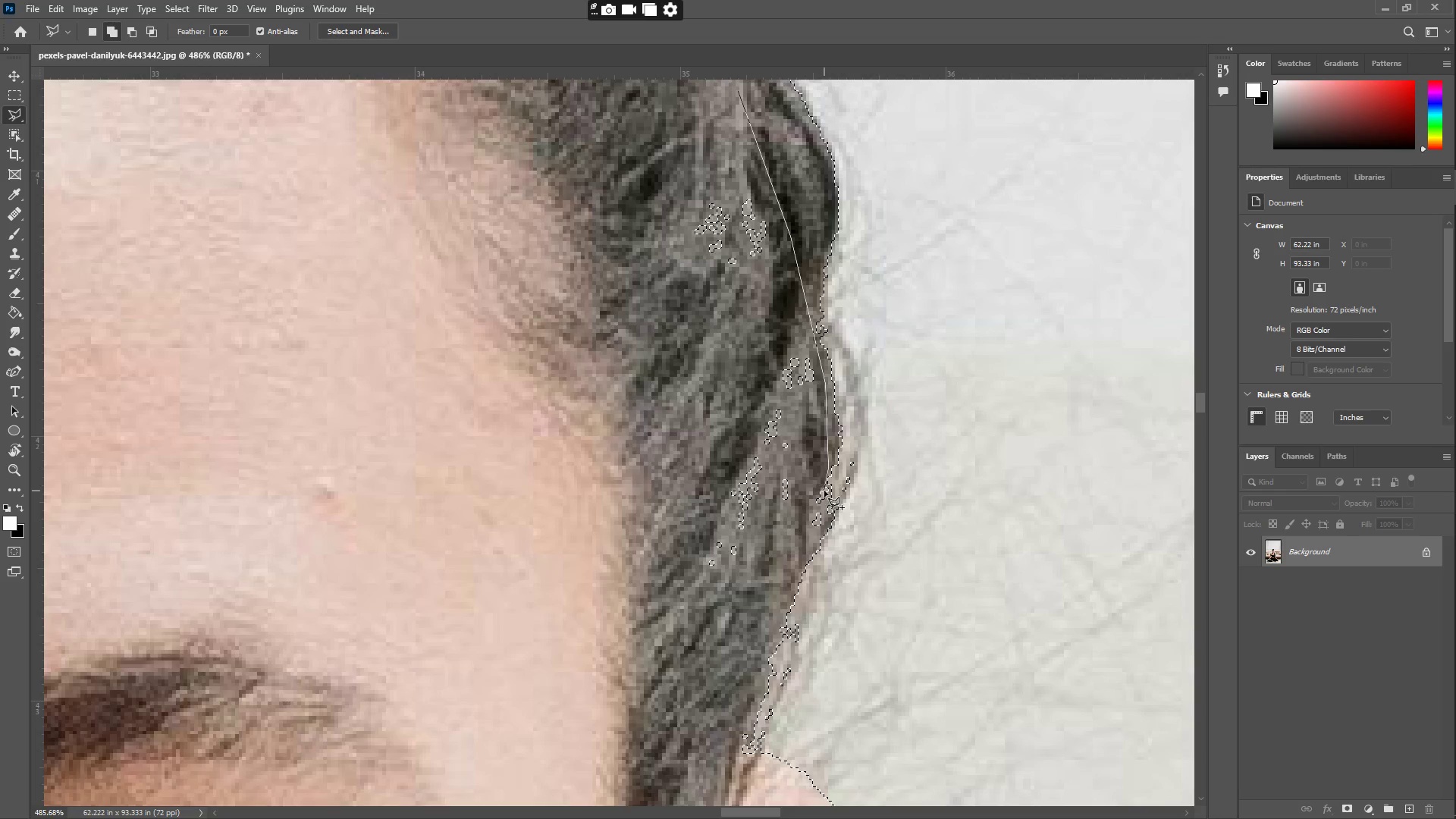 
left_click([830, 494])
 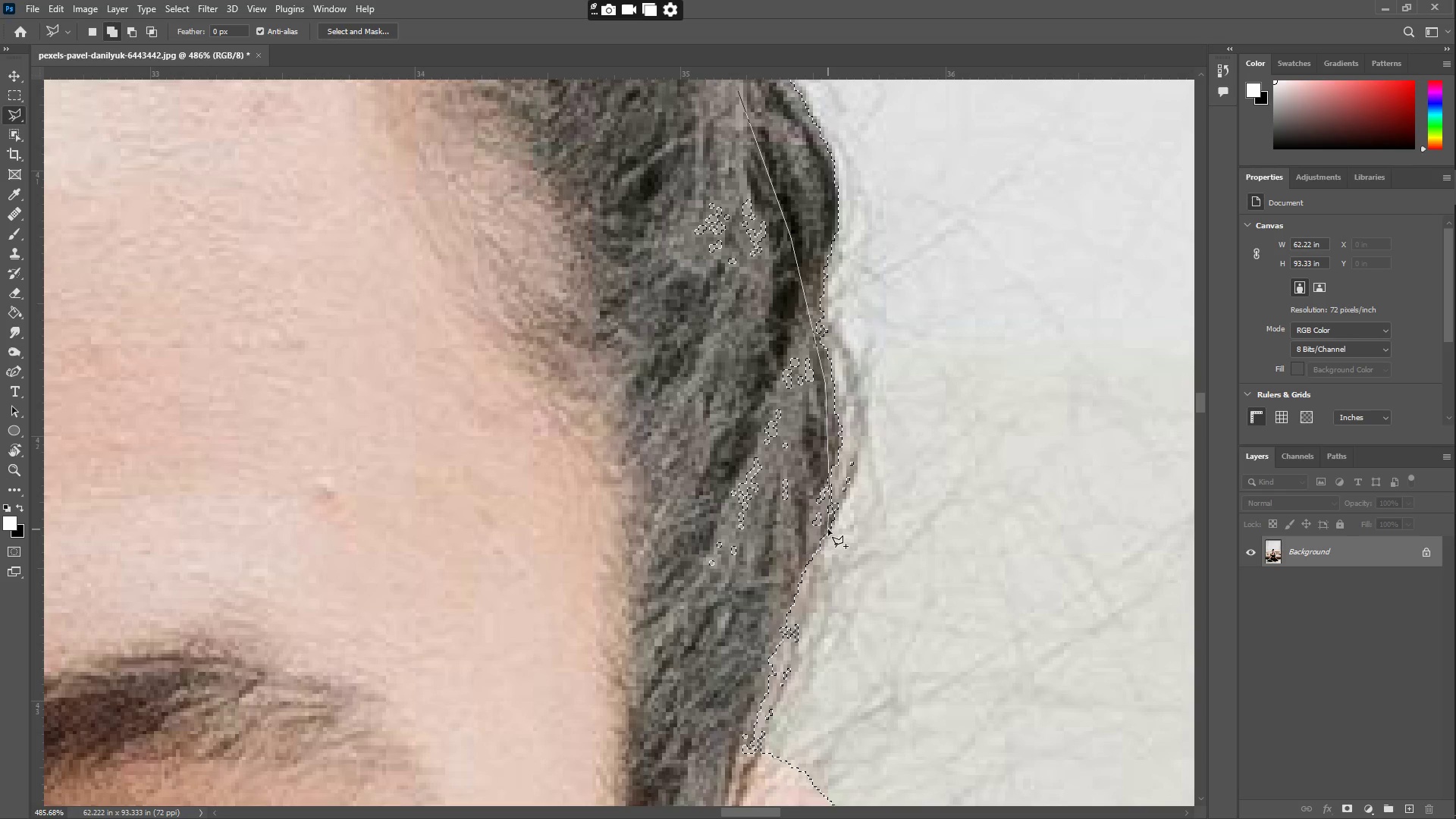 
left_click([825, 528])
 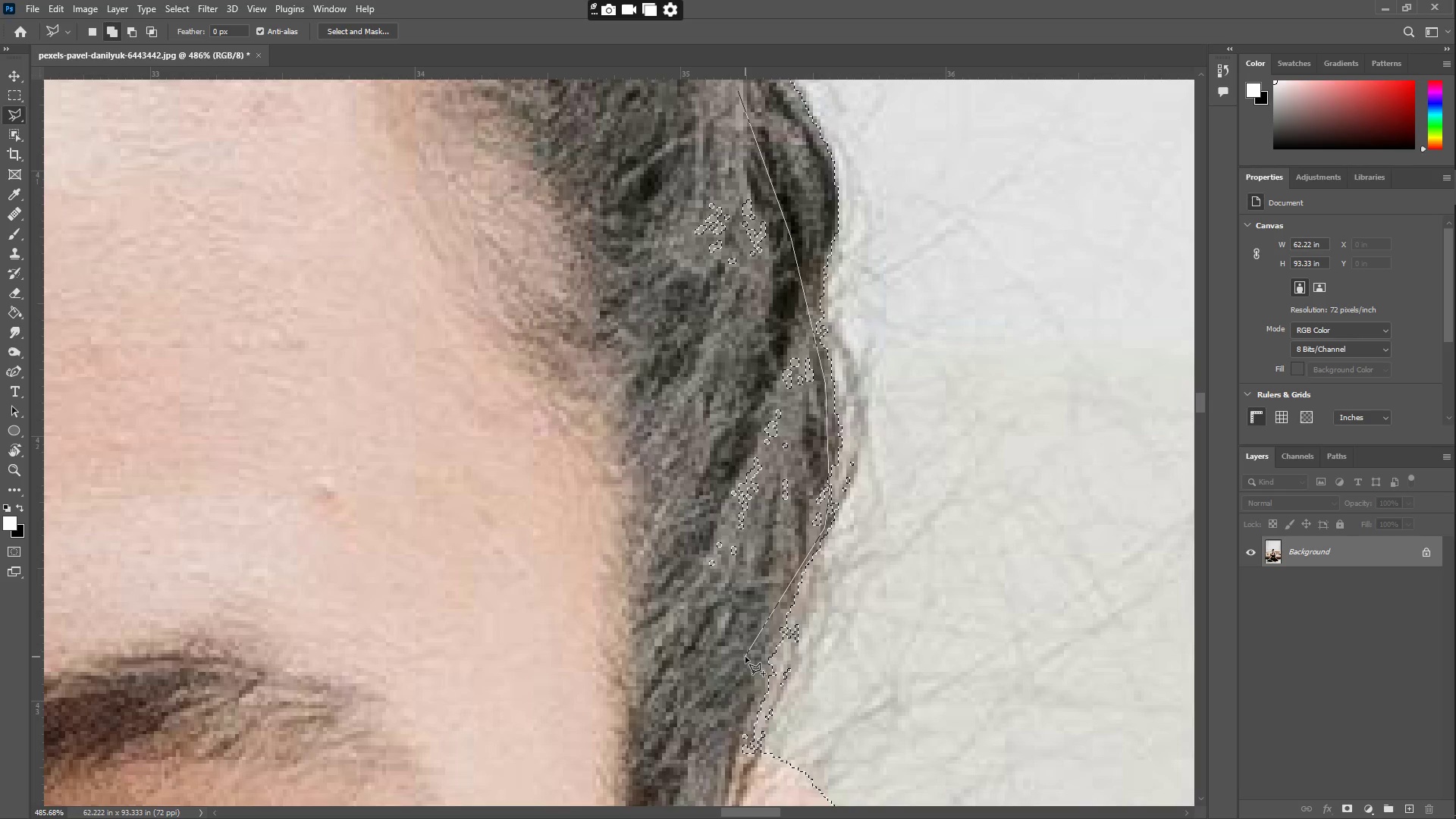 
double_click([580, 676])
 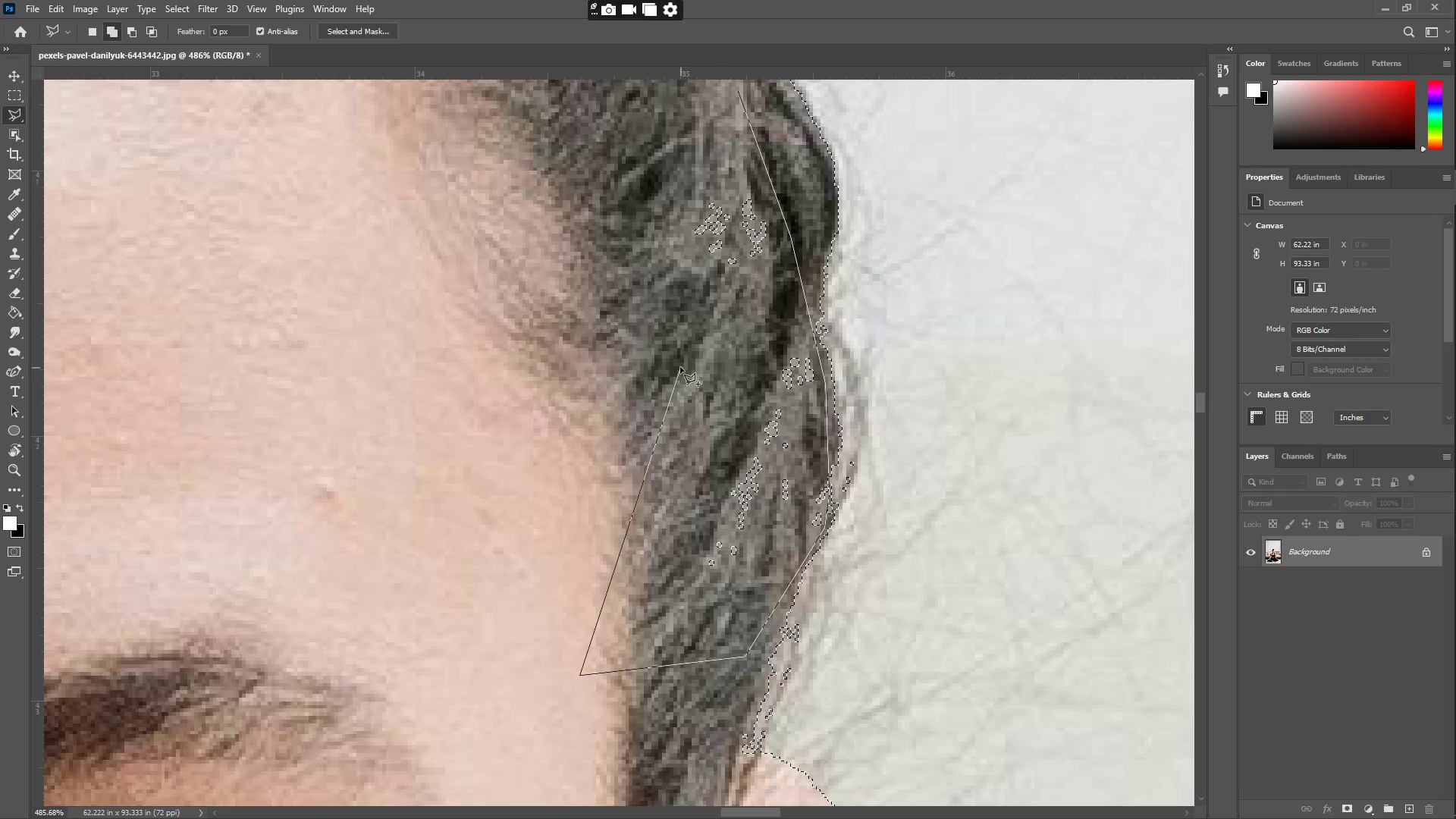 
double_click([625, 259])
 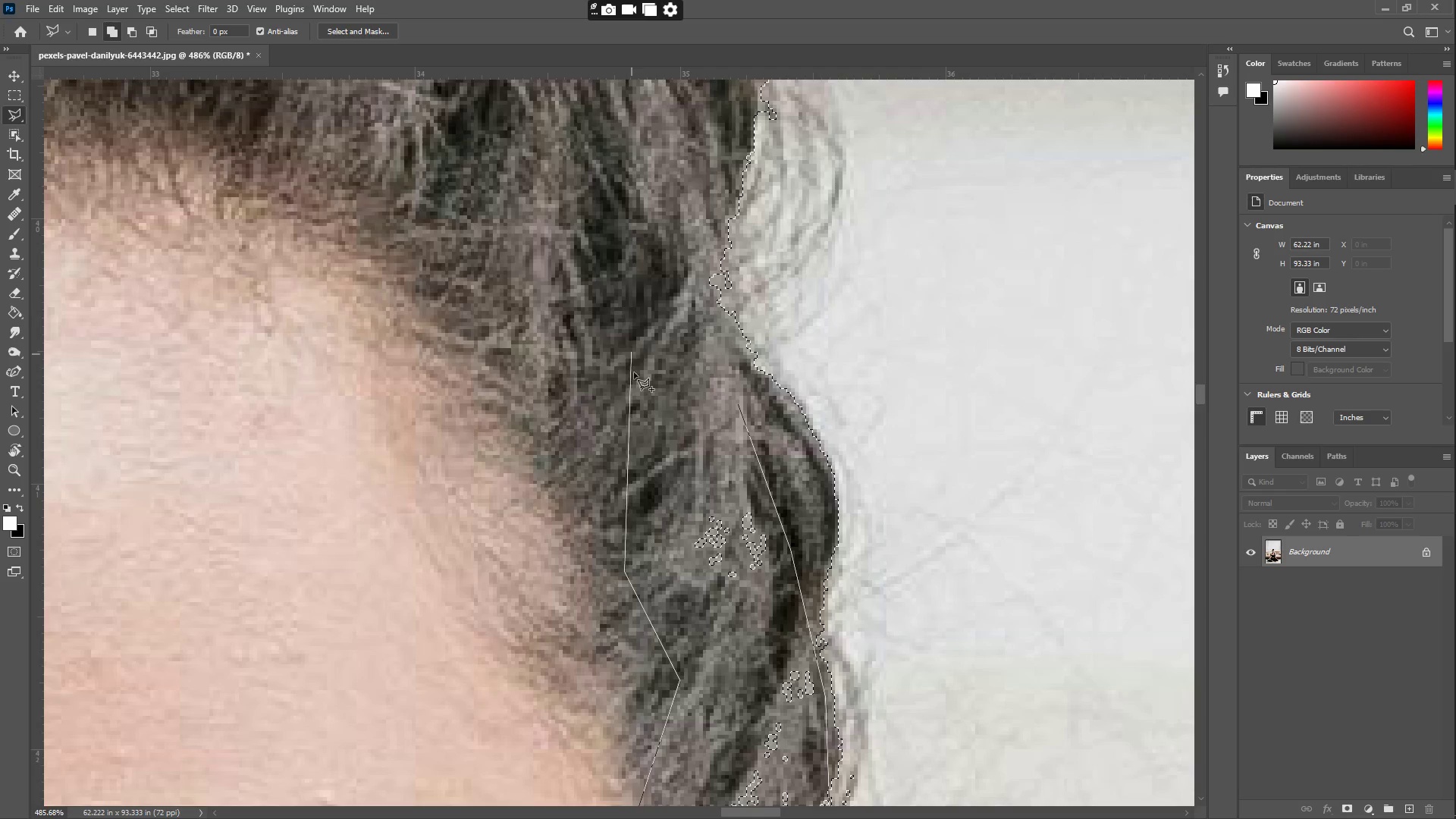 
left_click_drag(start_coordinate=[642, 407], to_coordinate=[648, 406])
 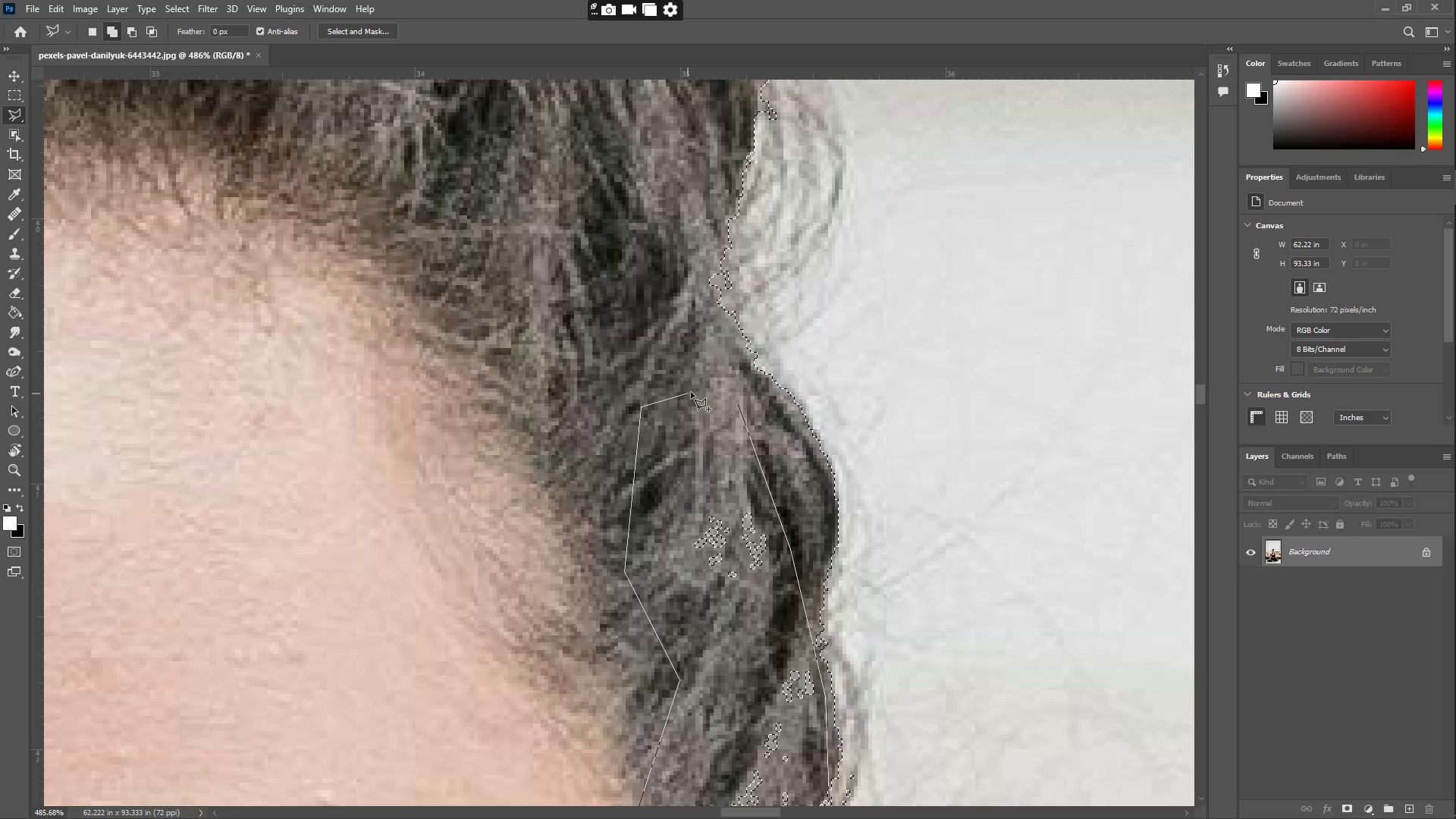 
double_click([691, 391])
 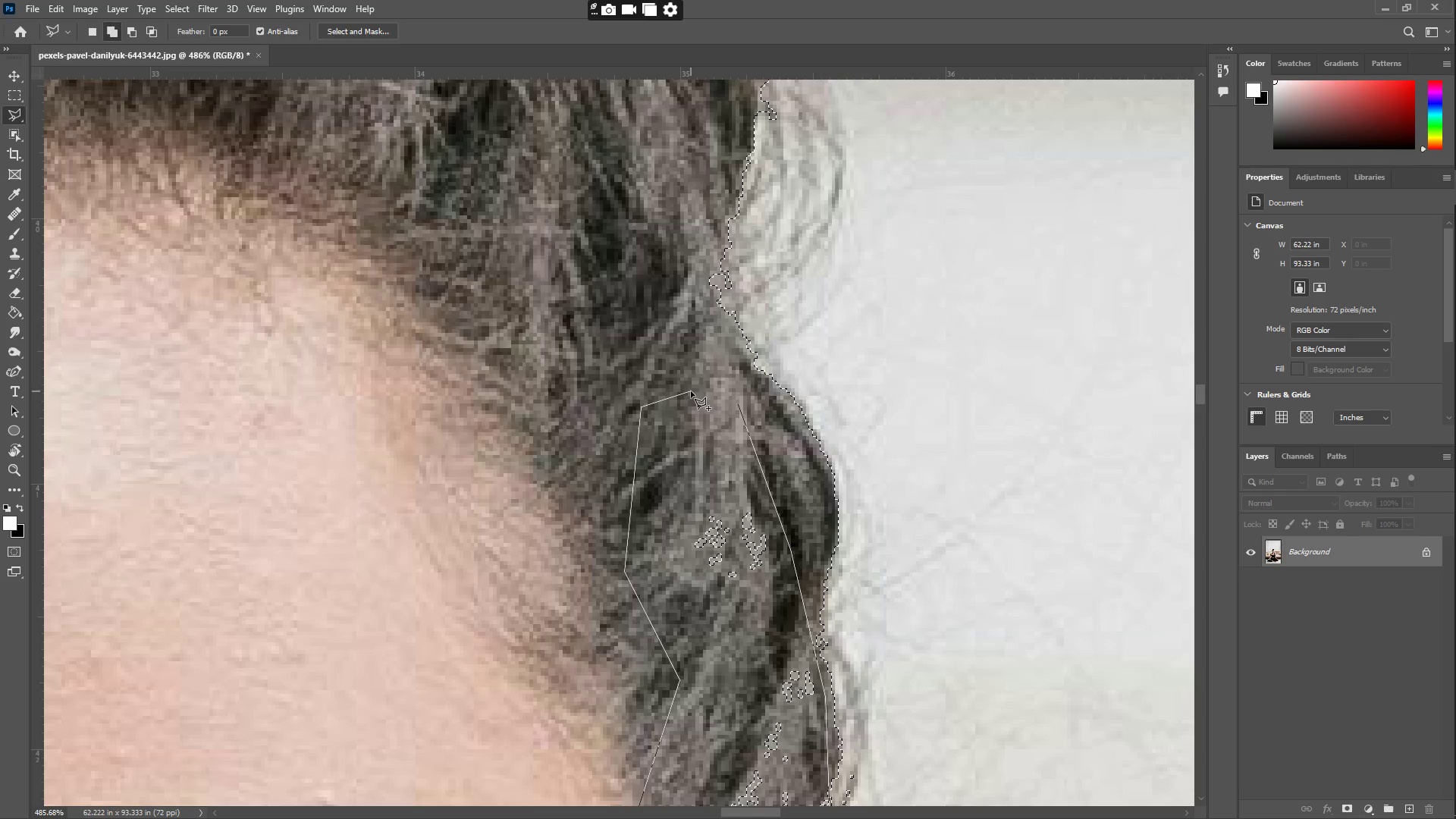 
triple_click([691, 391])
 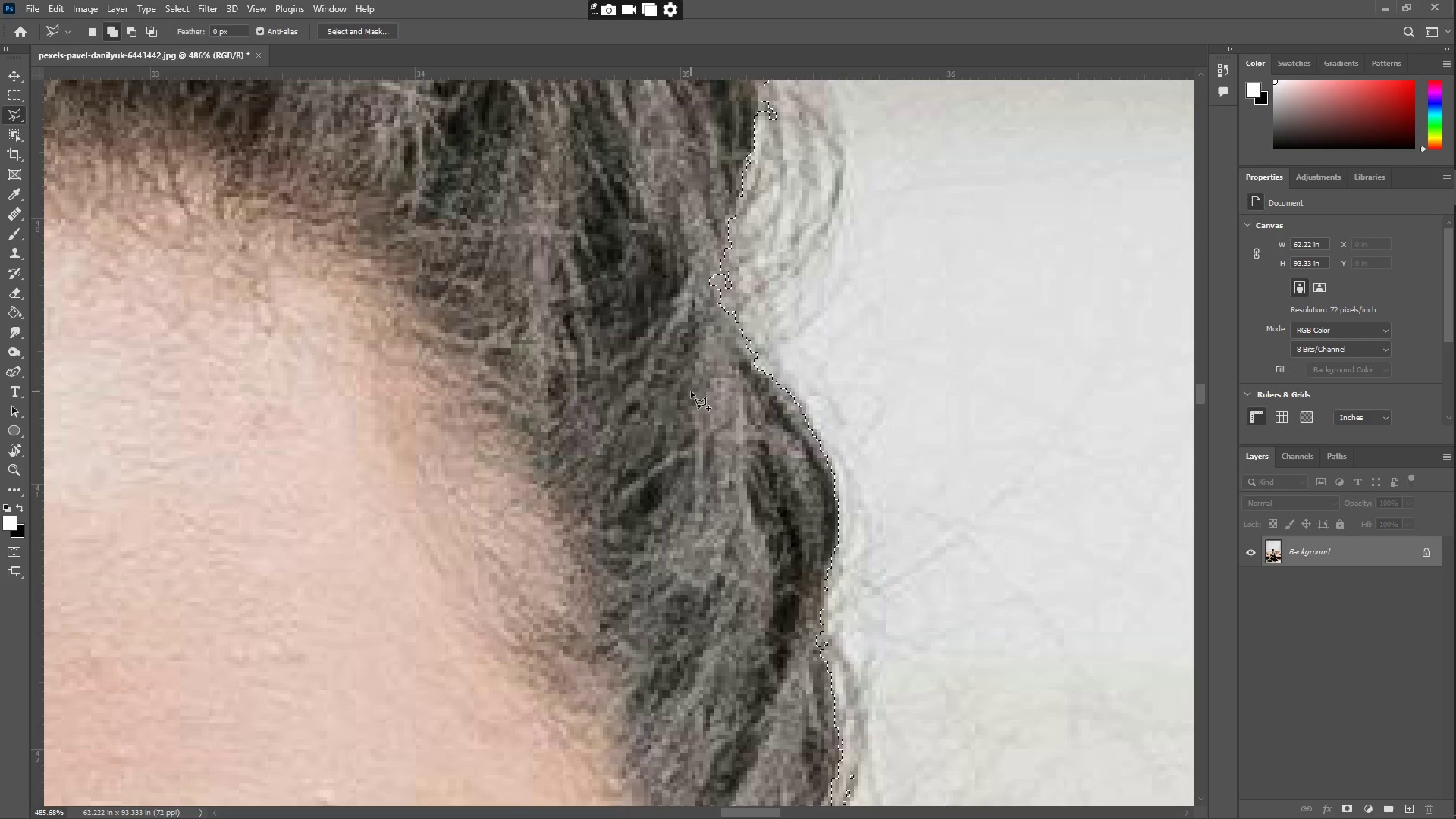 
type(zzzz)
 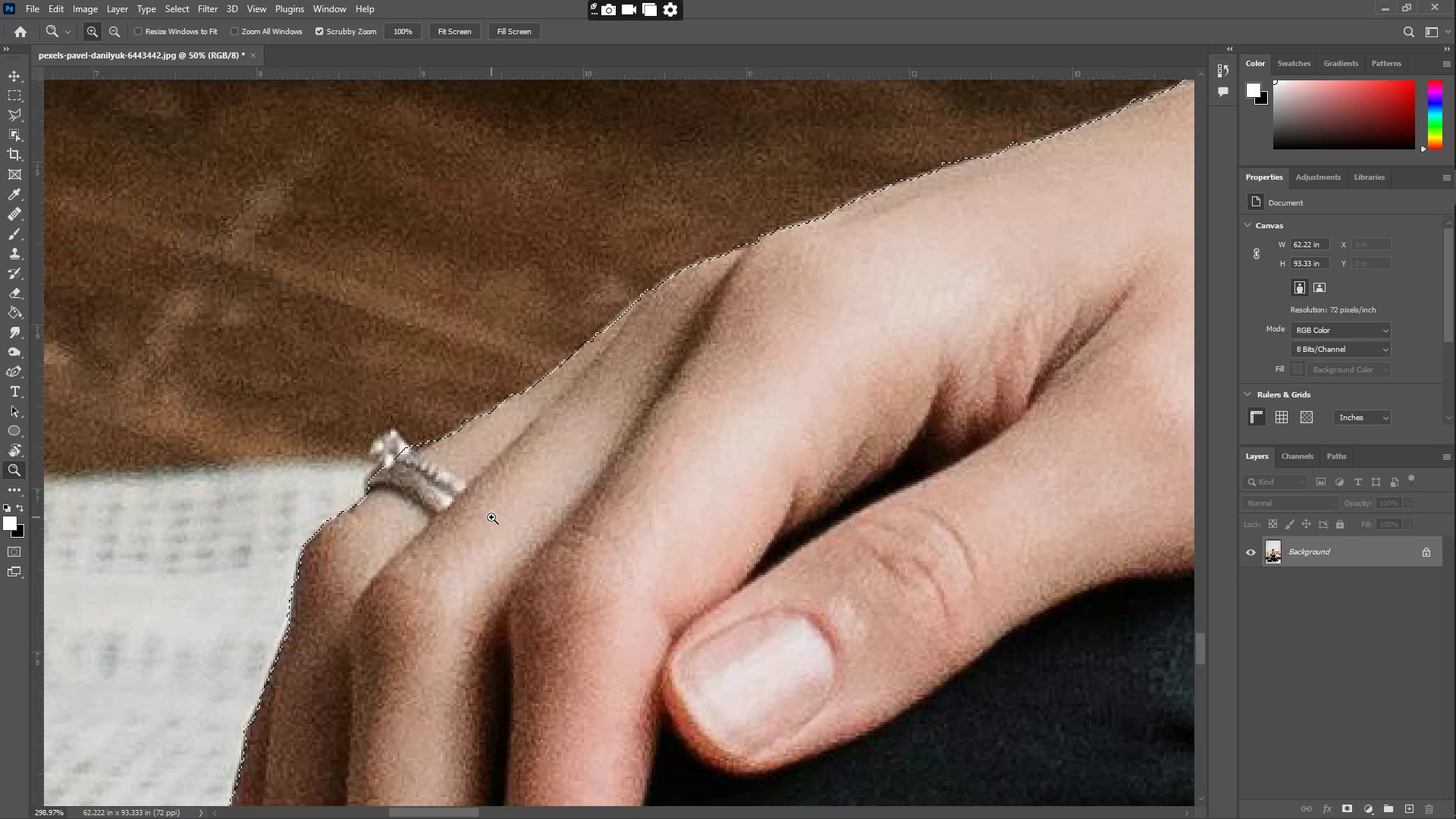 
left_click_drag(start_coordinate=[587, 435], to_coordinate=[488, 433])
 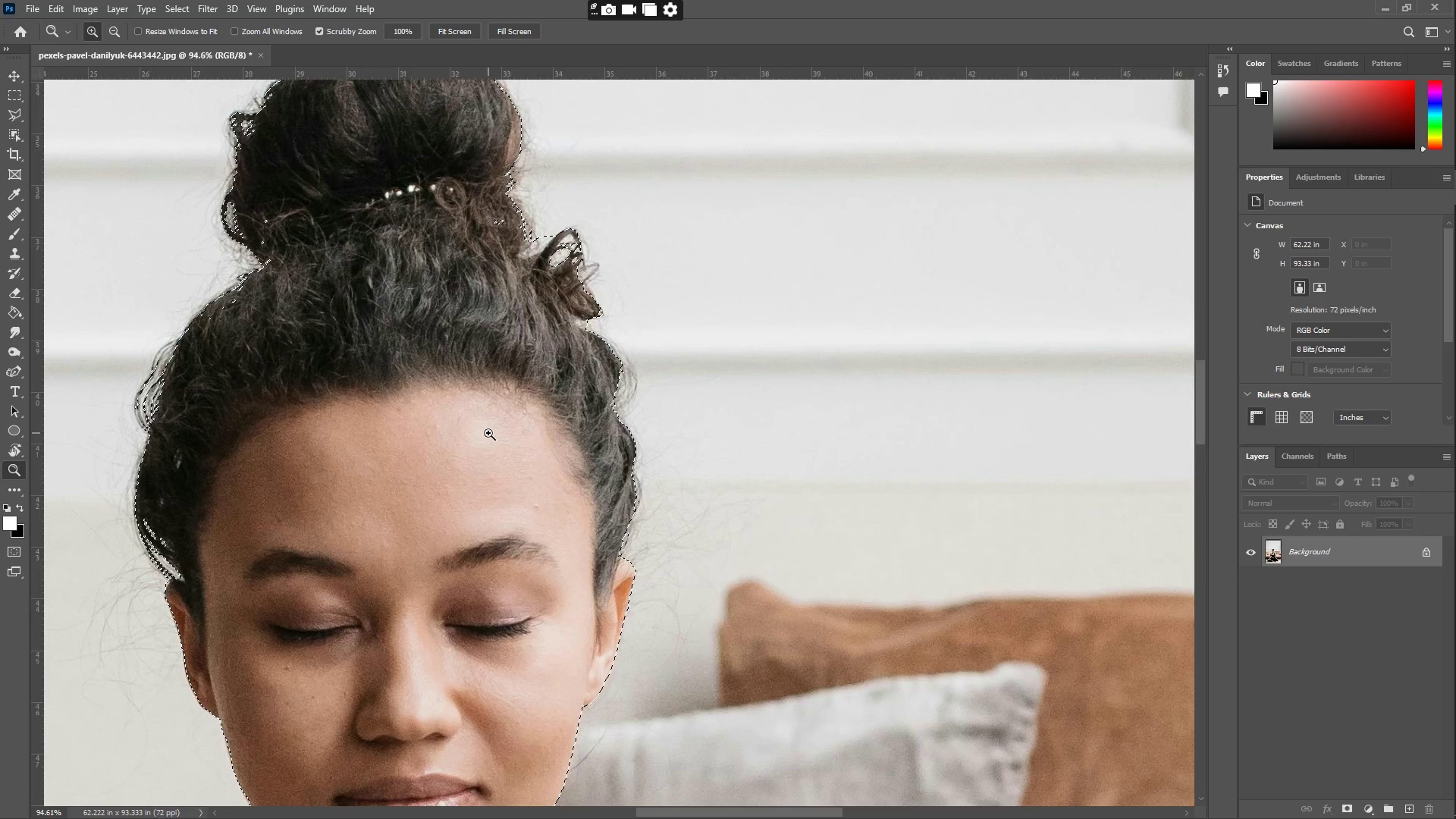 
hold_key(key=Space, duration=1.31)
 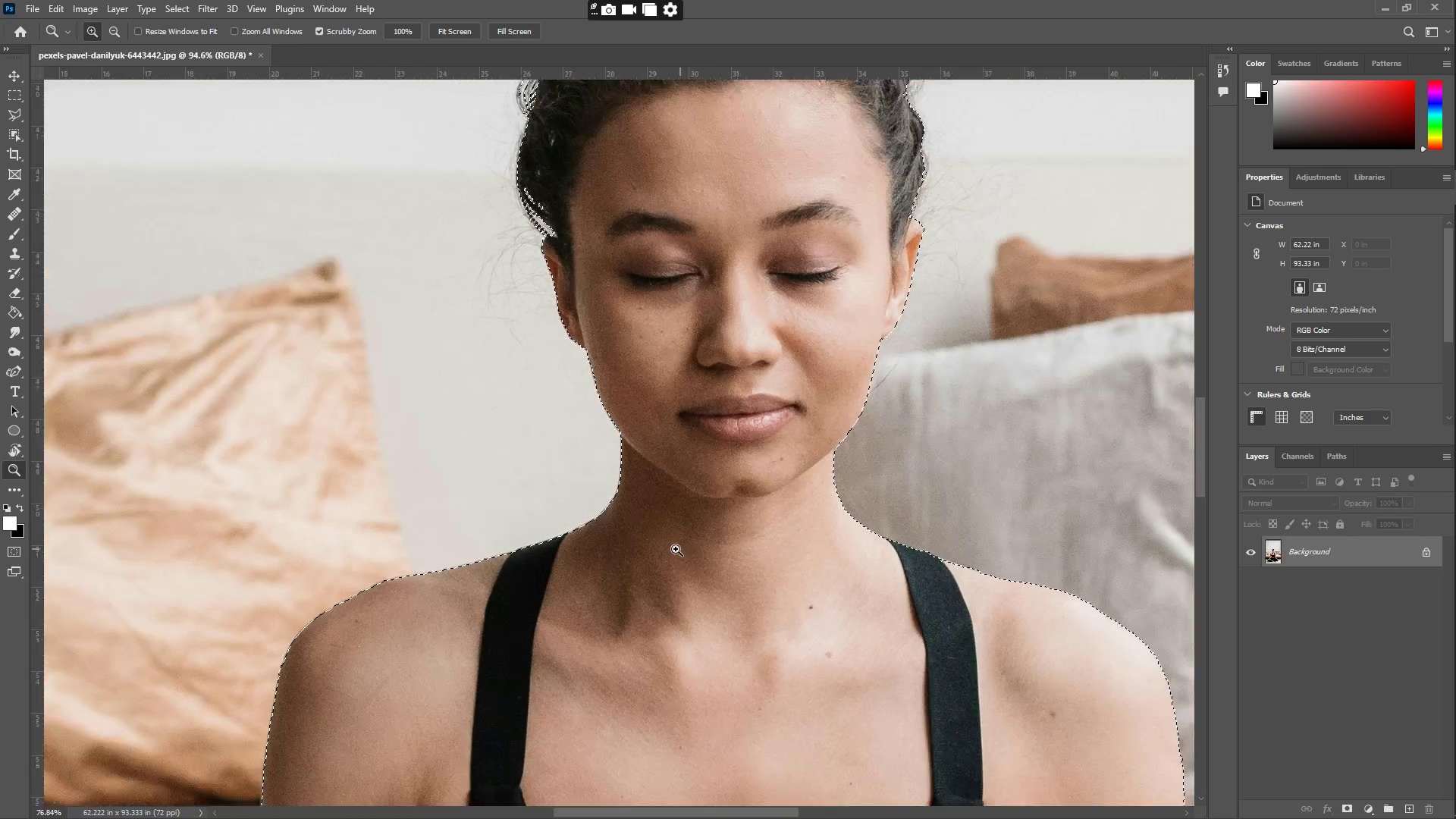 
left_click_drag(start_coordinate=[513, 564], to_coordinate=[773, 340])
 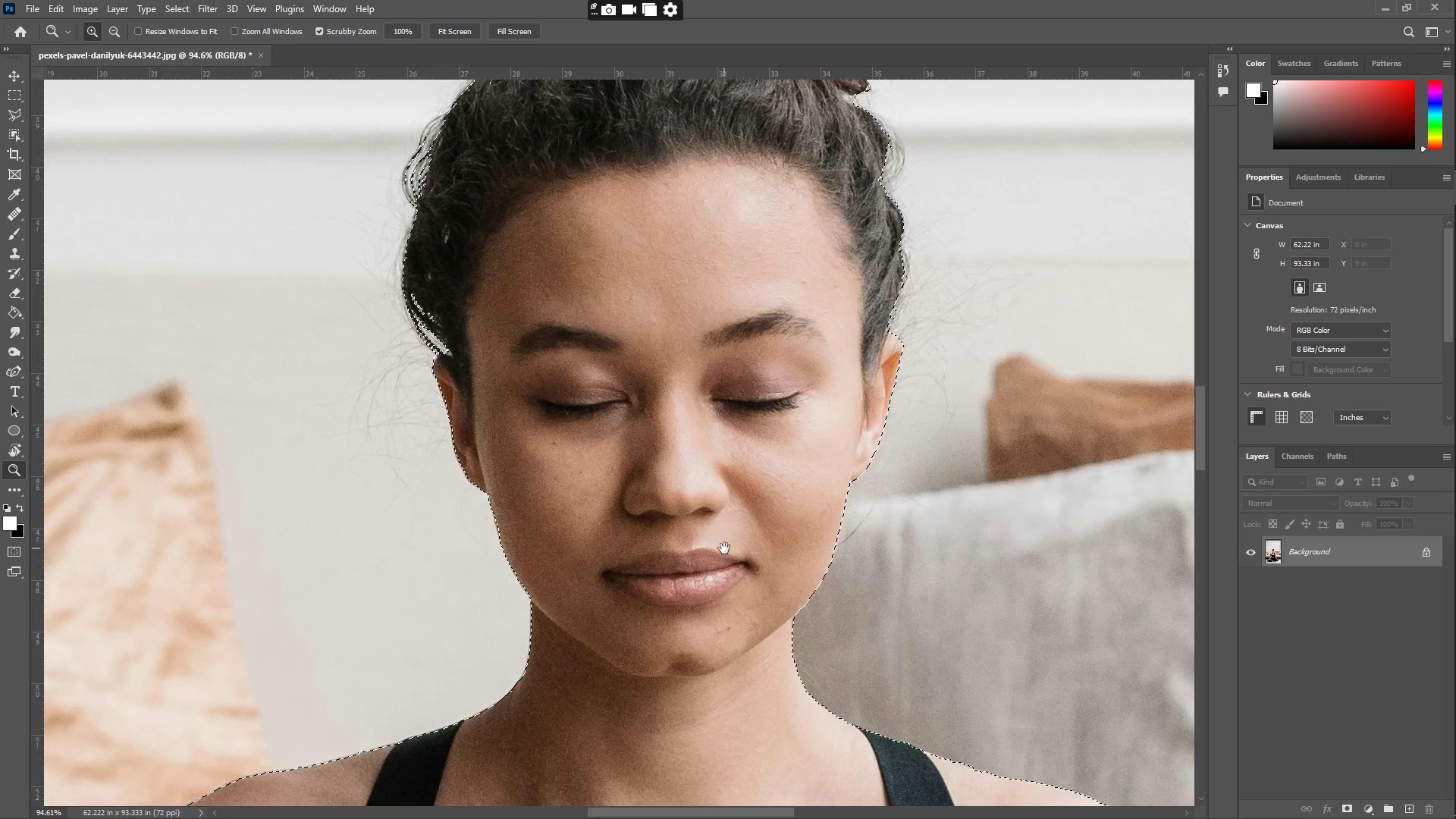 
left_click_drag(start_coordinate=[720, 582], to_coordinate=[791, 391])
 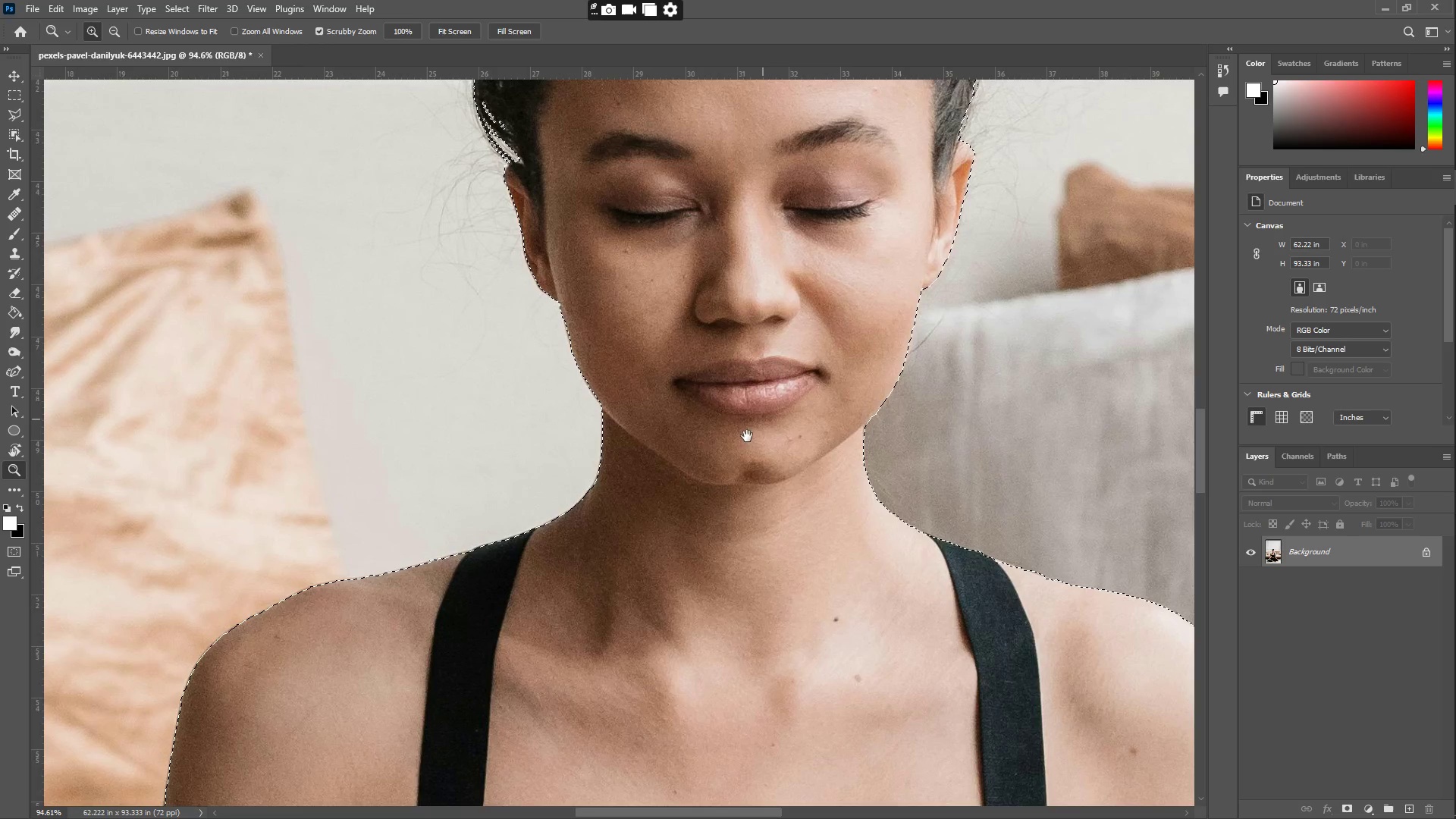 
hold_key(key=Space, duration=1.52)
 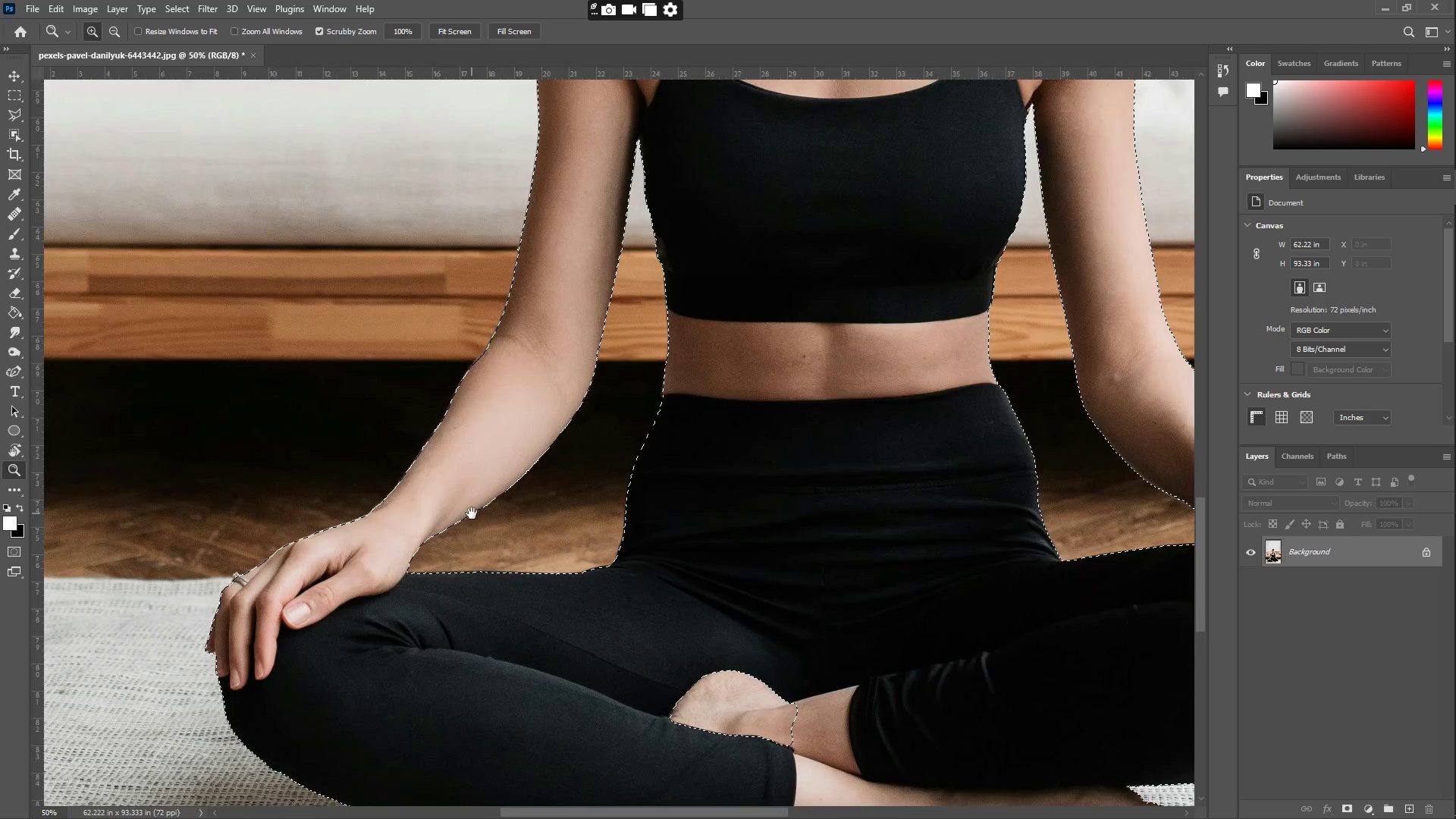 
left_click_drag(start_coordinate=[704, 554], to_coordinate=[661, 548])
 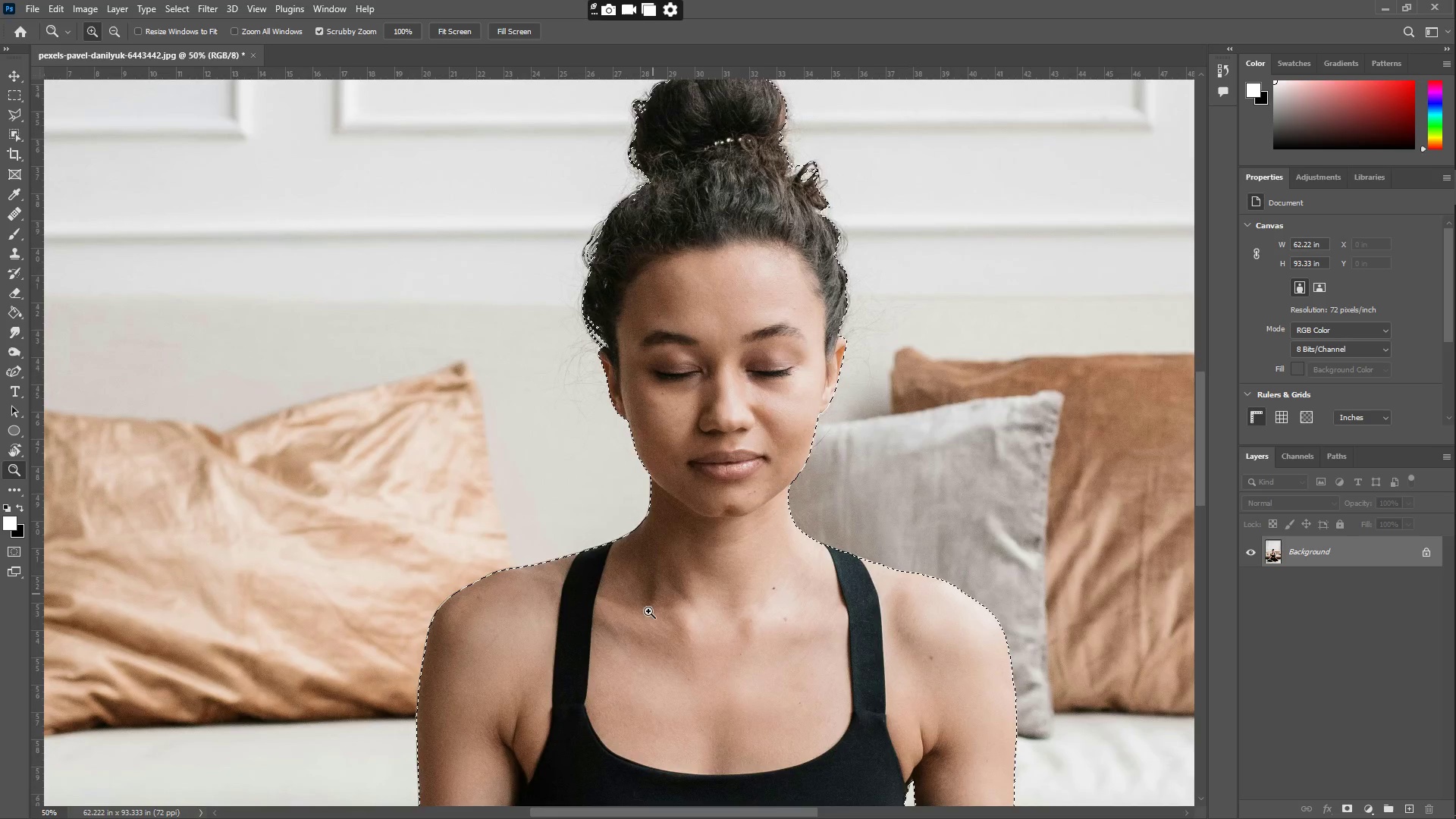 
left_click_drag(start_coordinate=[639, 670], to_coordinate=[720, 302])
 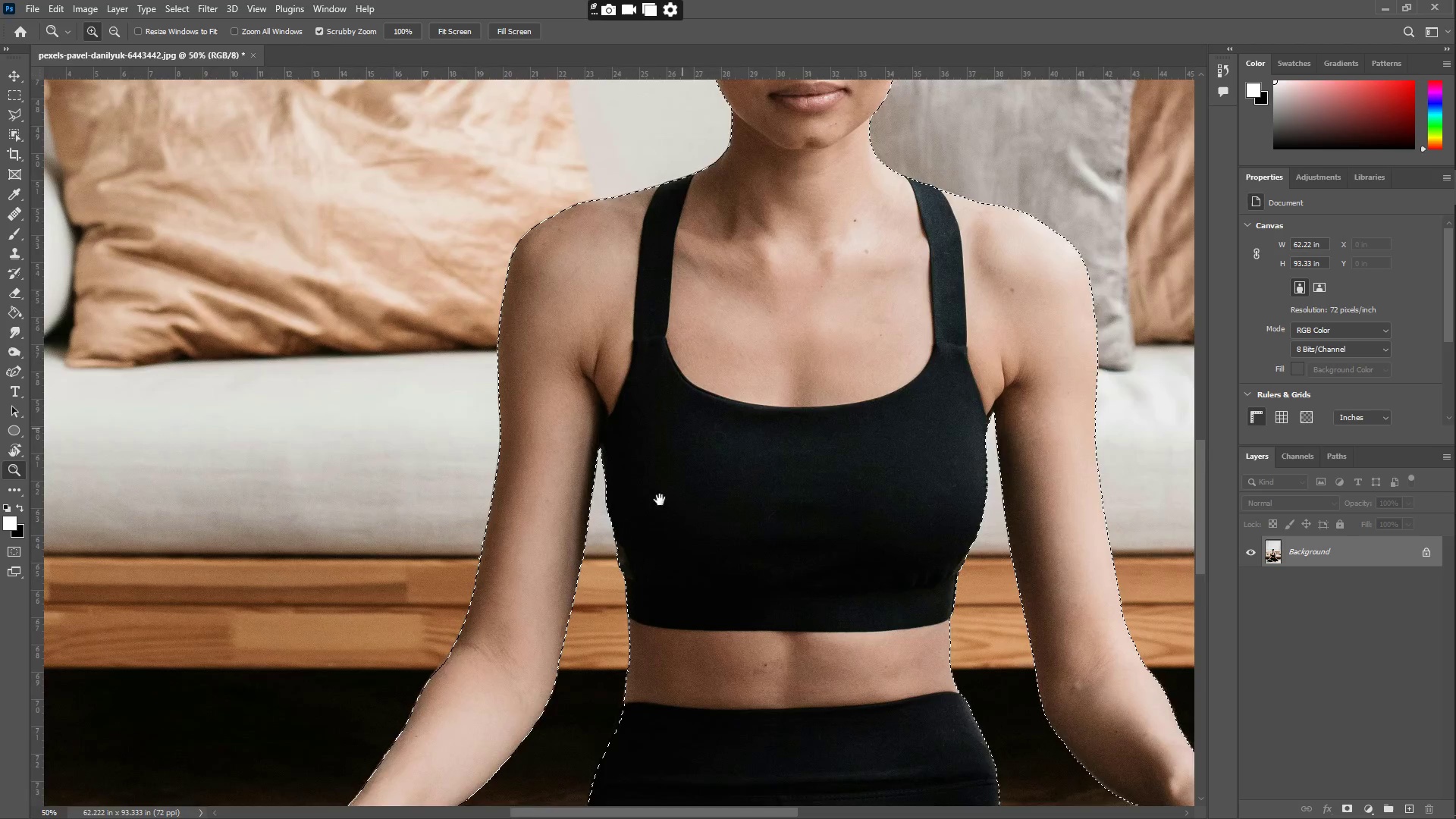 
left_click_drag(start_coordinate=[642, 600], to_coordinate=[680, 291])
 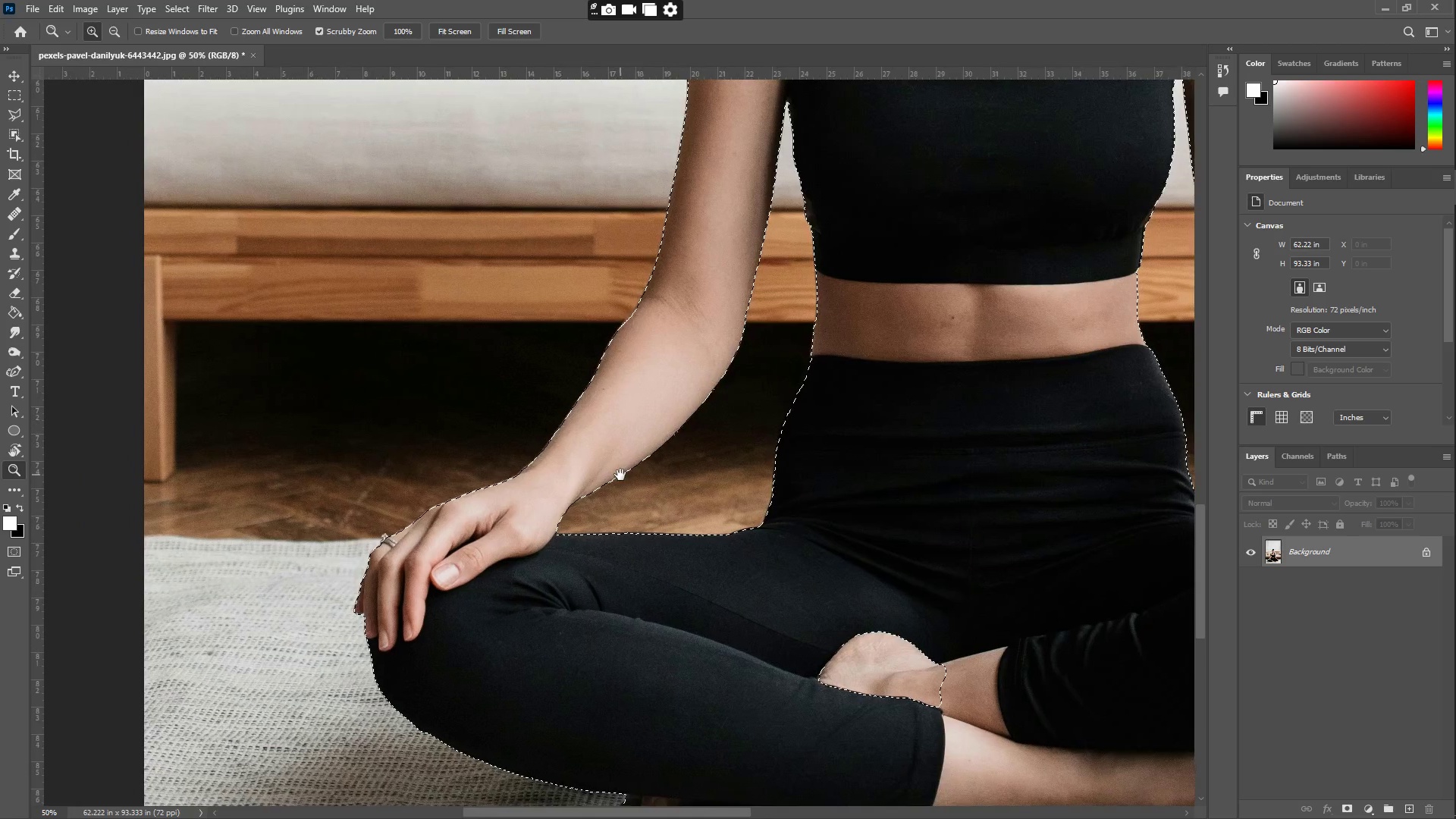 
hold_key(key=Space, duration=0.95)
 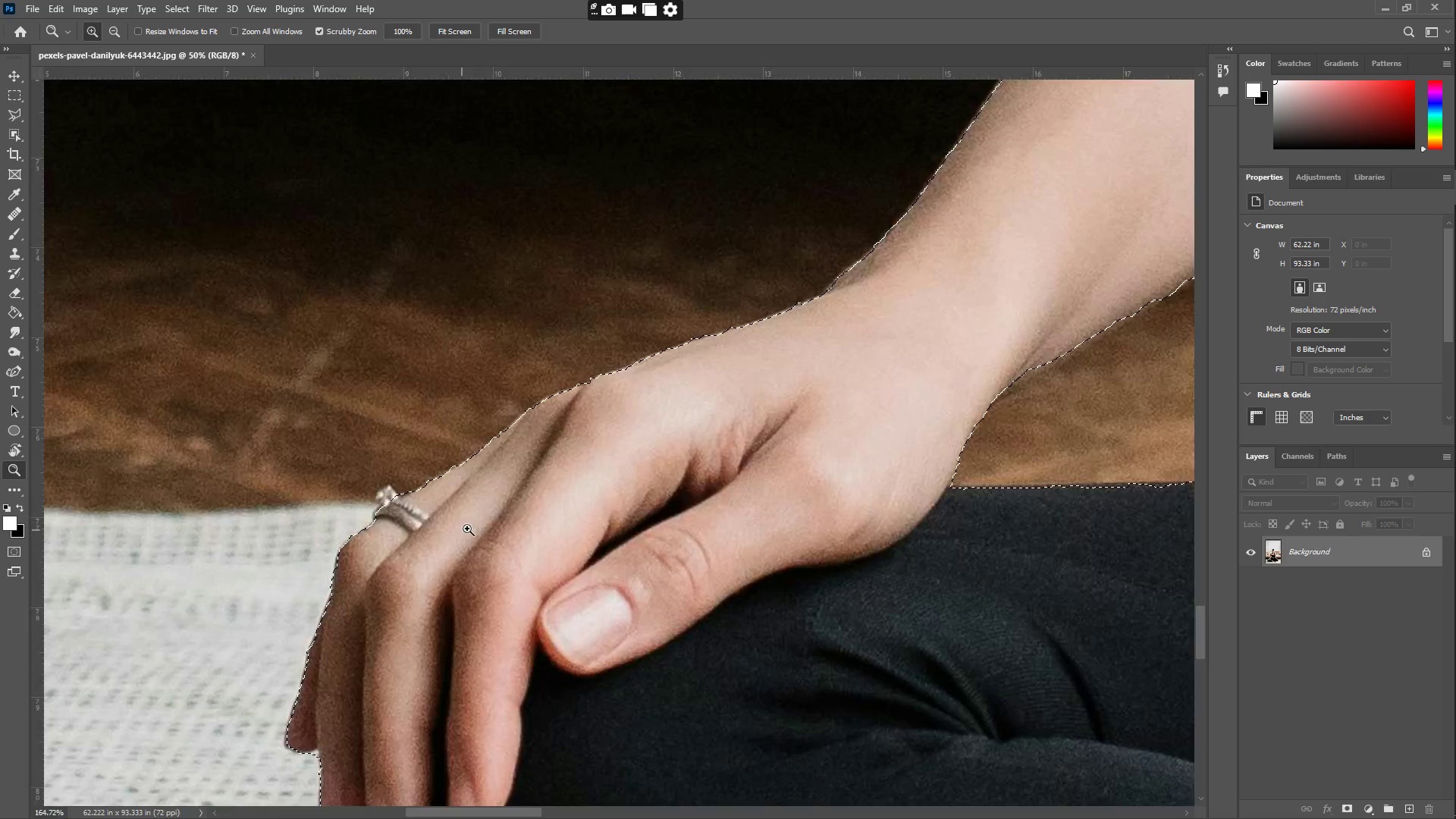 
left_click_drag(start_coordinate=[472, 513], to_coordinate=[620, 475])
 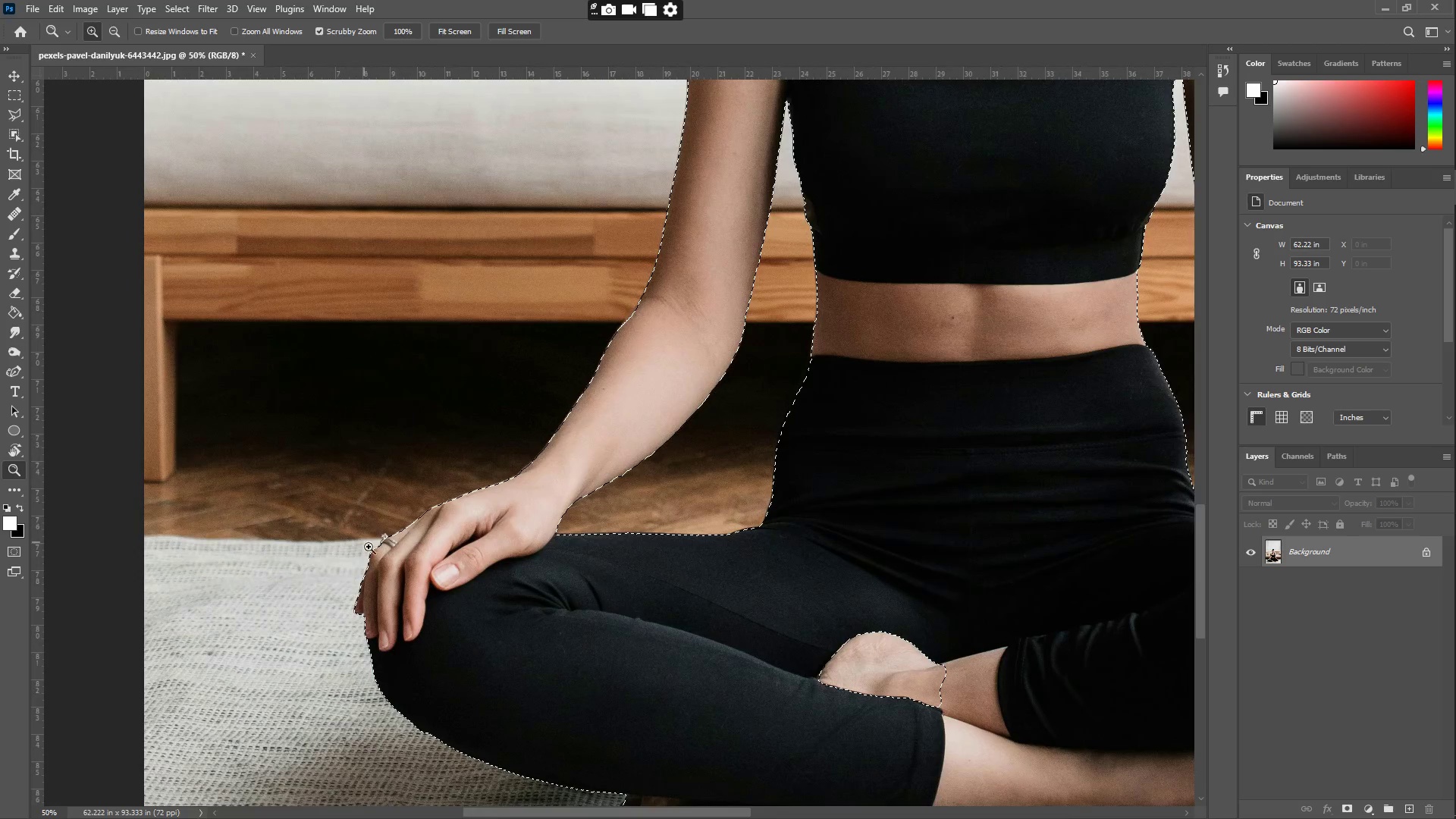 
left_click_drag(start_coordinate=[384, 554], to_coordinate=[491, 517])
 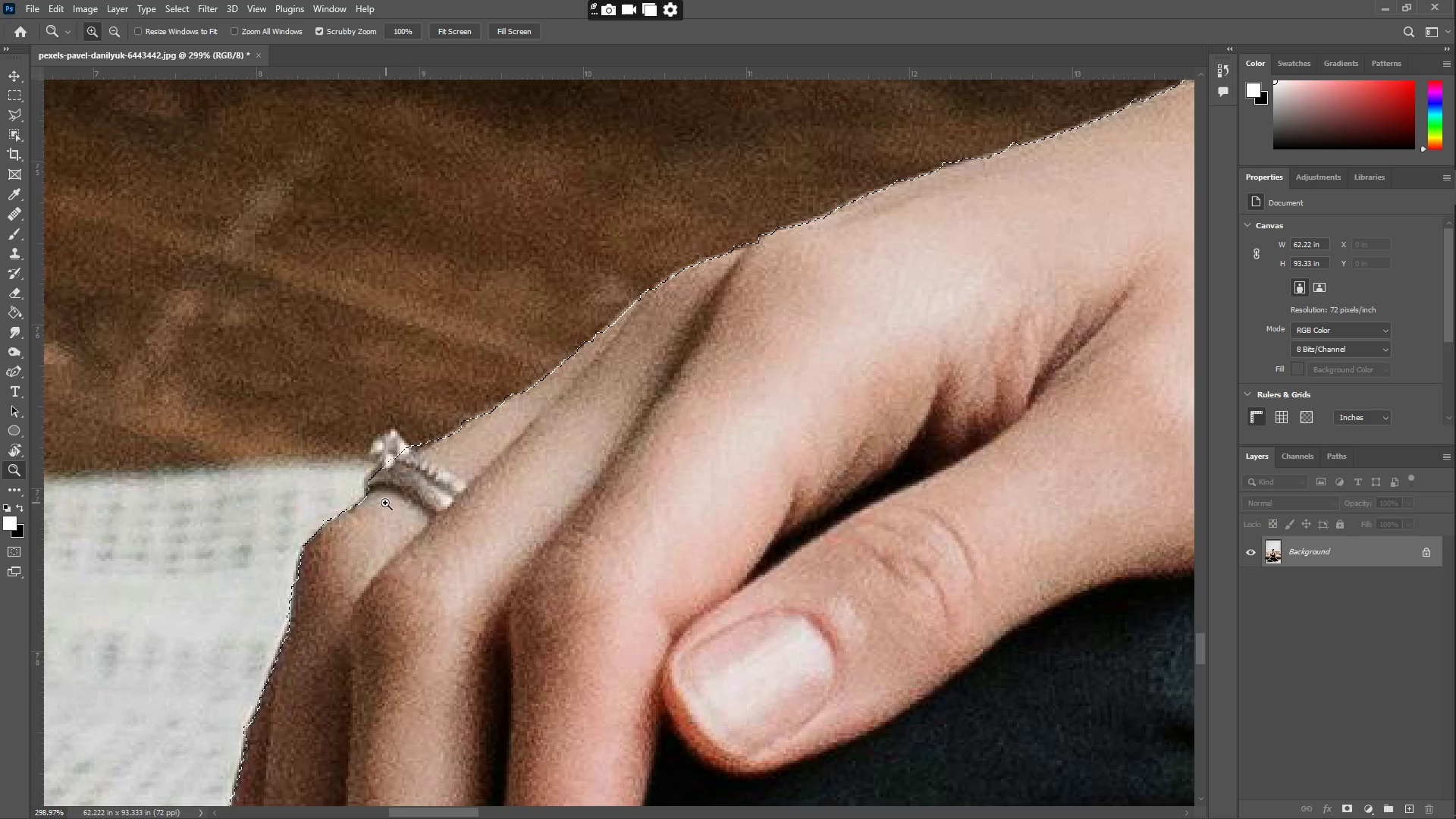 
left_click_drag(start_coordinate=[379, 497], to_coordinate=[437, 473])
 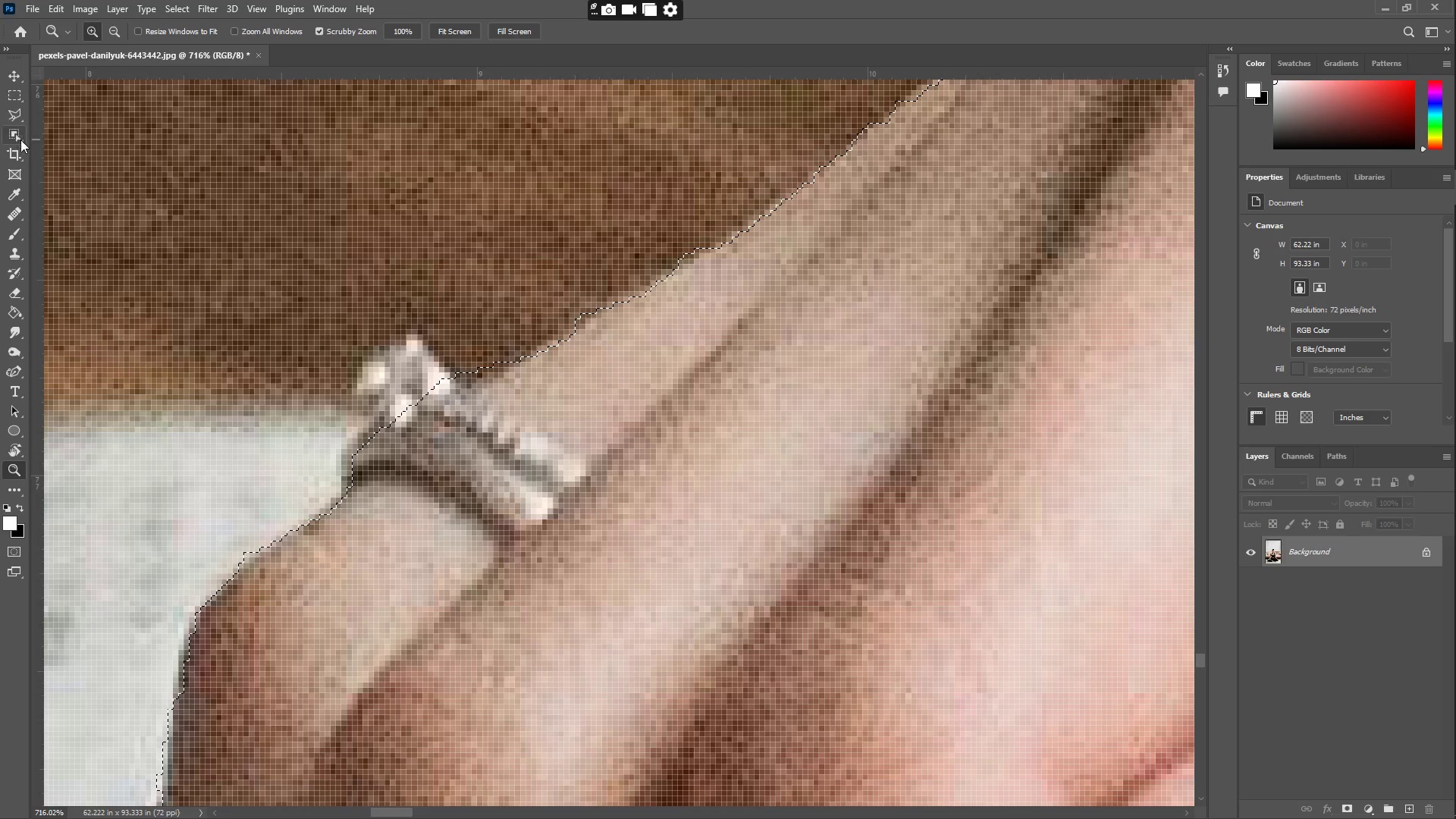 
left_click([12, 118])
 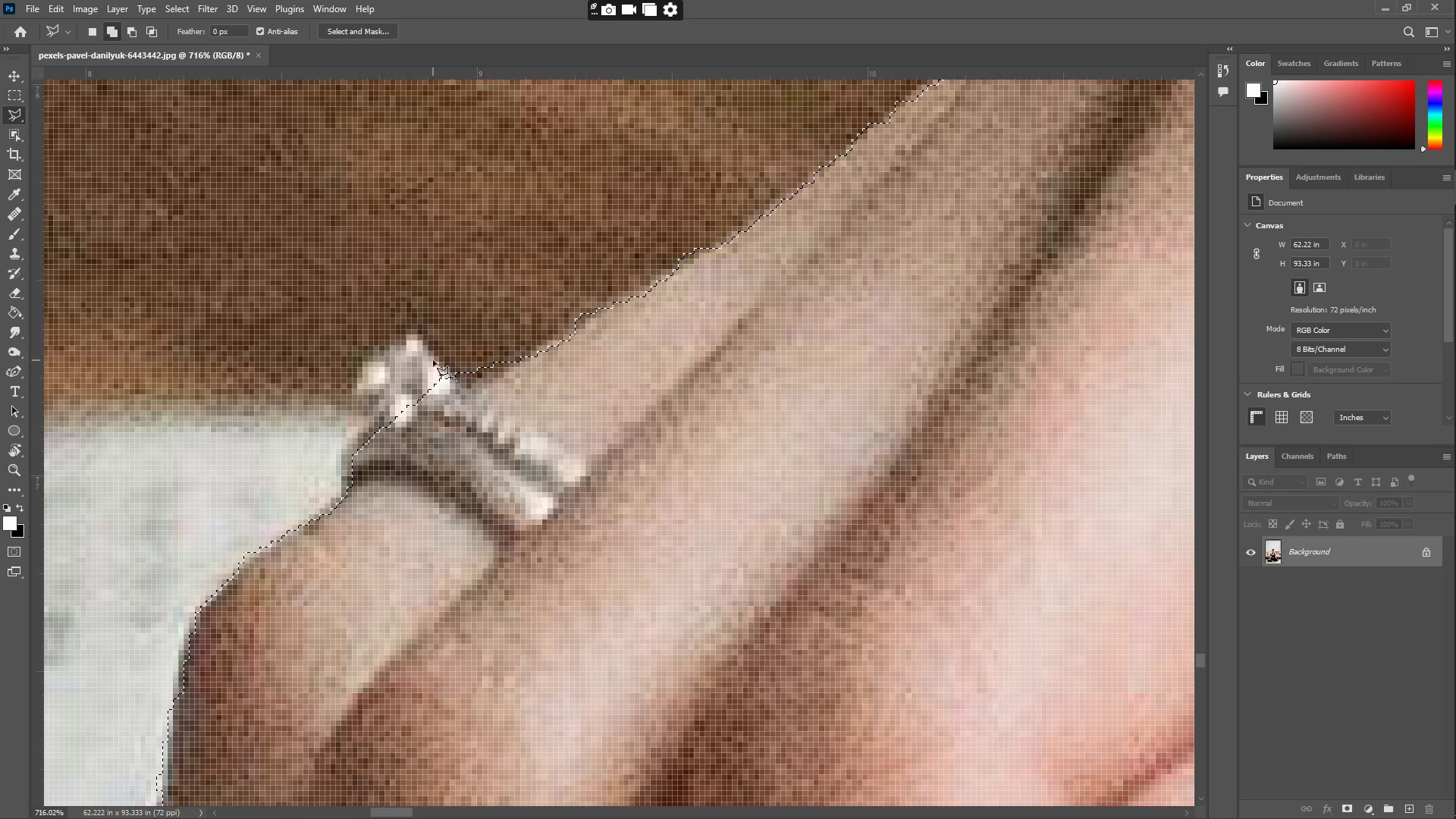 
left_click([416, 332])
 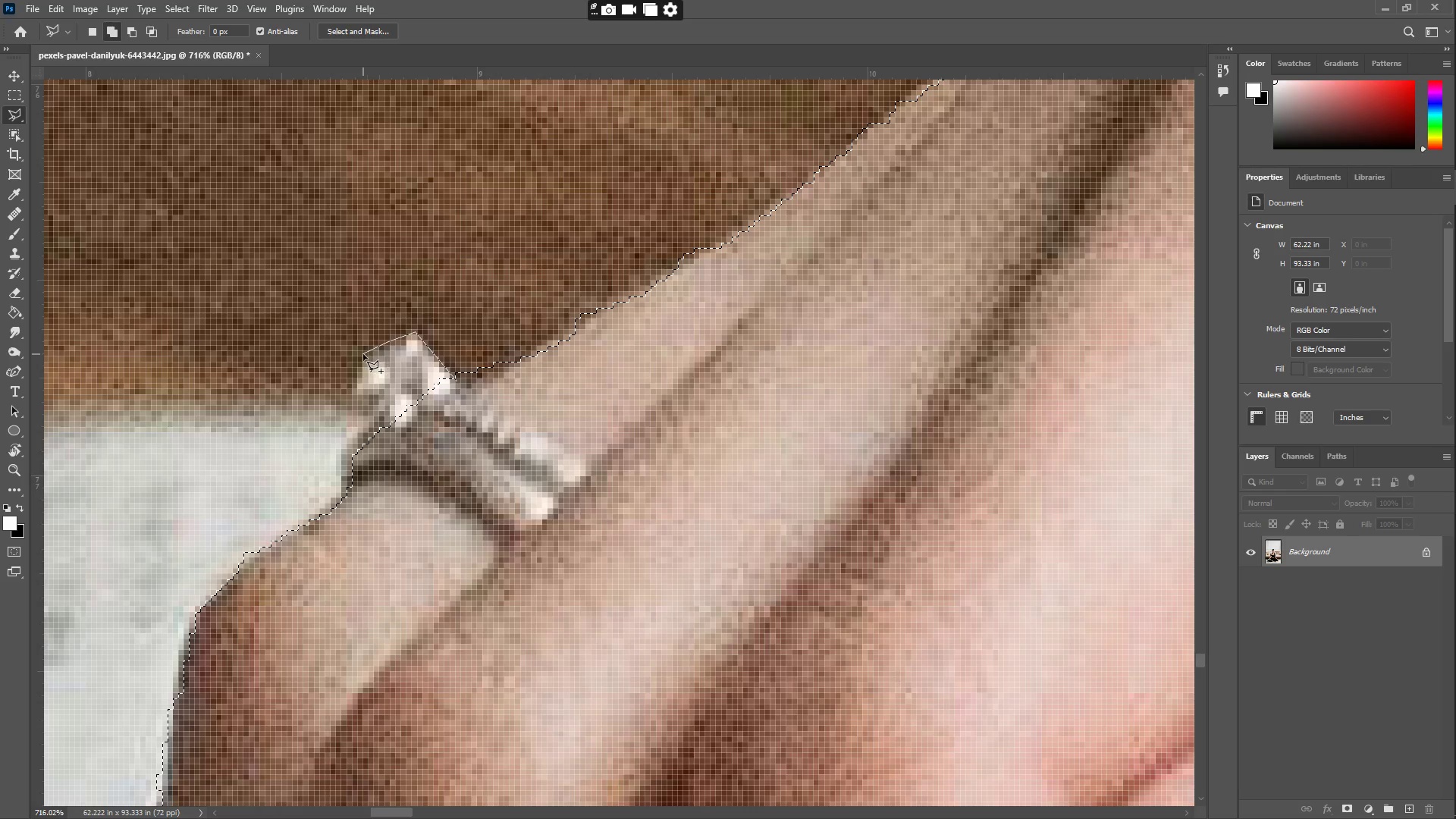 
left_click([353, 377])
 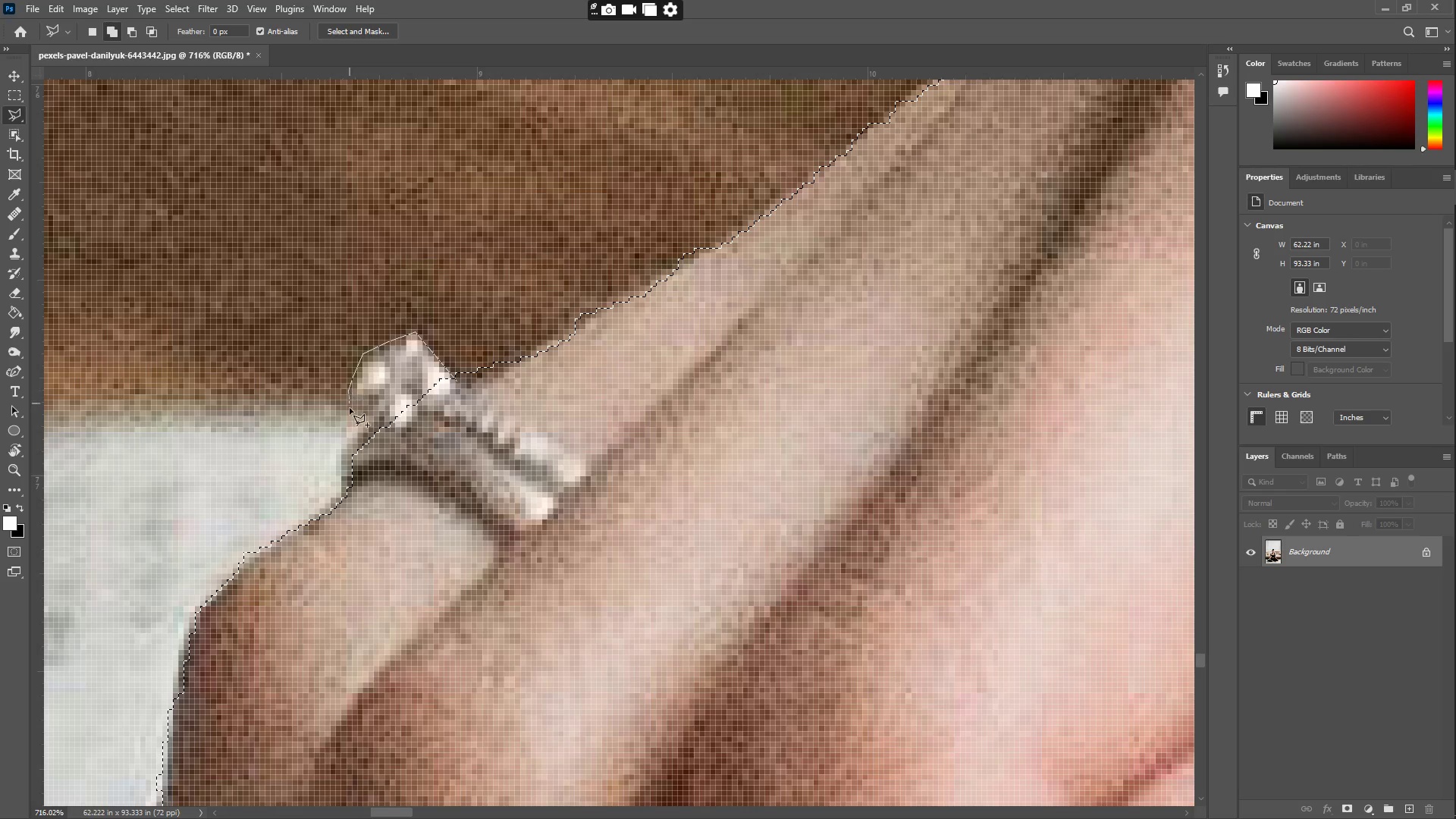 
triple_click([359, 416])
 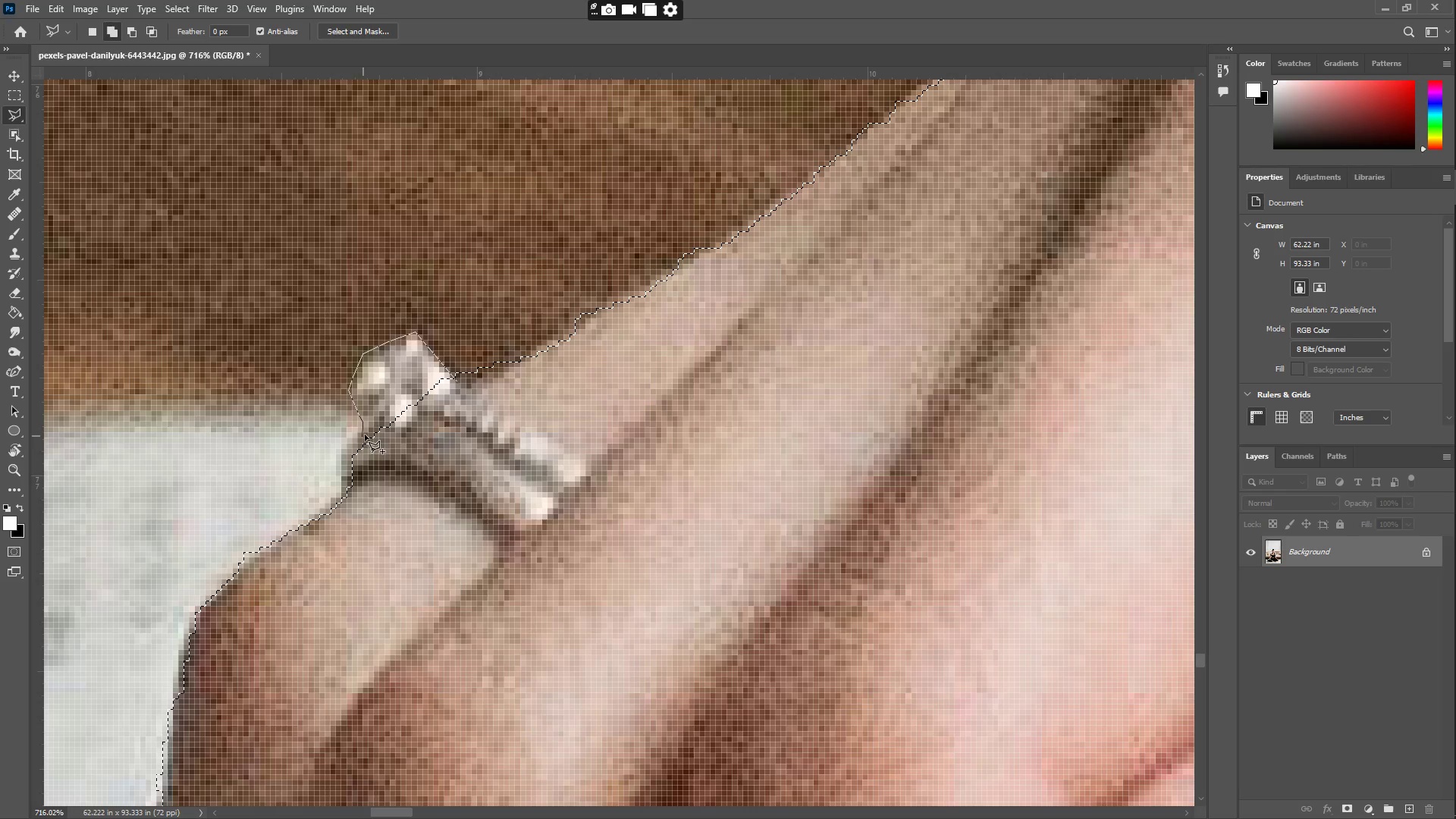 
left_click([367, 426])
 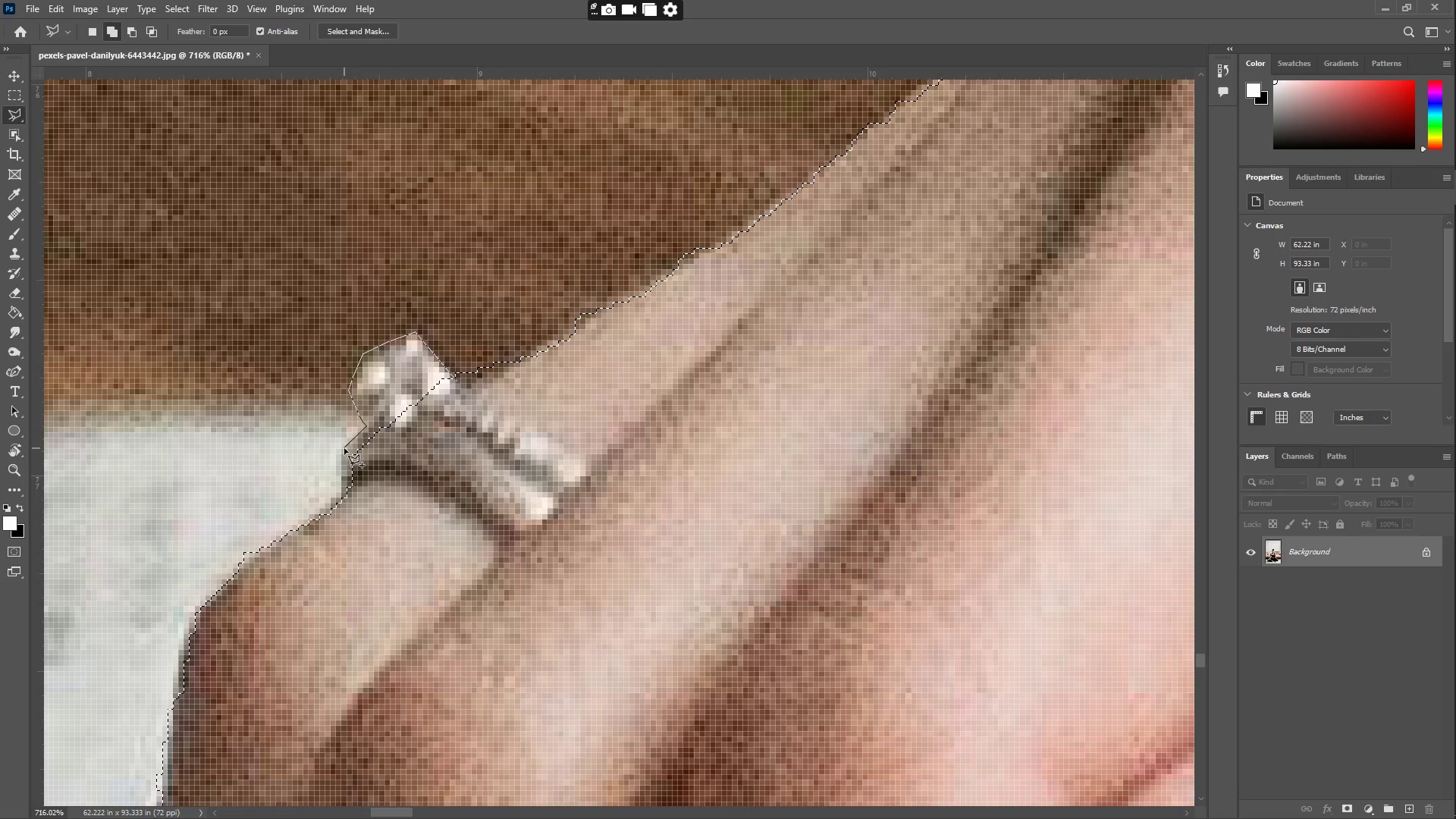 
left_click([347, 448])
 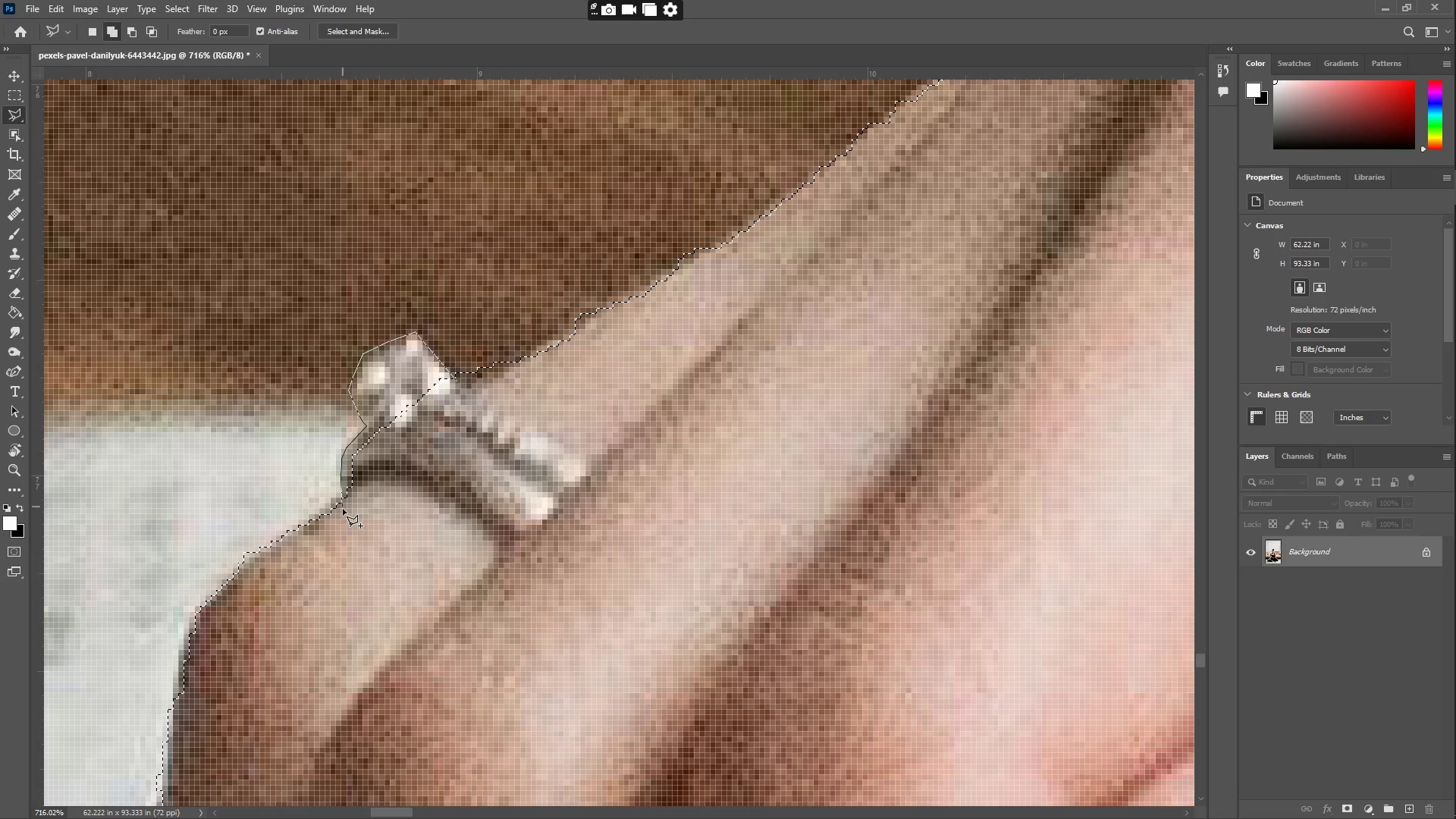 
left_click_drag(start_coordinate=[386, 548], to_coordinate=[393, 549])
 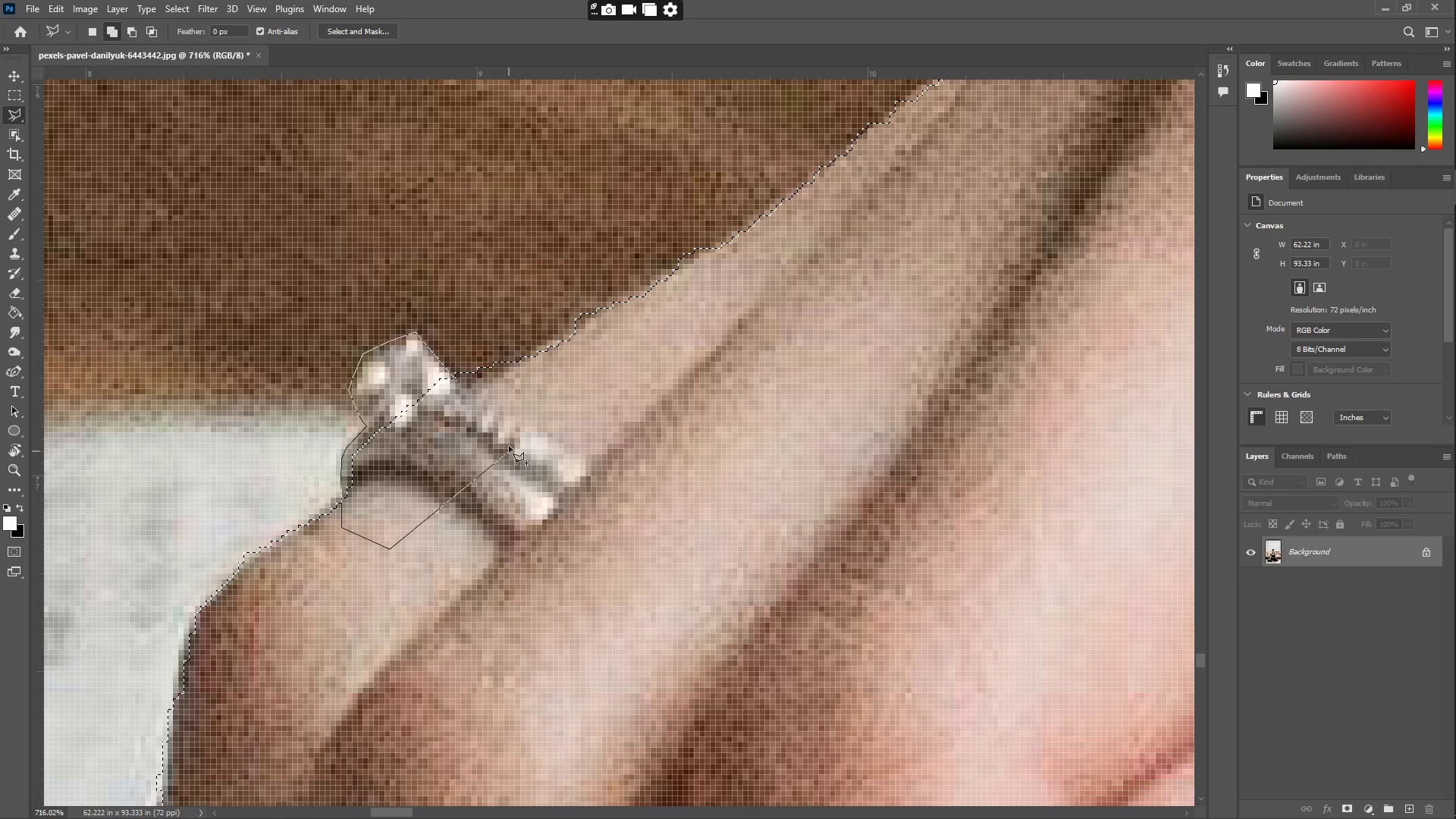 
left_click_drag(start_coordinate=[509, 446], to_coordinate=[509, 439])
 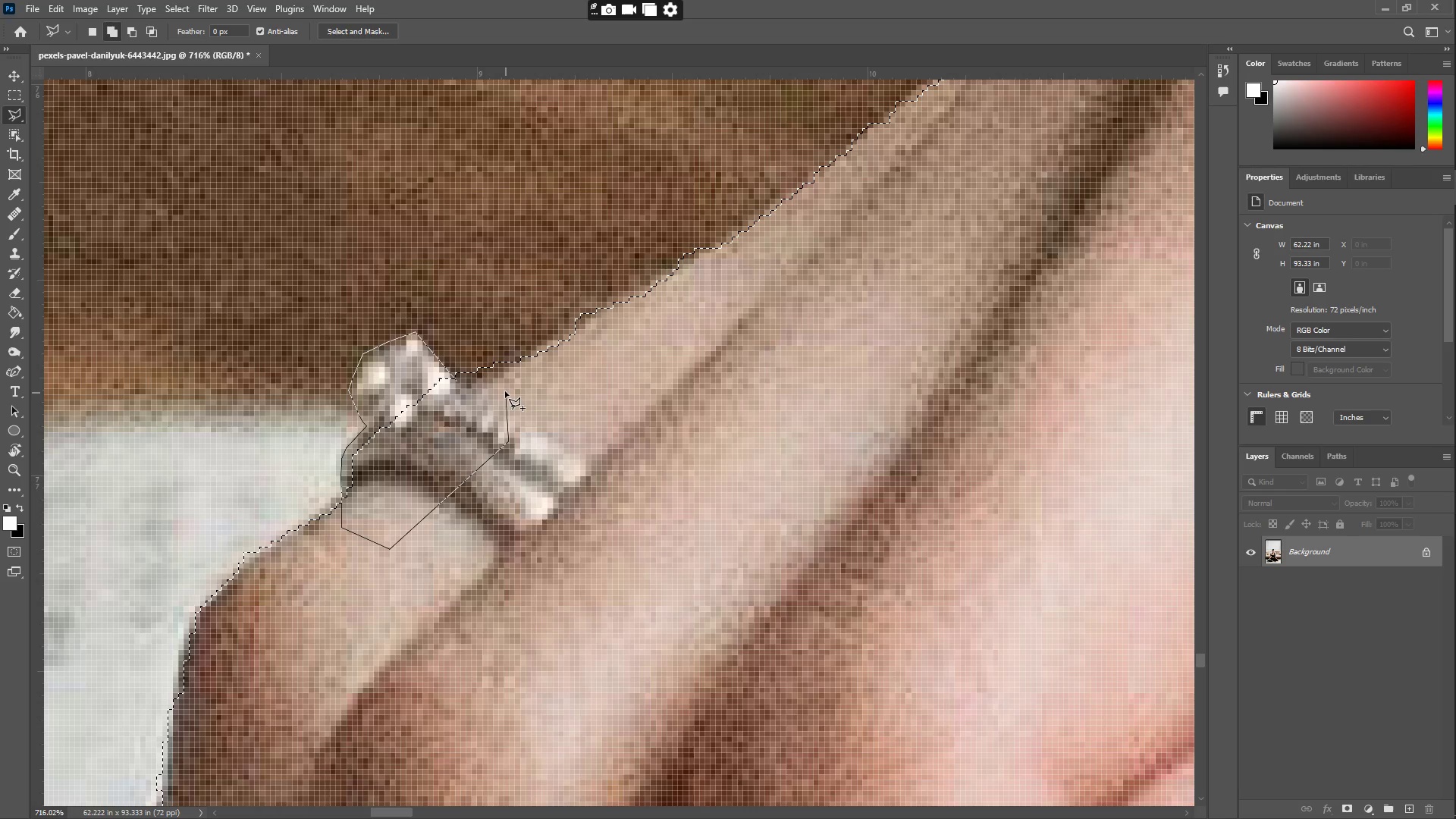 
left_click_drag(start_coordinate=[505, 391], to_coordinate=[504, 397])
 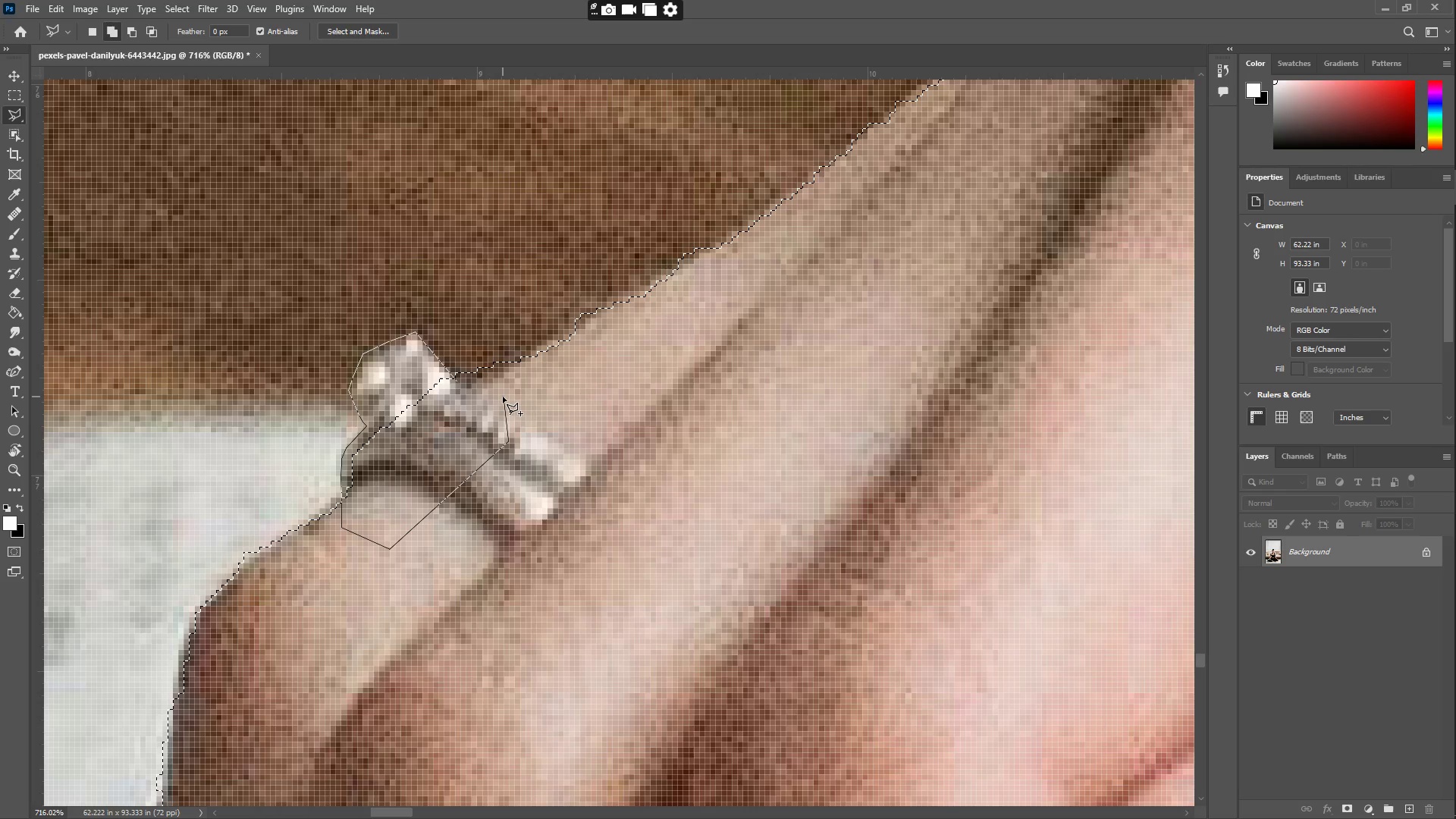 
triple_click([503, 397])
 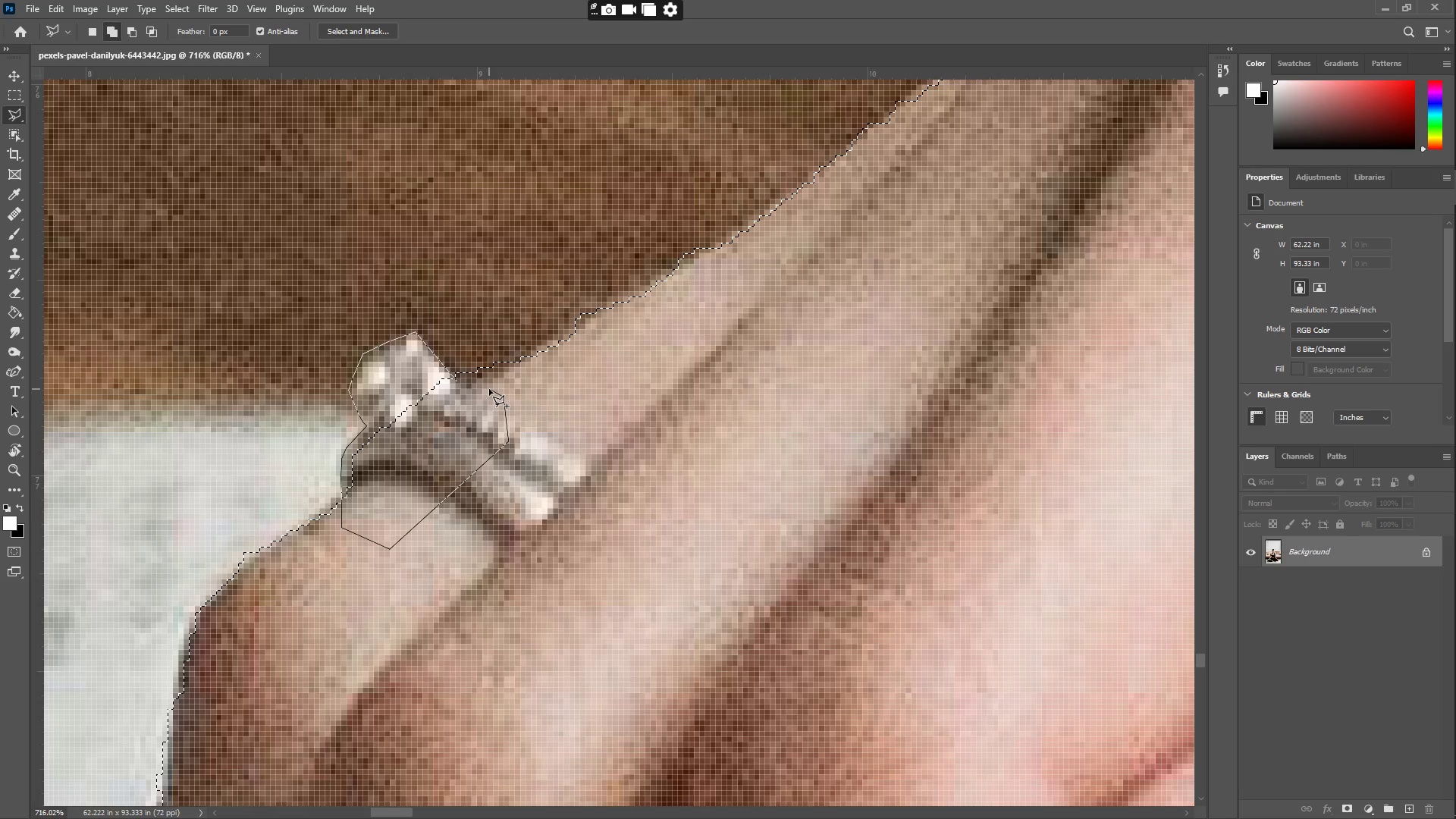 
double_click([489, 389])
 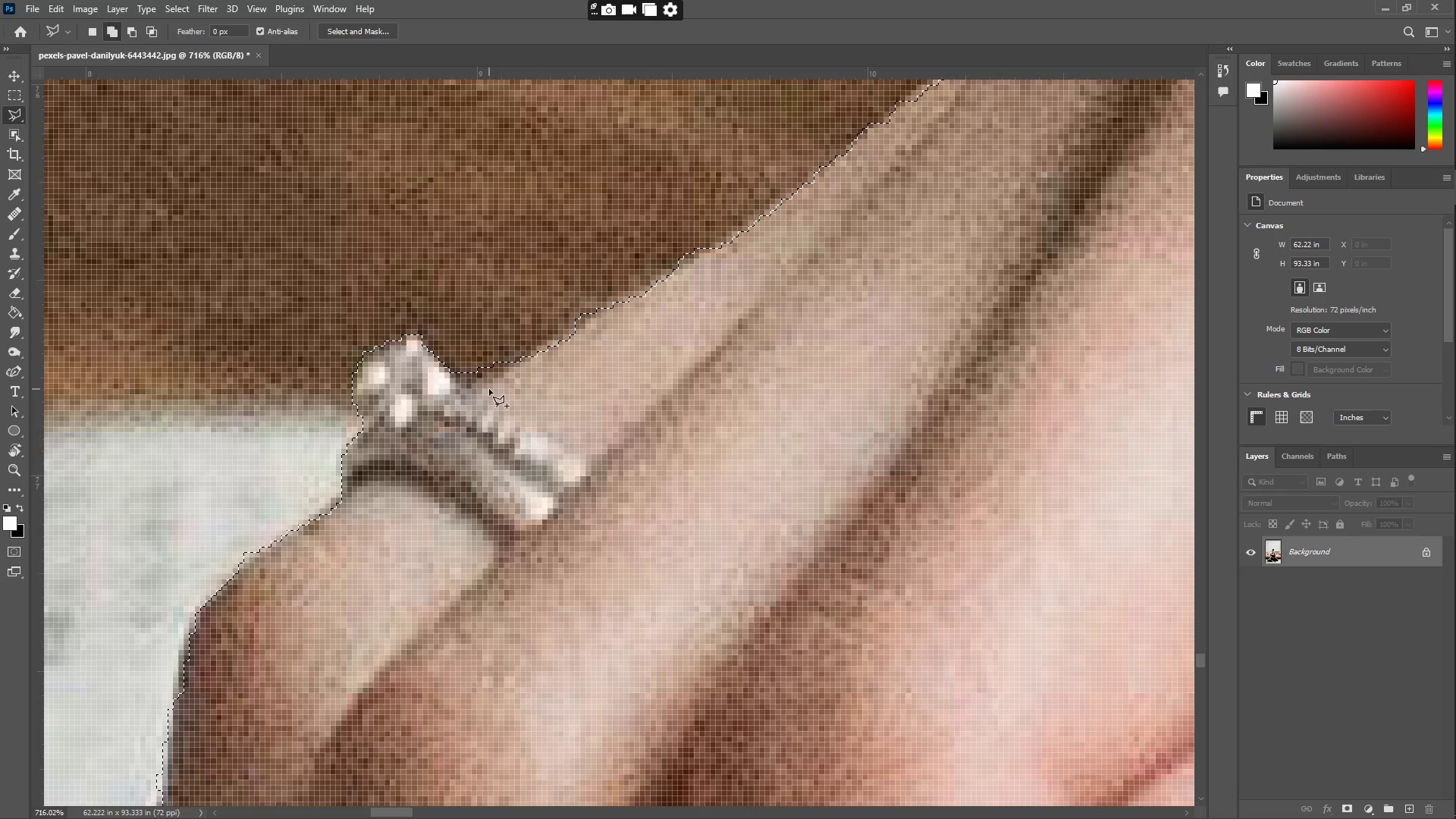 
type(zz)
 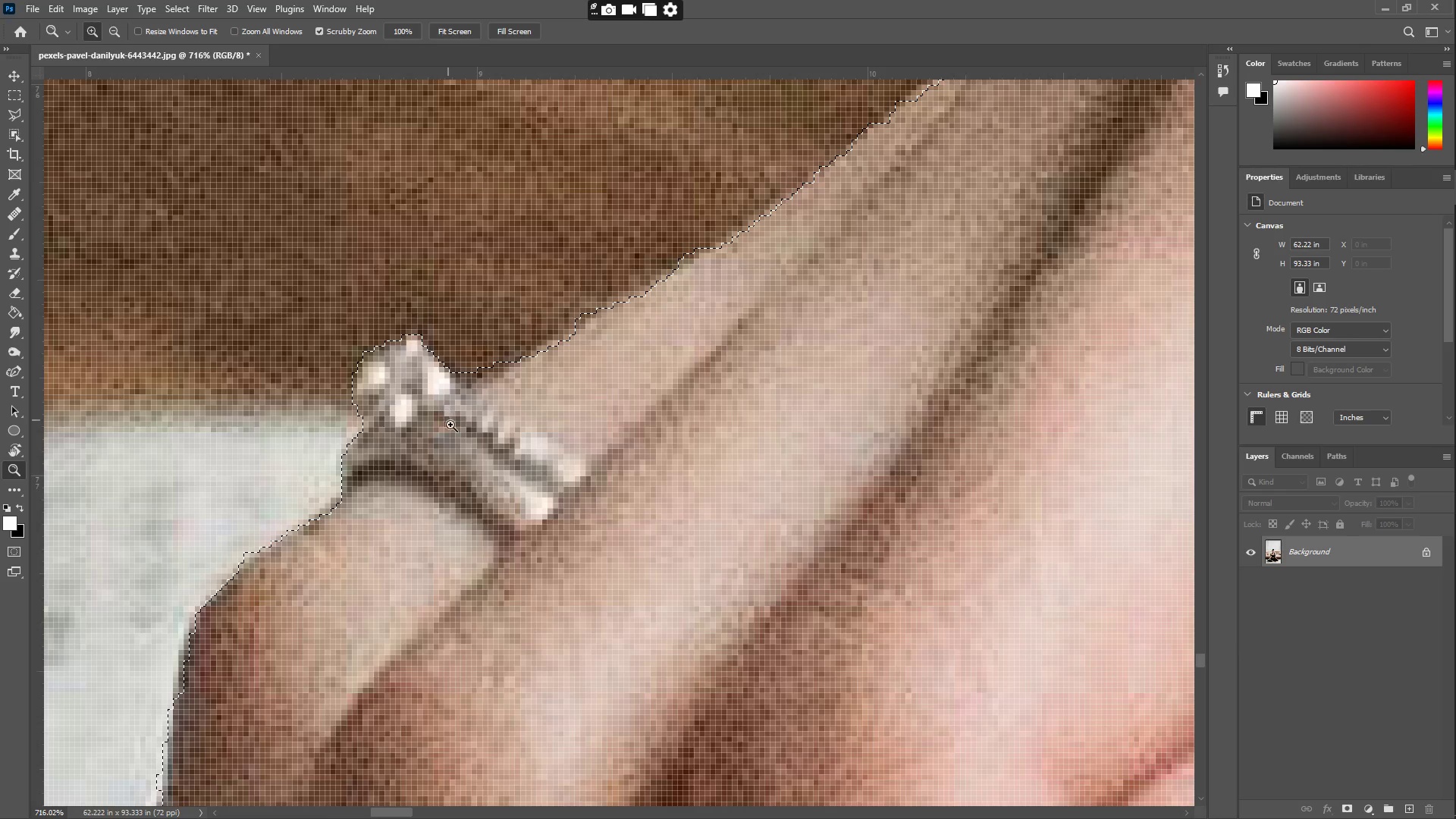 
left_click_drag(start_coordinate=[448, 428], to_coordinate=[391, 425])
 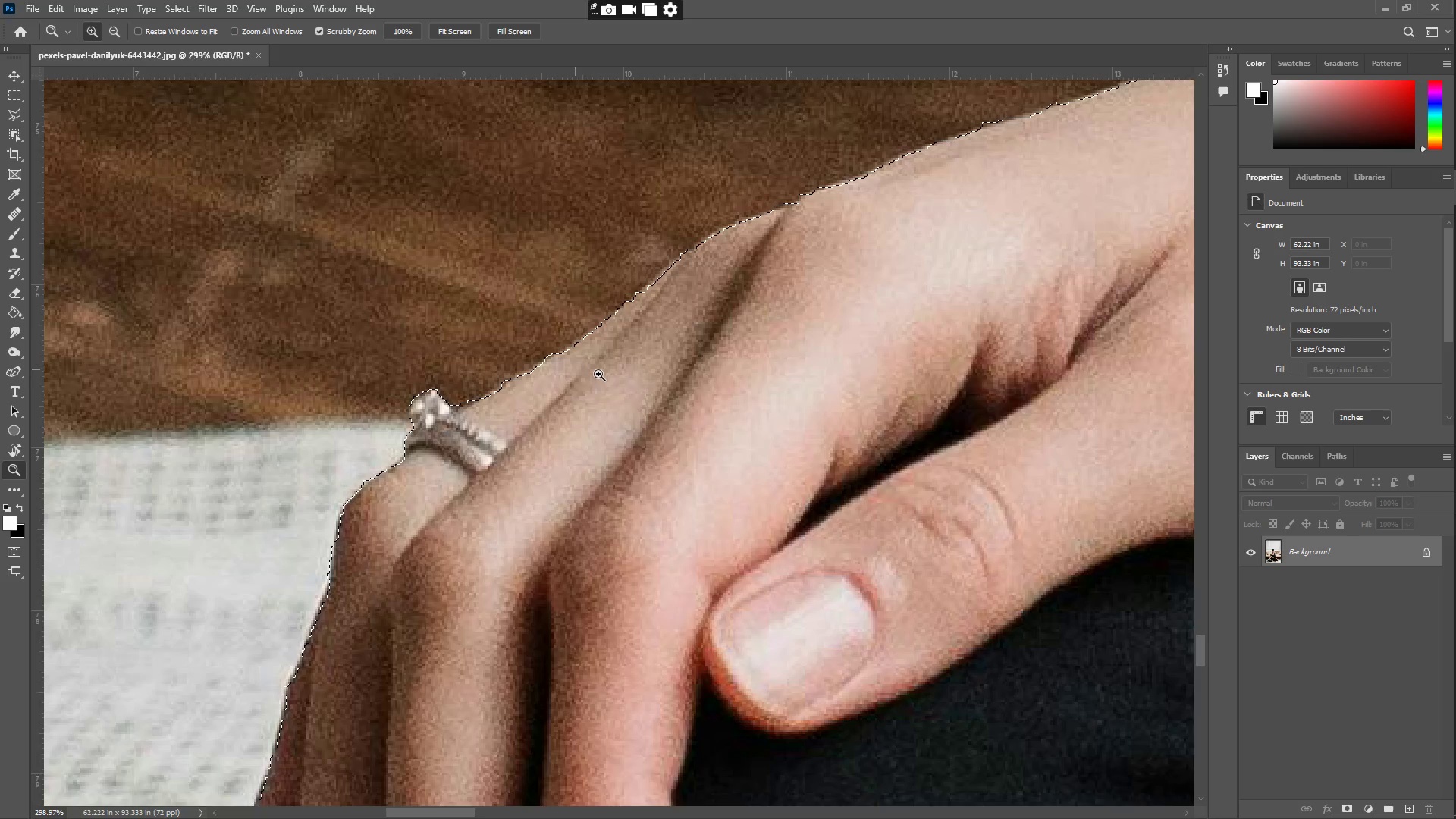 
hold_key(key=Space, duration=0.86)
 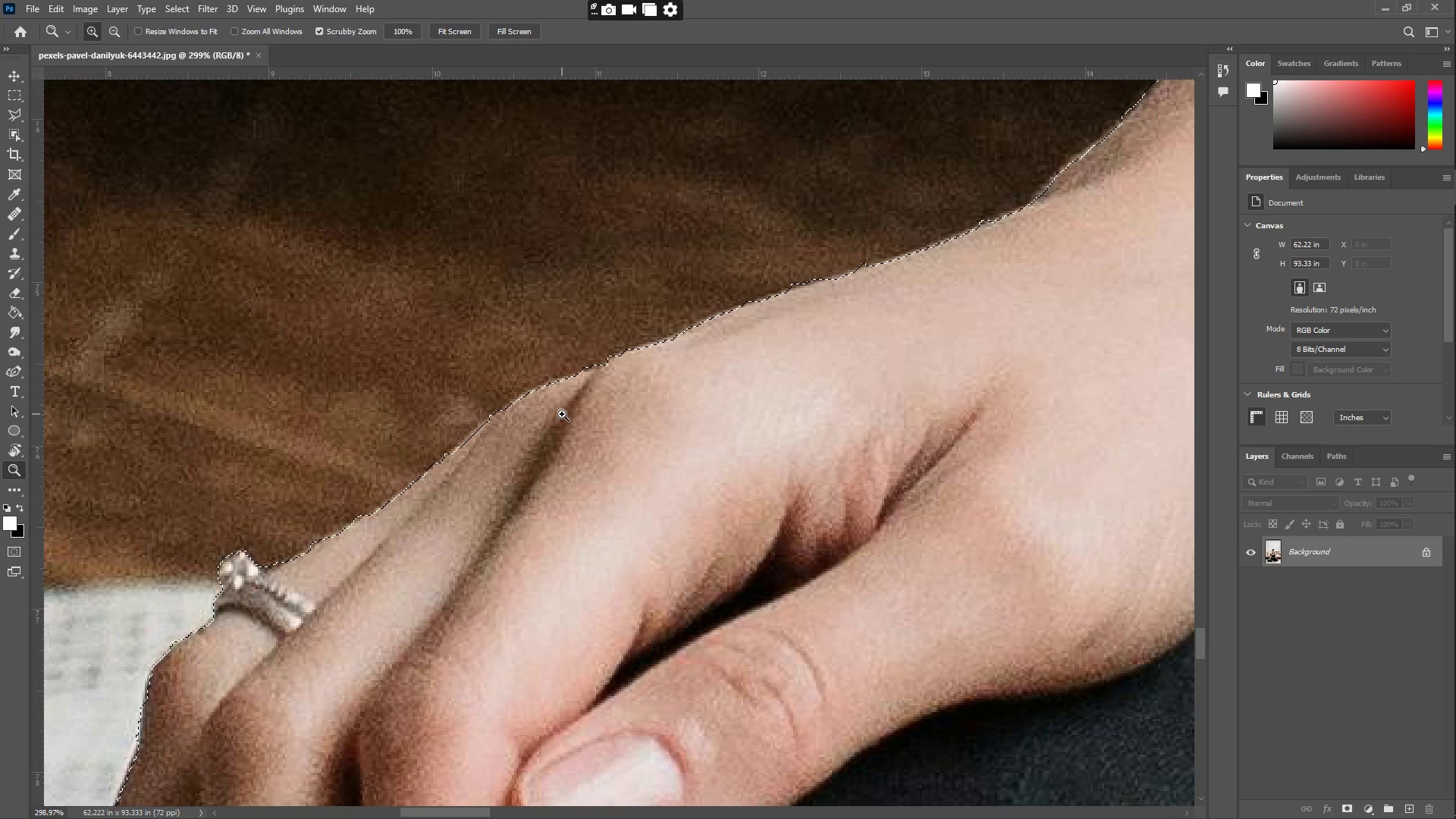 
left_click_drag(start_coordinate=[756, 327], to_coordinate=[565, 416])
 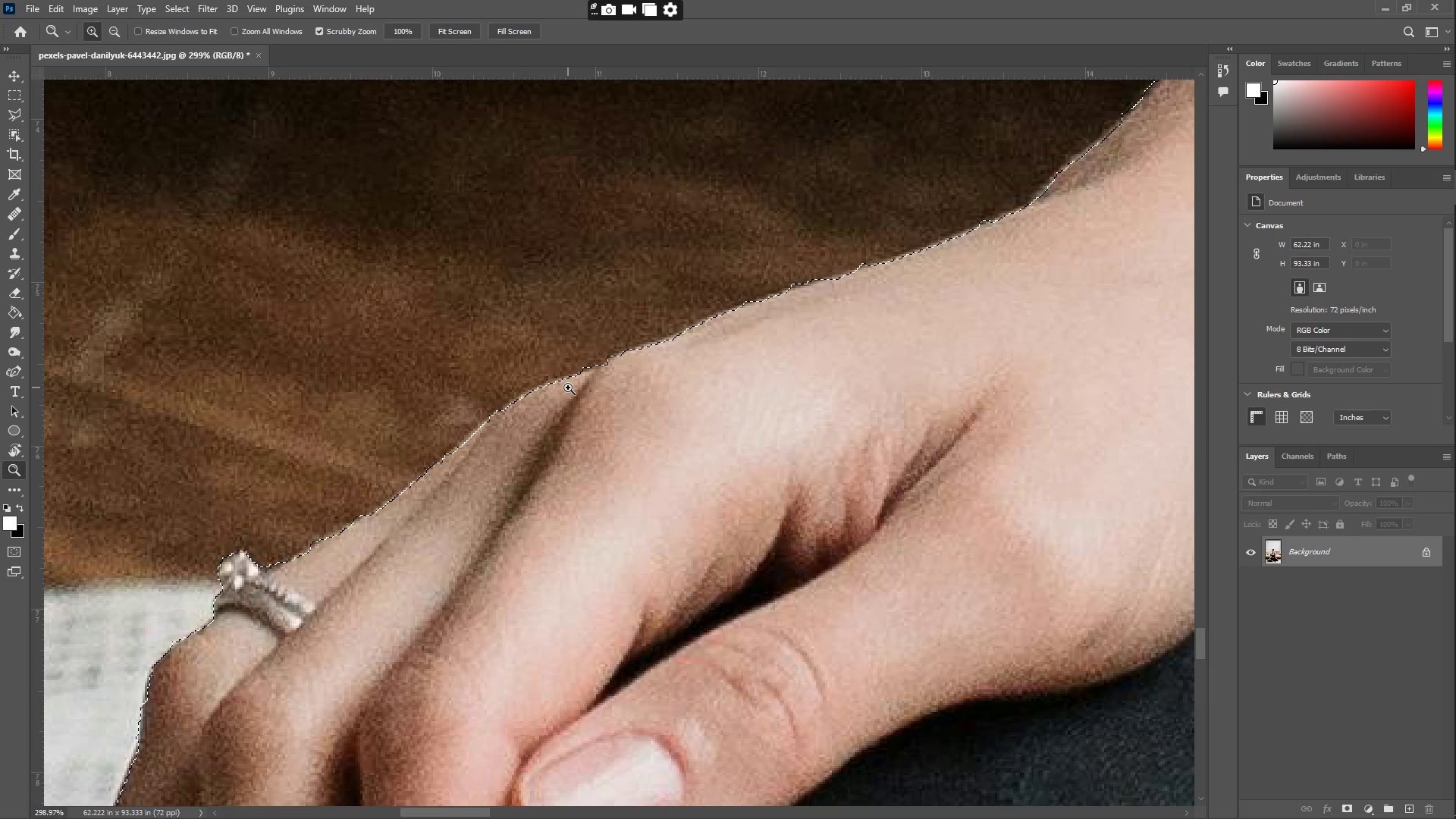 
scroll: coordinate [725, 351], scroll_direction: up, amount: 6.0
 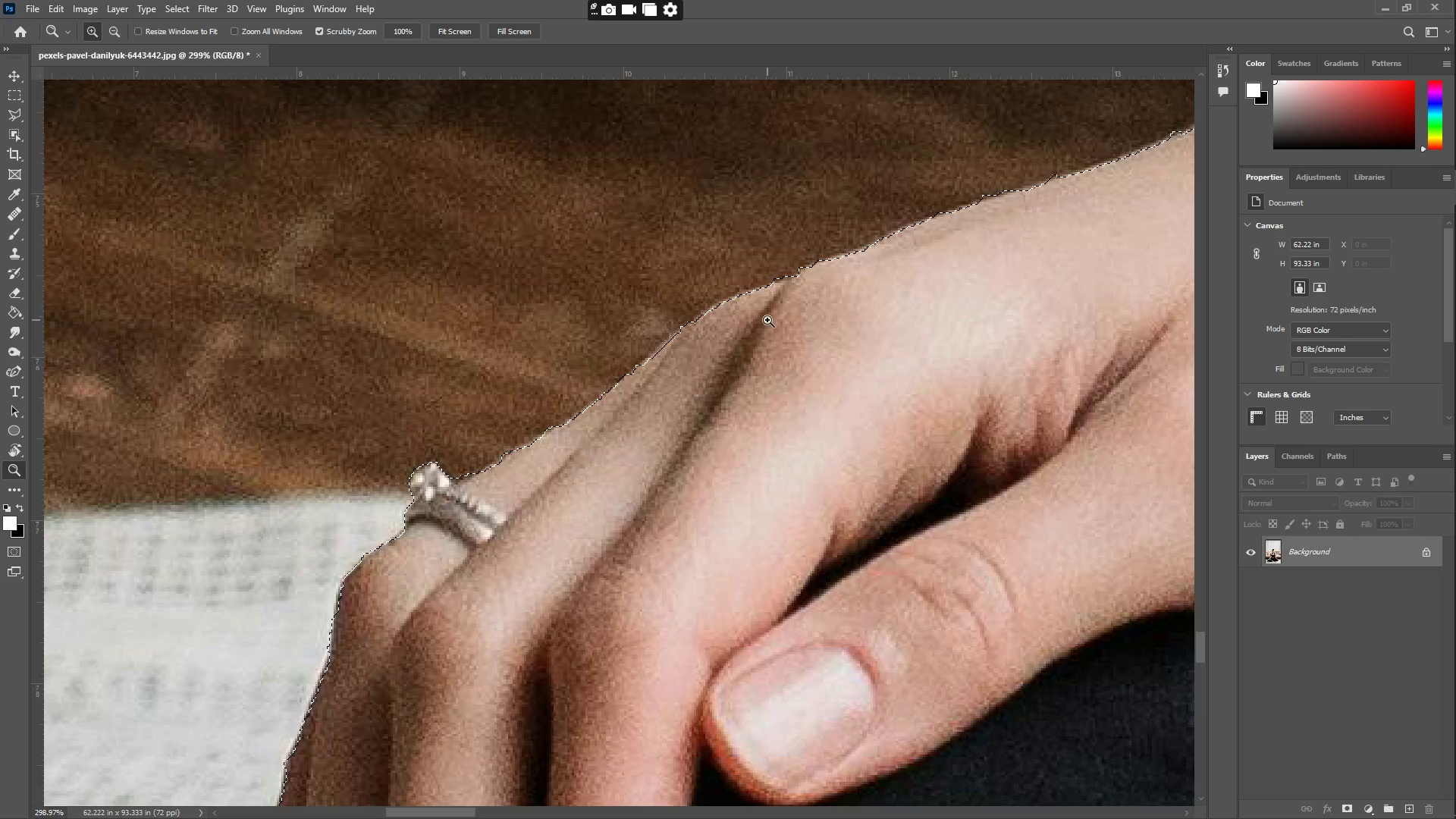 
wait(5.08)
 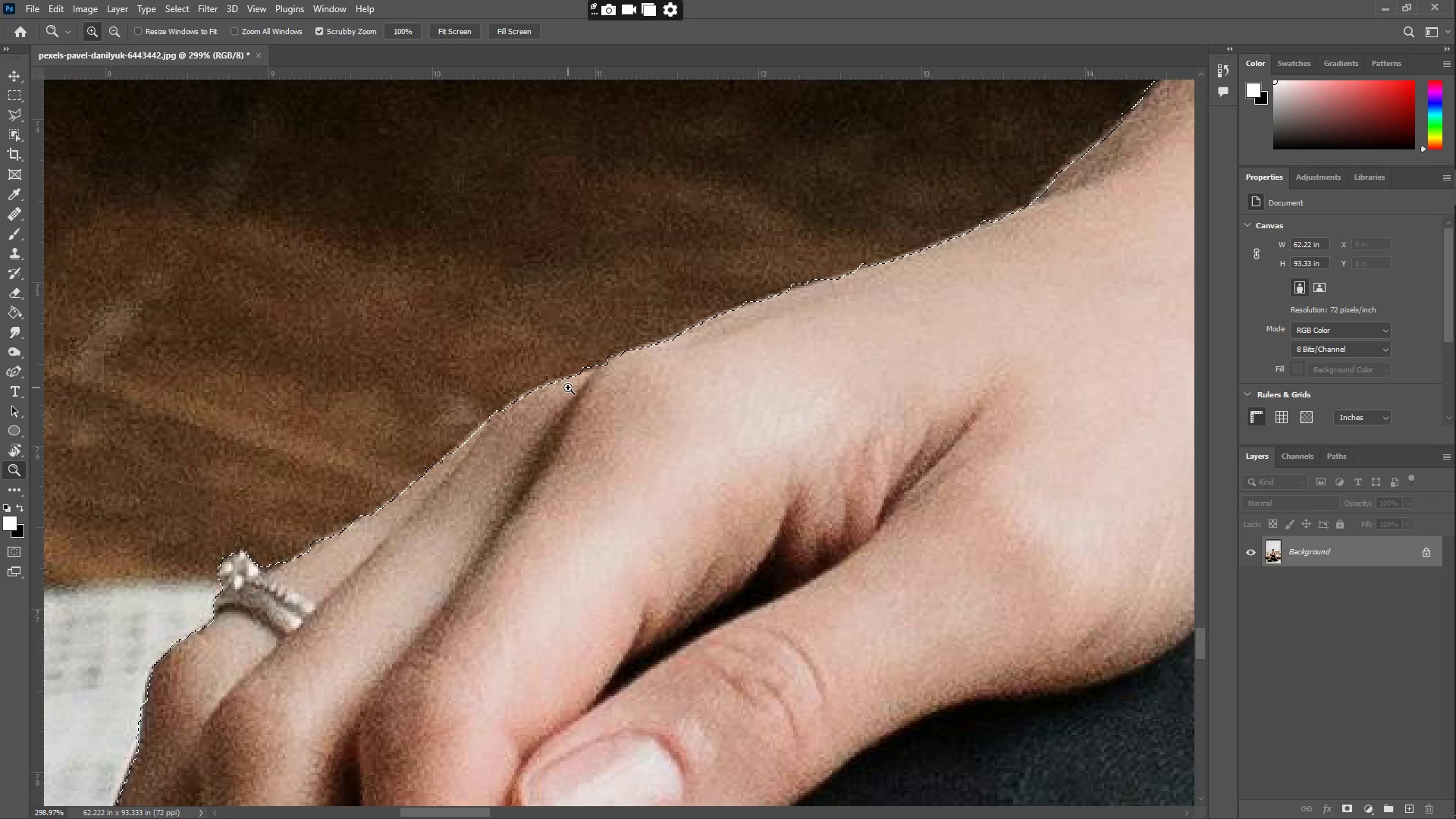 
key(Control+Meta+J)
 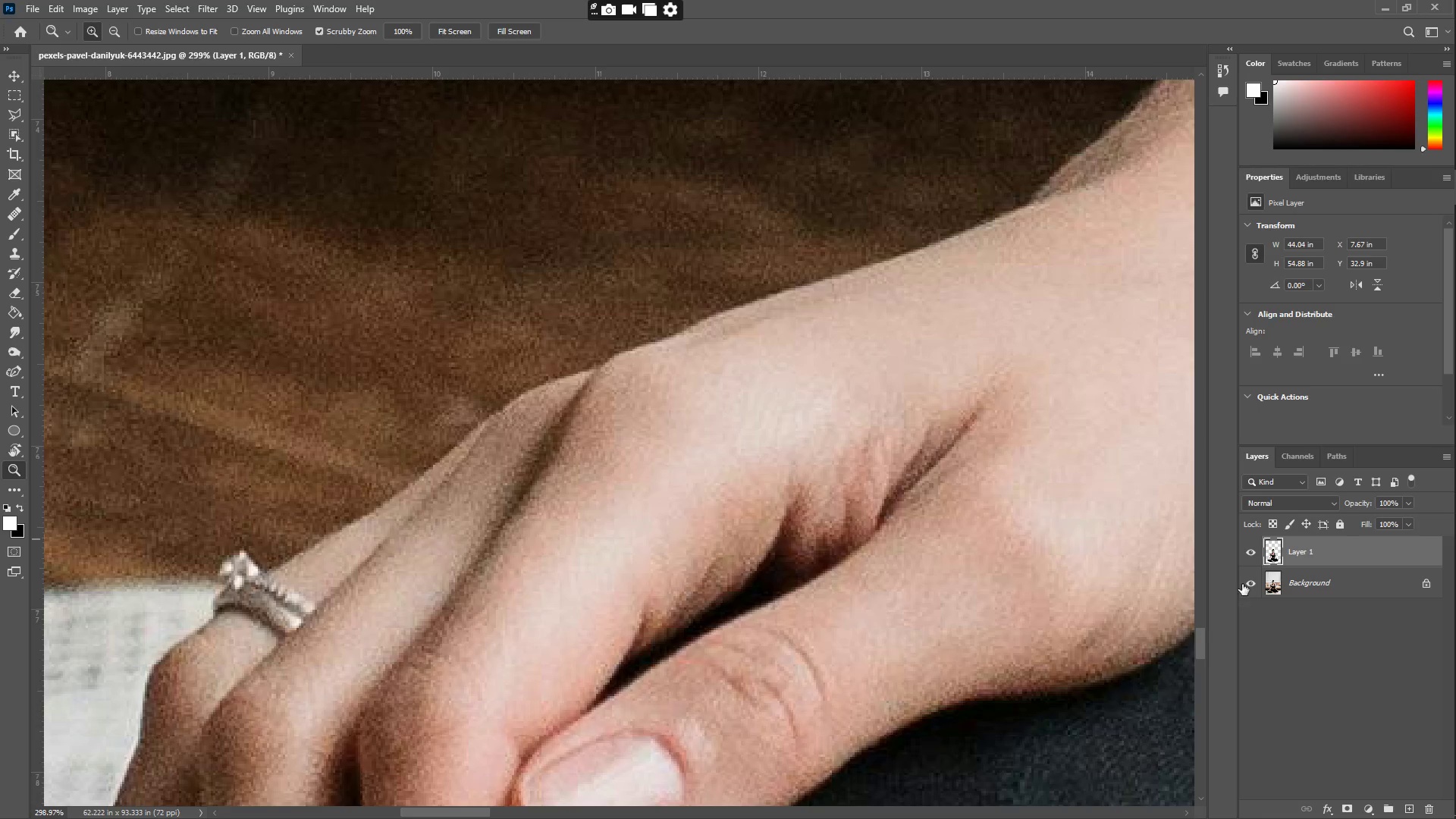 
type(zz)
 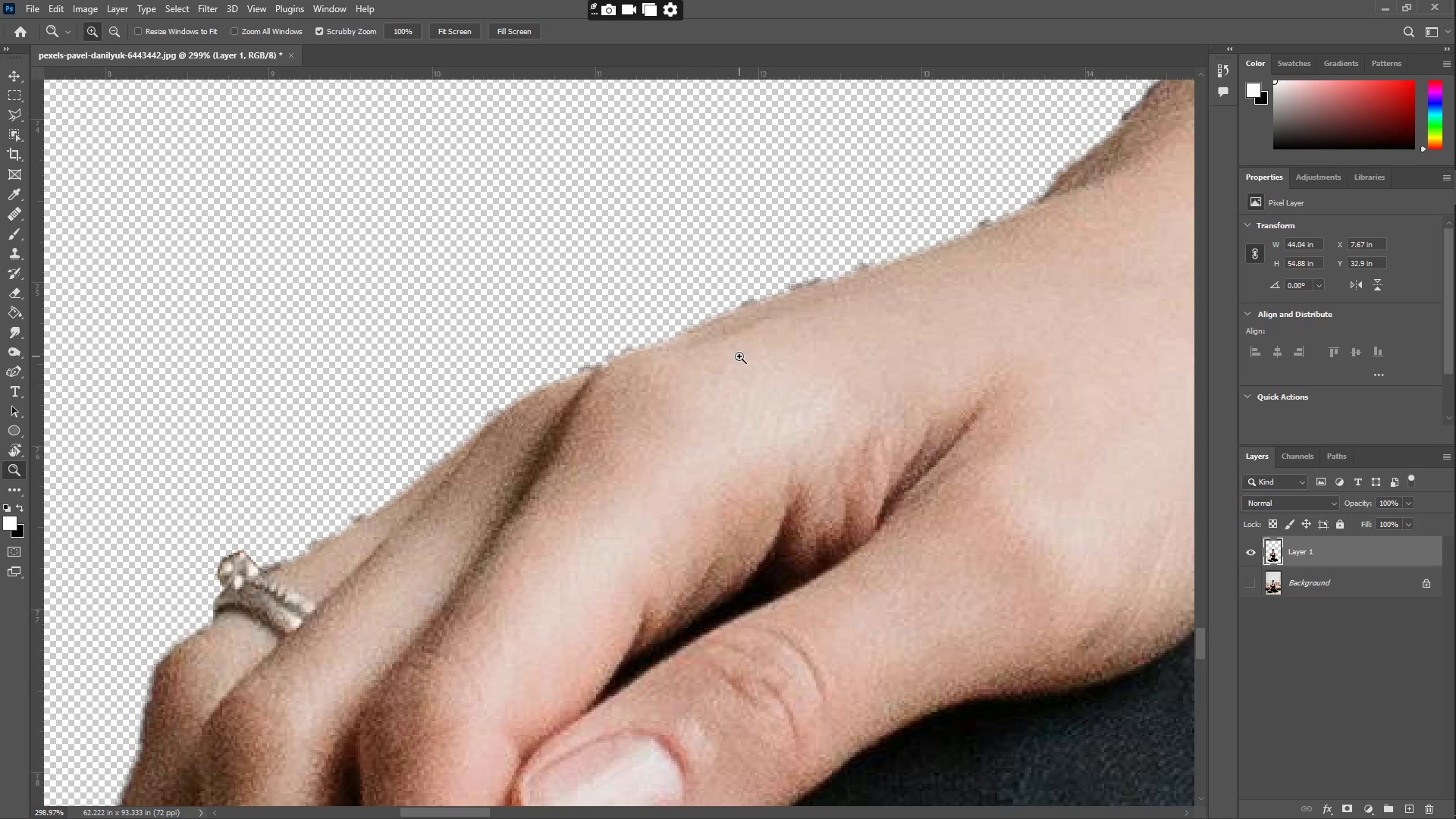 
left_click_drag(start_coordinate=[739, 355], to_coordinate=[673, 347])
 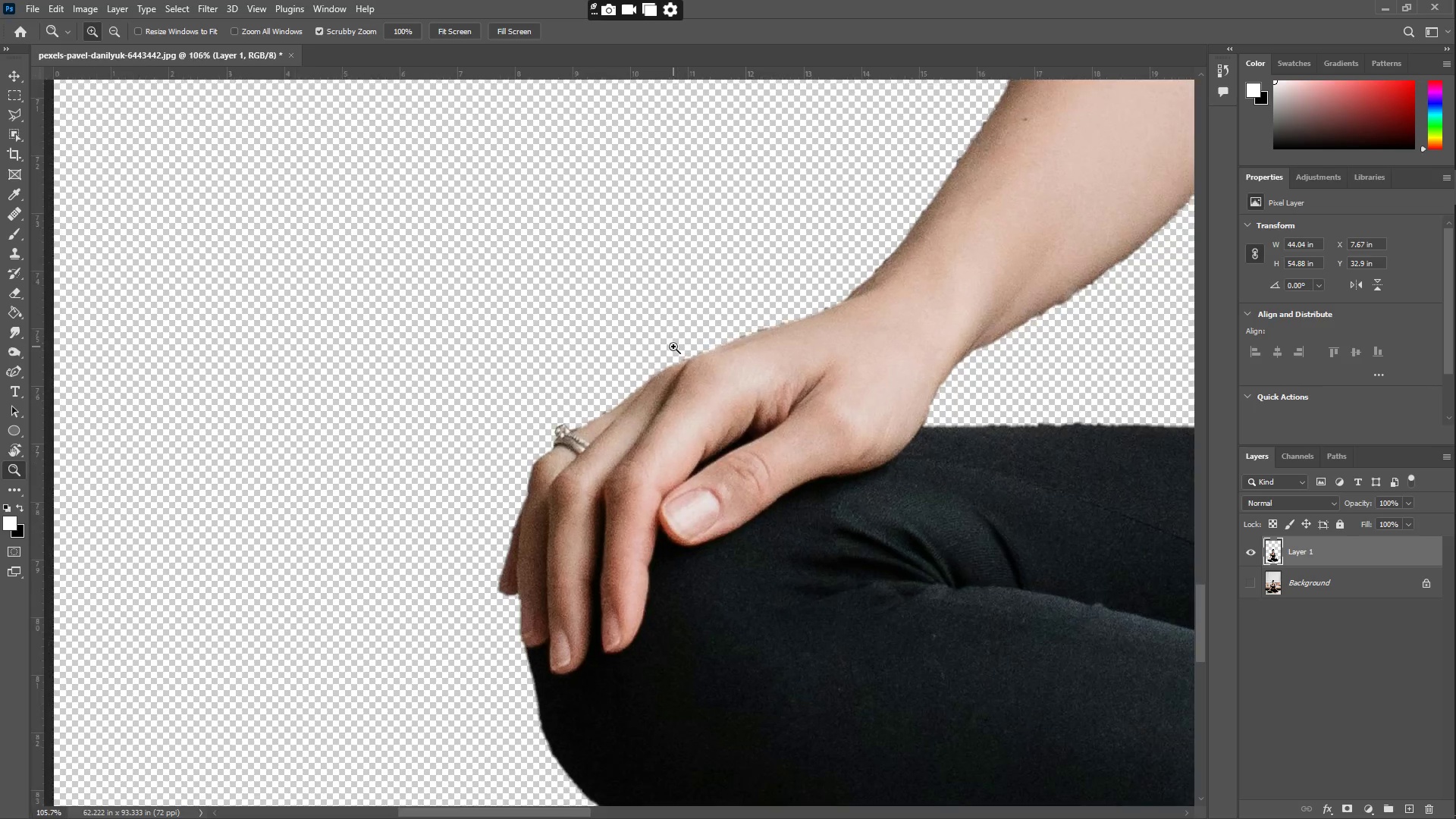 
hold_key(key=Space, duration=1.5)
 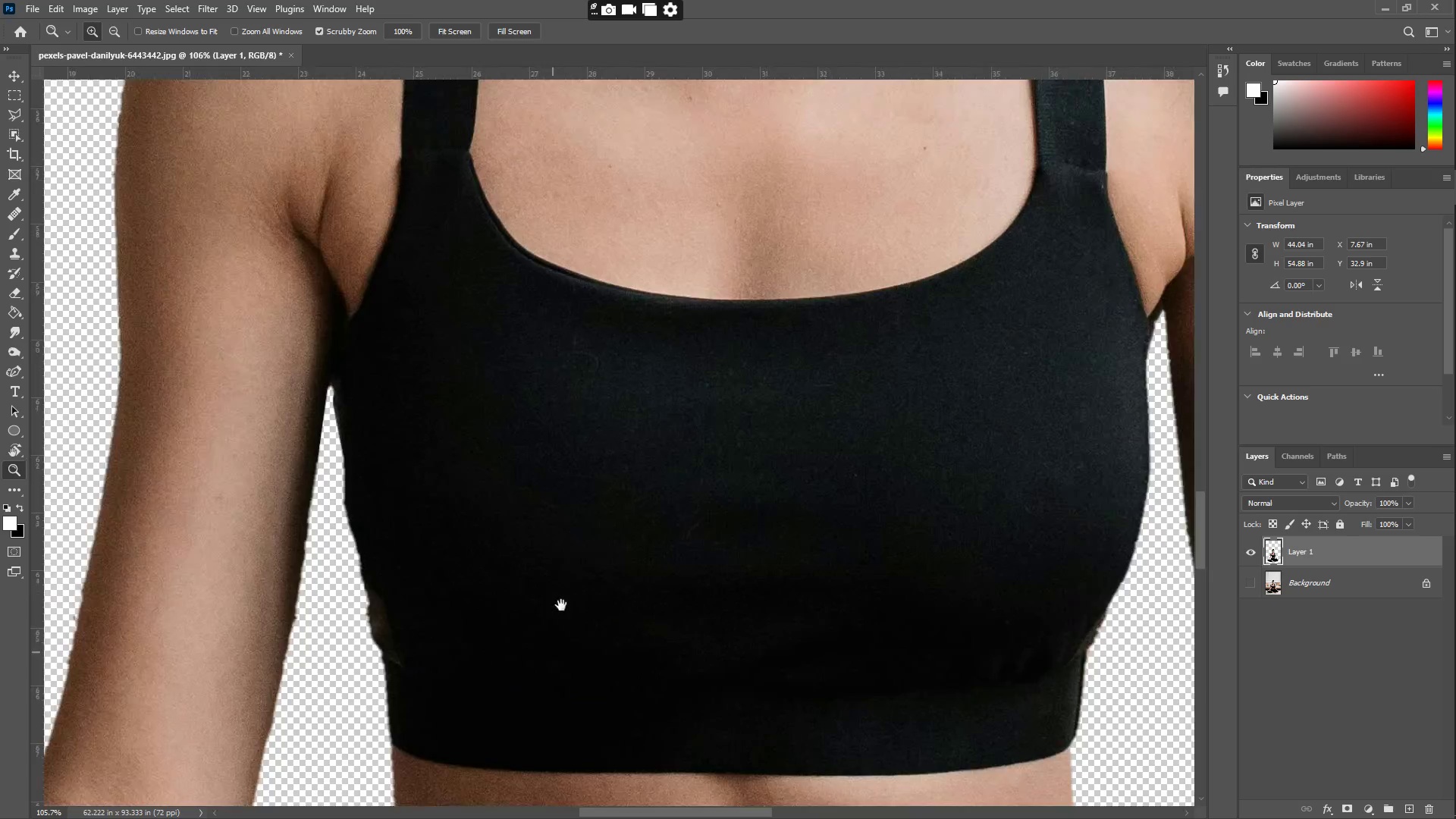 
left_click_drag(start_coordinate=[758, 271], to_coordinate=[394, 537])
 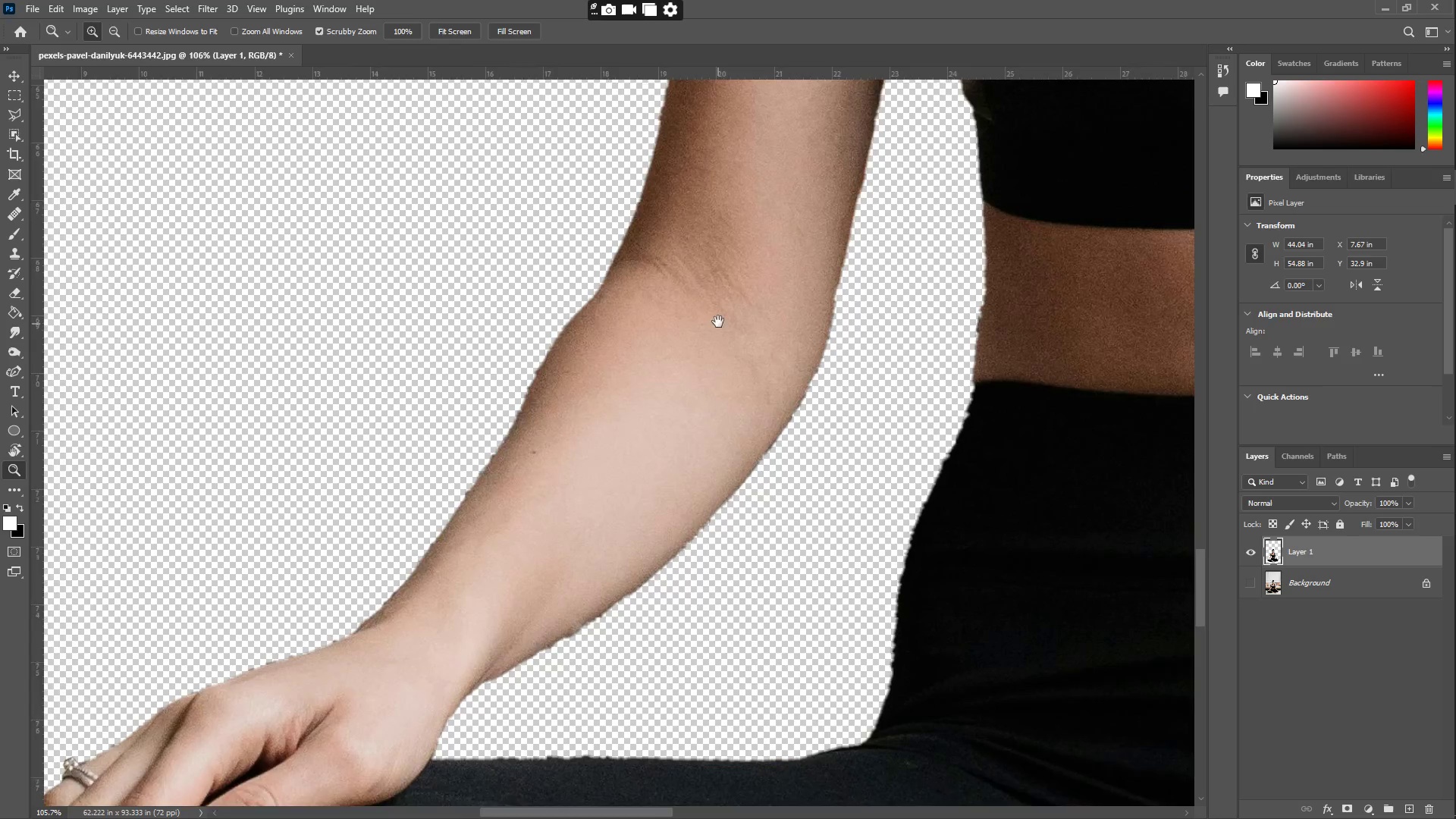 
left_click_drag(start_coordinate=[689, 319], to_coordinate=[516, 500])
 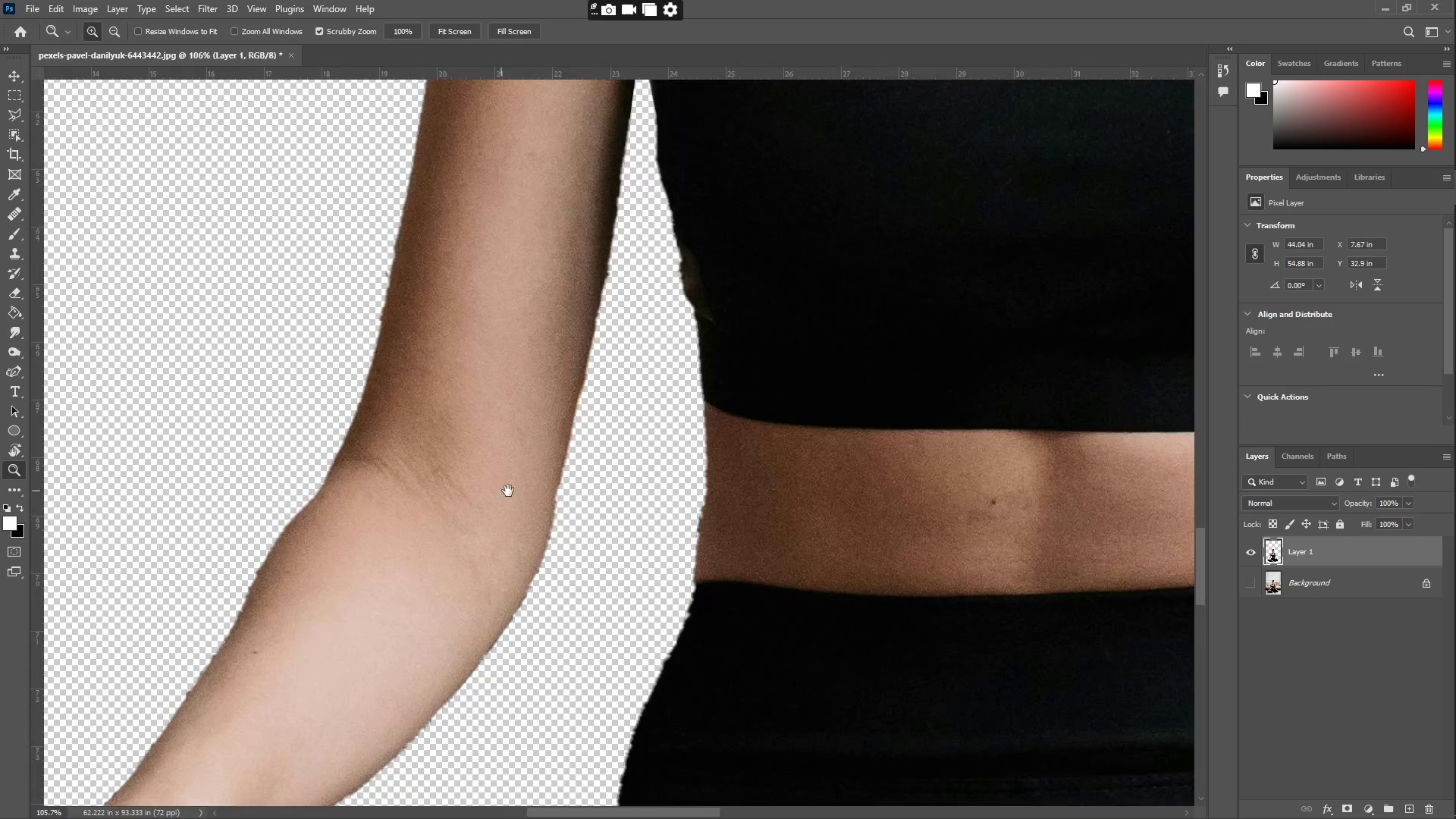 
hold_key(key=Space, duration=1.52)
 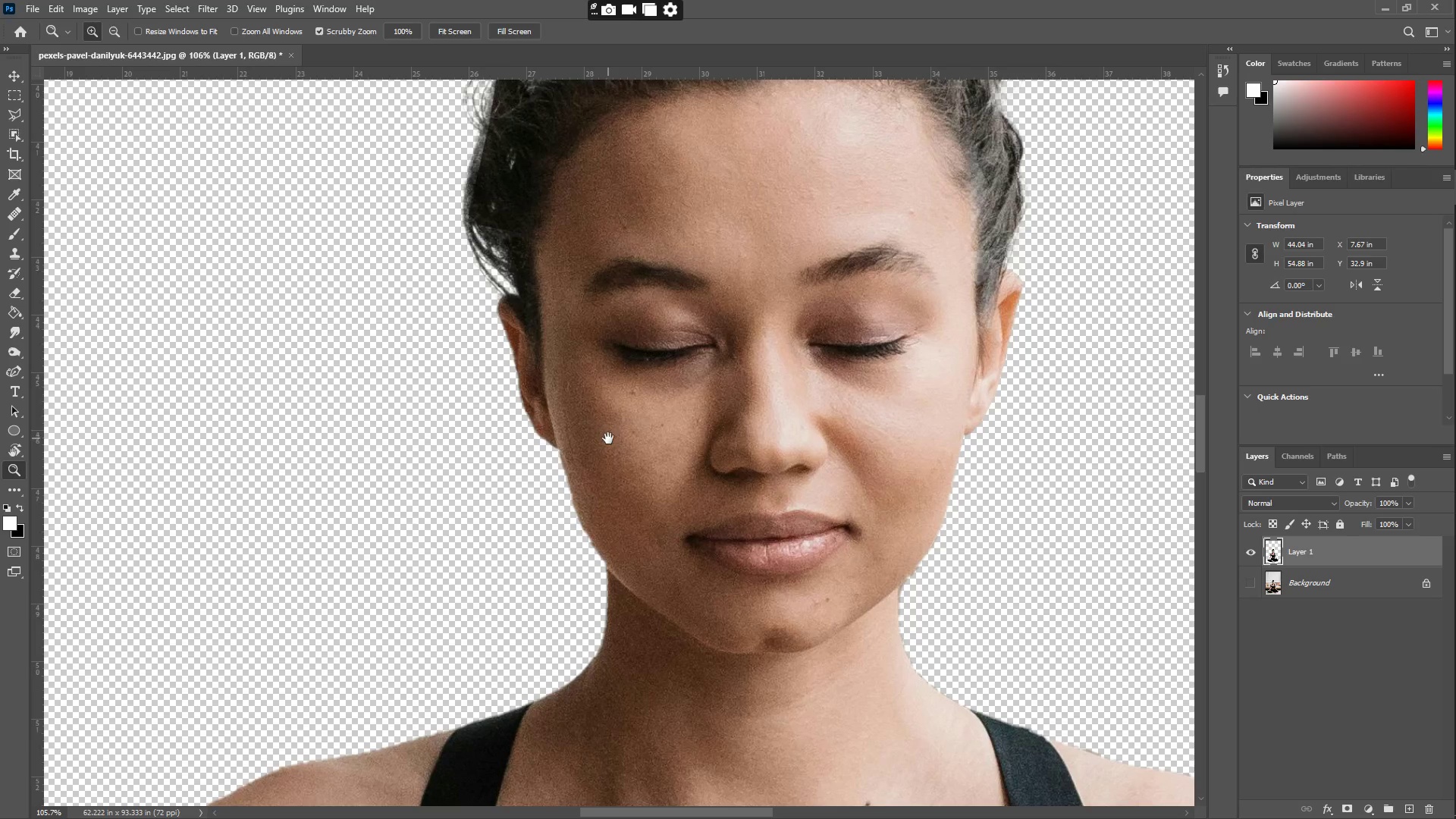 
left_click_drag(start_coordinate=[682, 361], to_coordinate=[541, 669])
 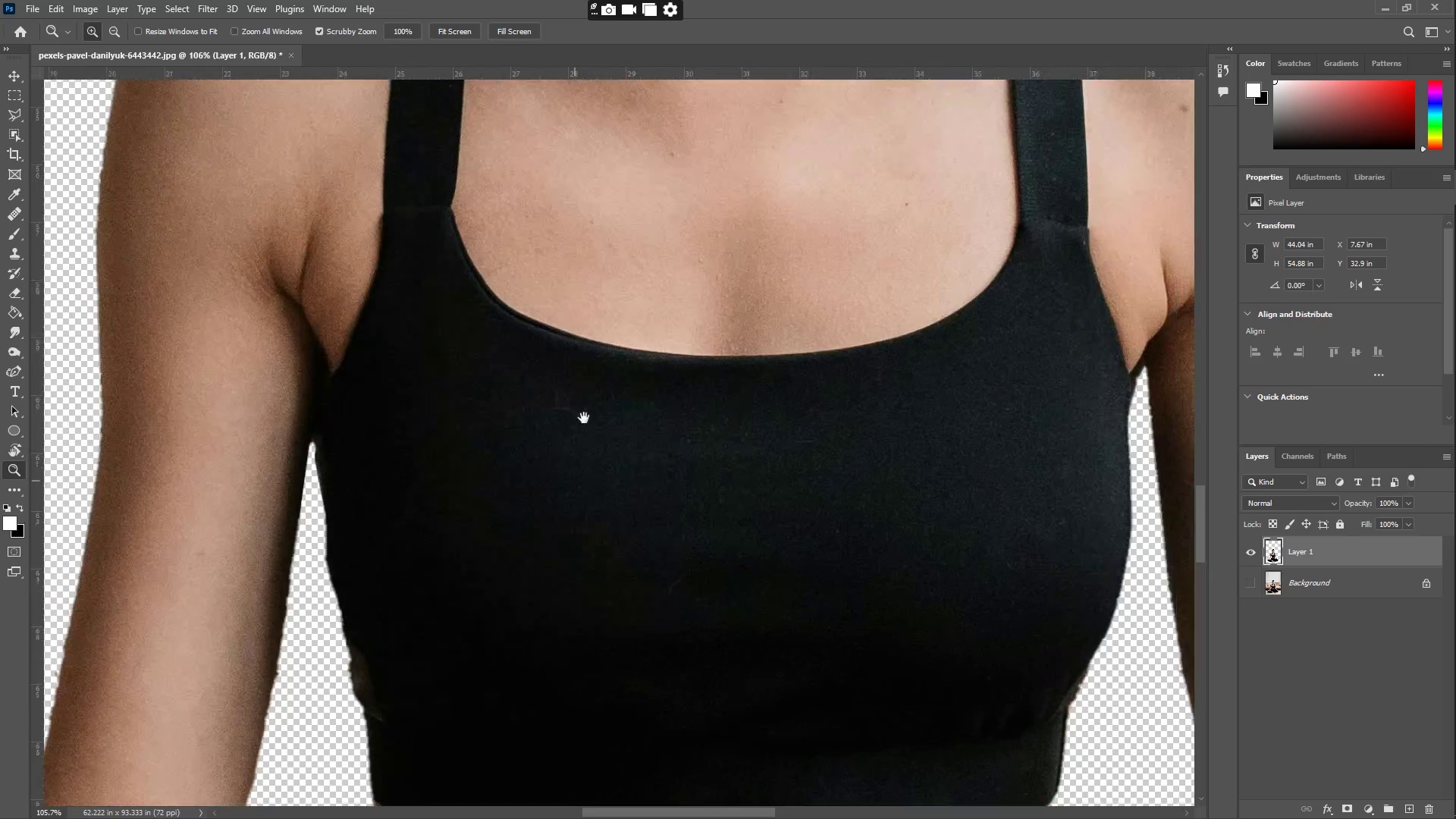 
left_click_drag(start_coordinate=[561, 282], to_coordinate=[589, 606])
 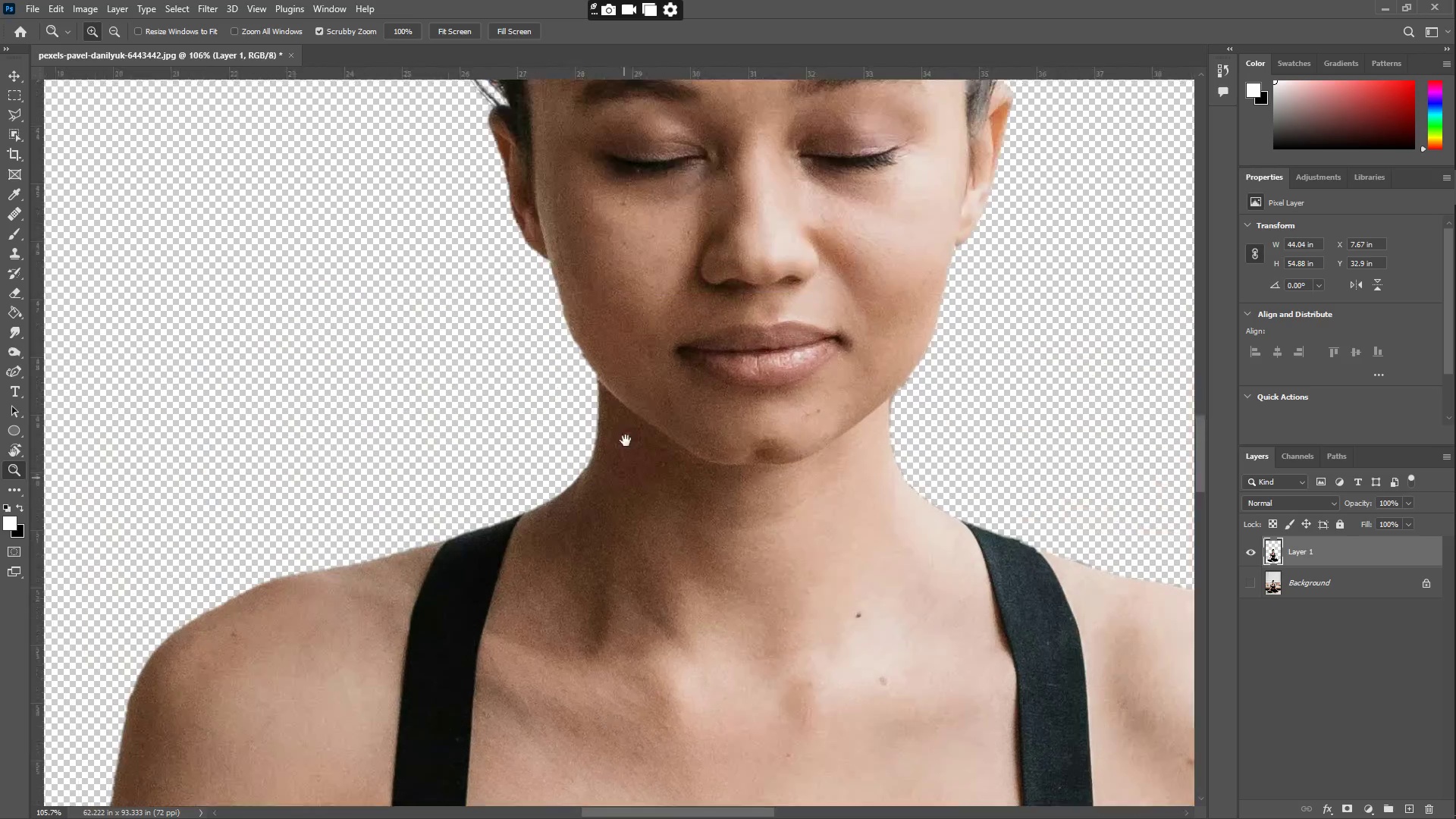 
left_click_drag(start_coordinate=[623, 396], to_coordinate=[619, 428])
 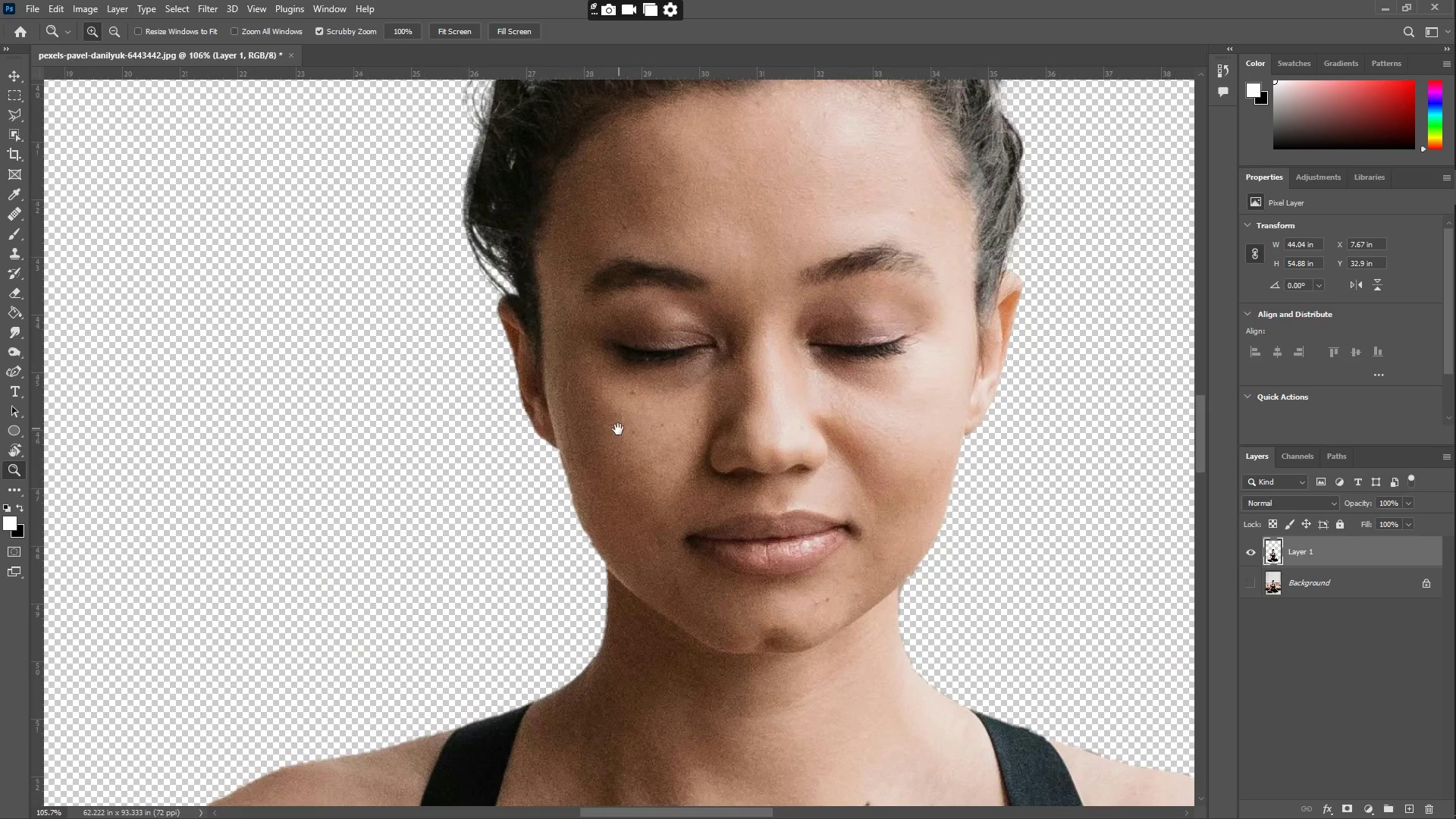 
hold_key(key=Space, duration=0.83)
 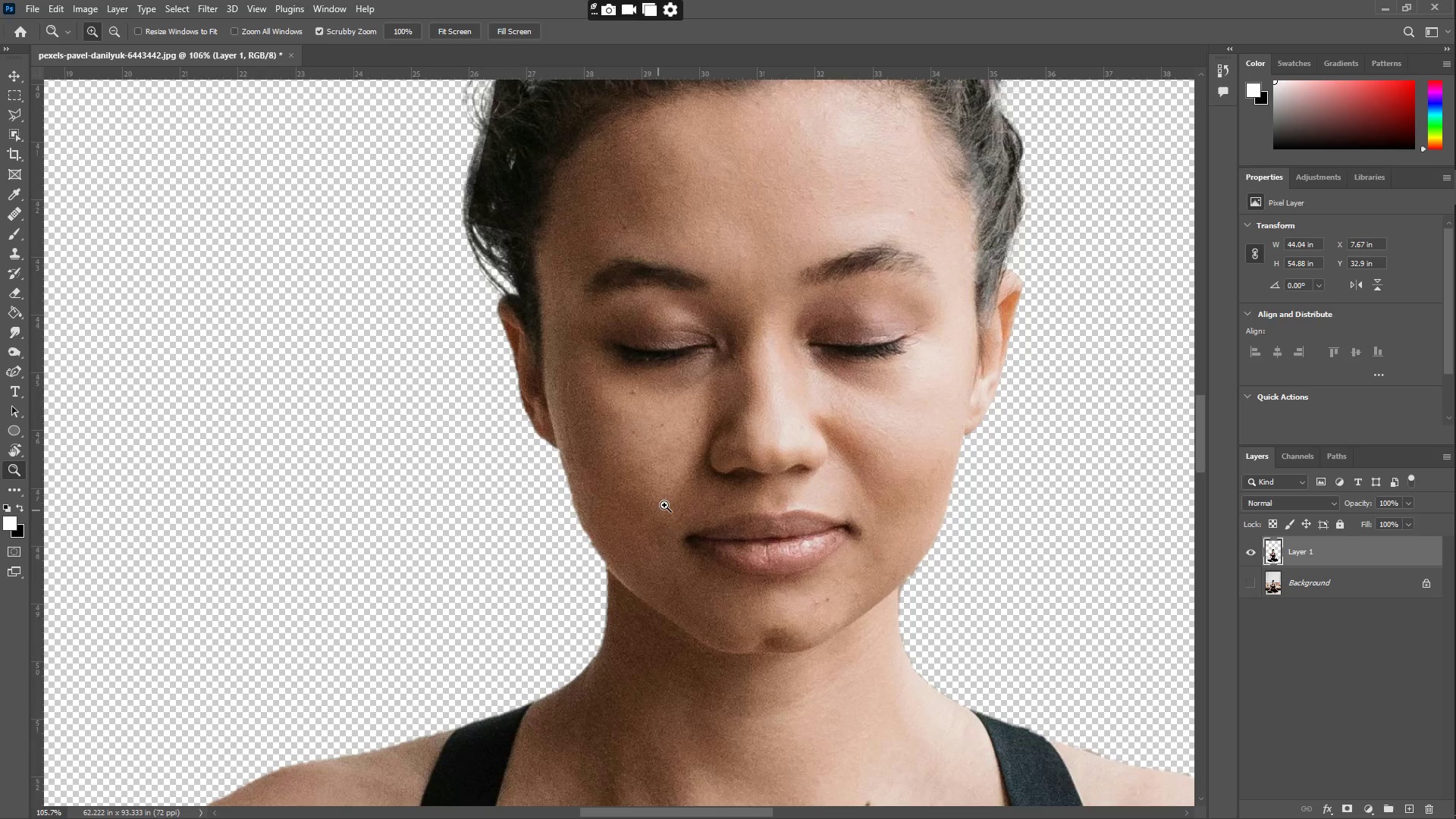 
scroll: coordinate [689, 482], scroll_direction: up, amount: 34.0
 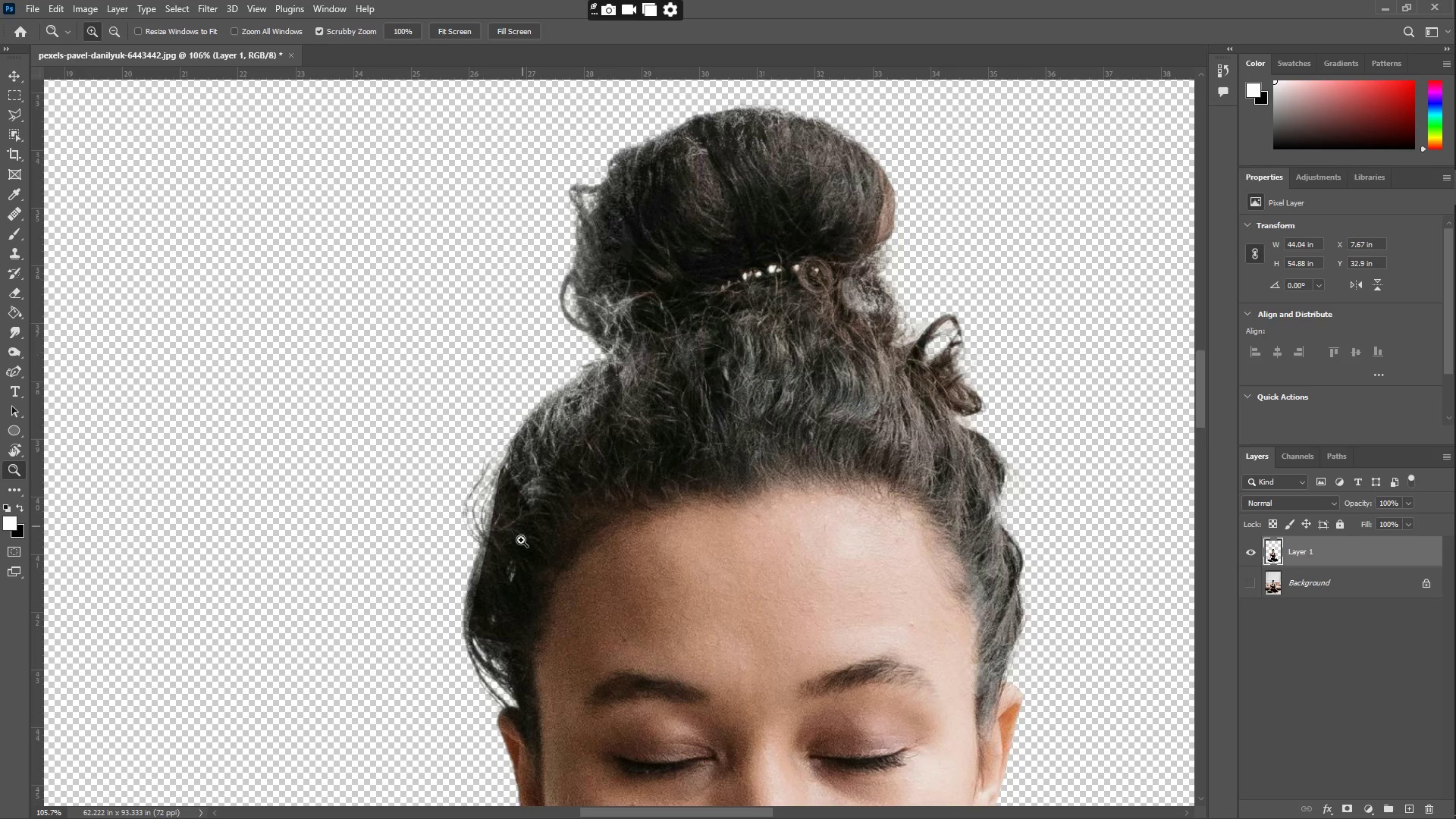 
scroll: coordinate [521, 531], scroll_direction: down, amount: 14.0
 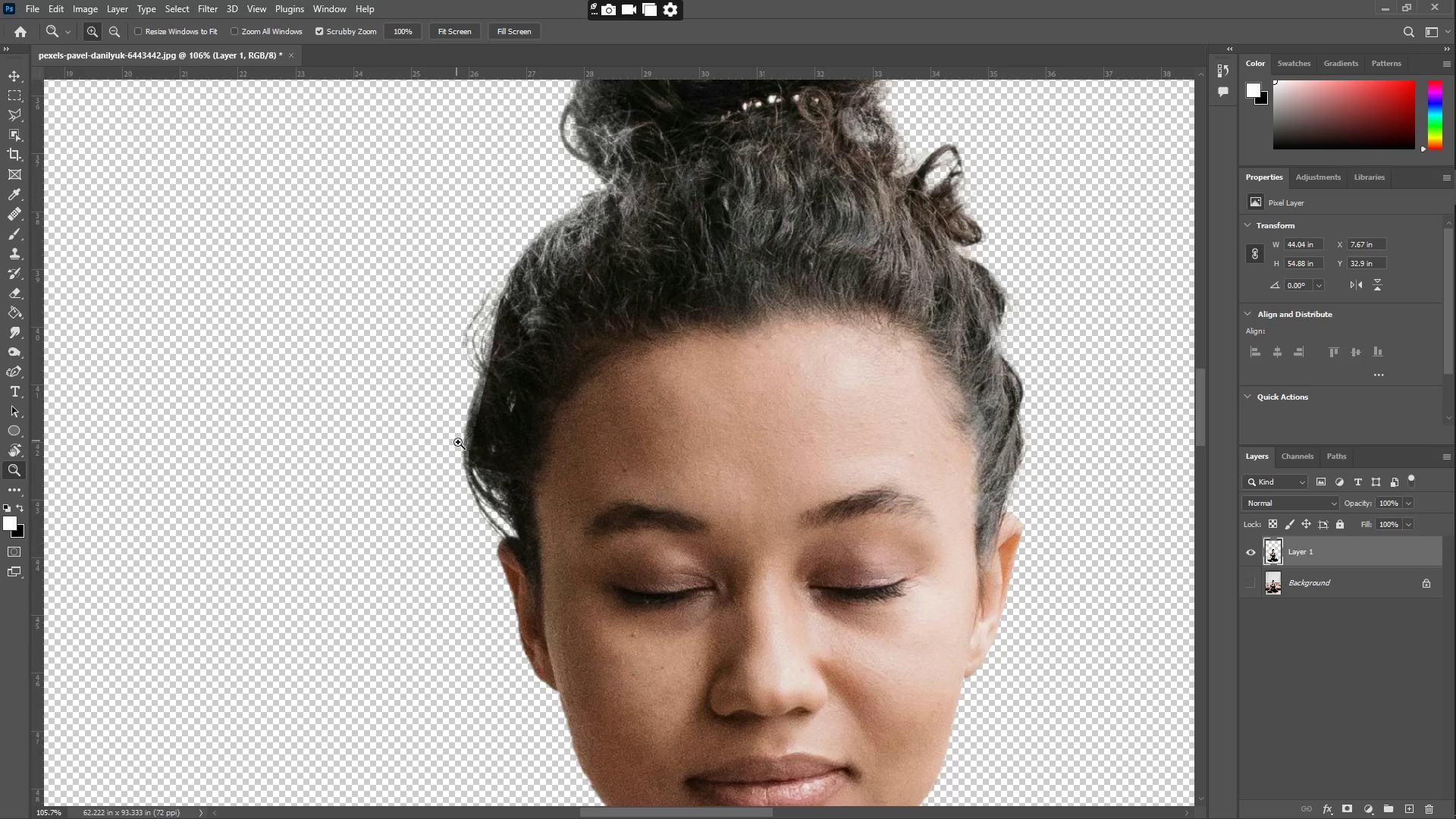 
scroll: coordinate [486, 458], scroll_direction: up, amount: 2.0
 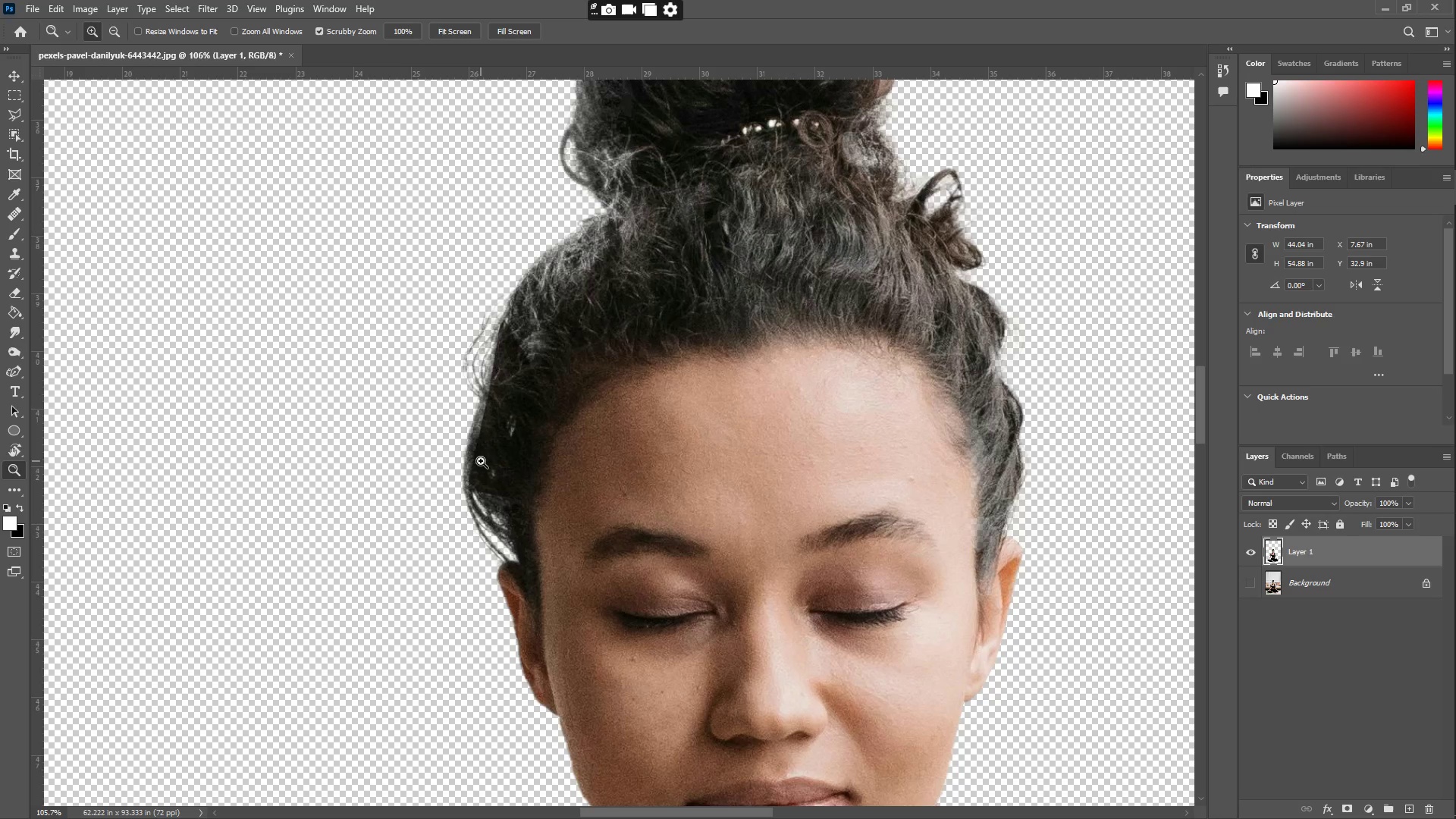 
hold_key(key=Space, duration=1.5)
 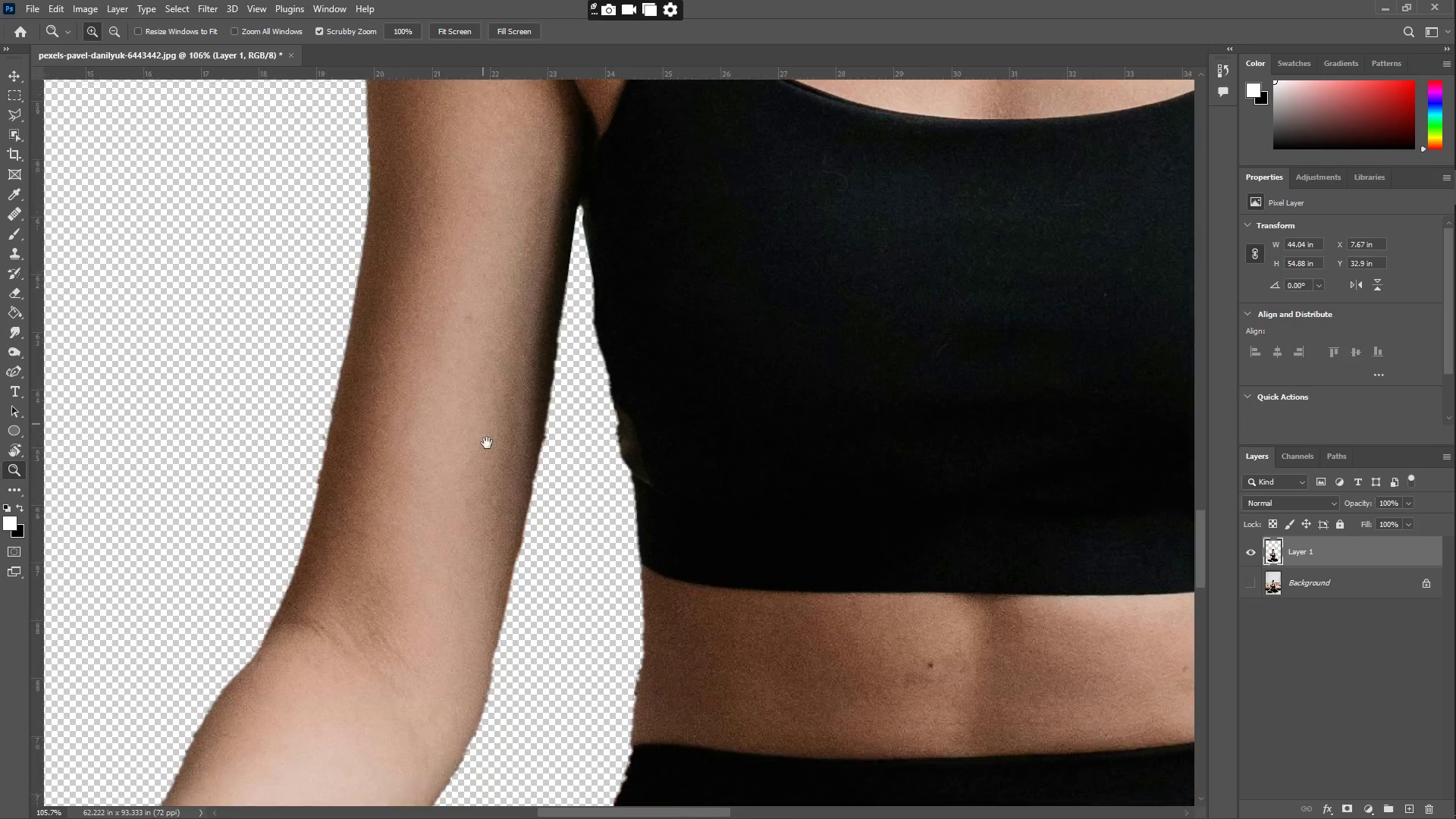 
left_click_drag(start_coordinate=[500, 574], to_coordinate=[598, 410])
 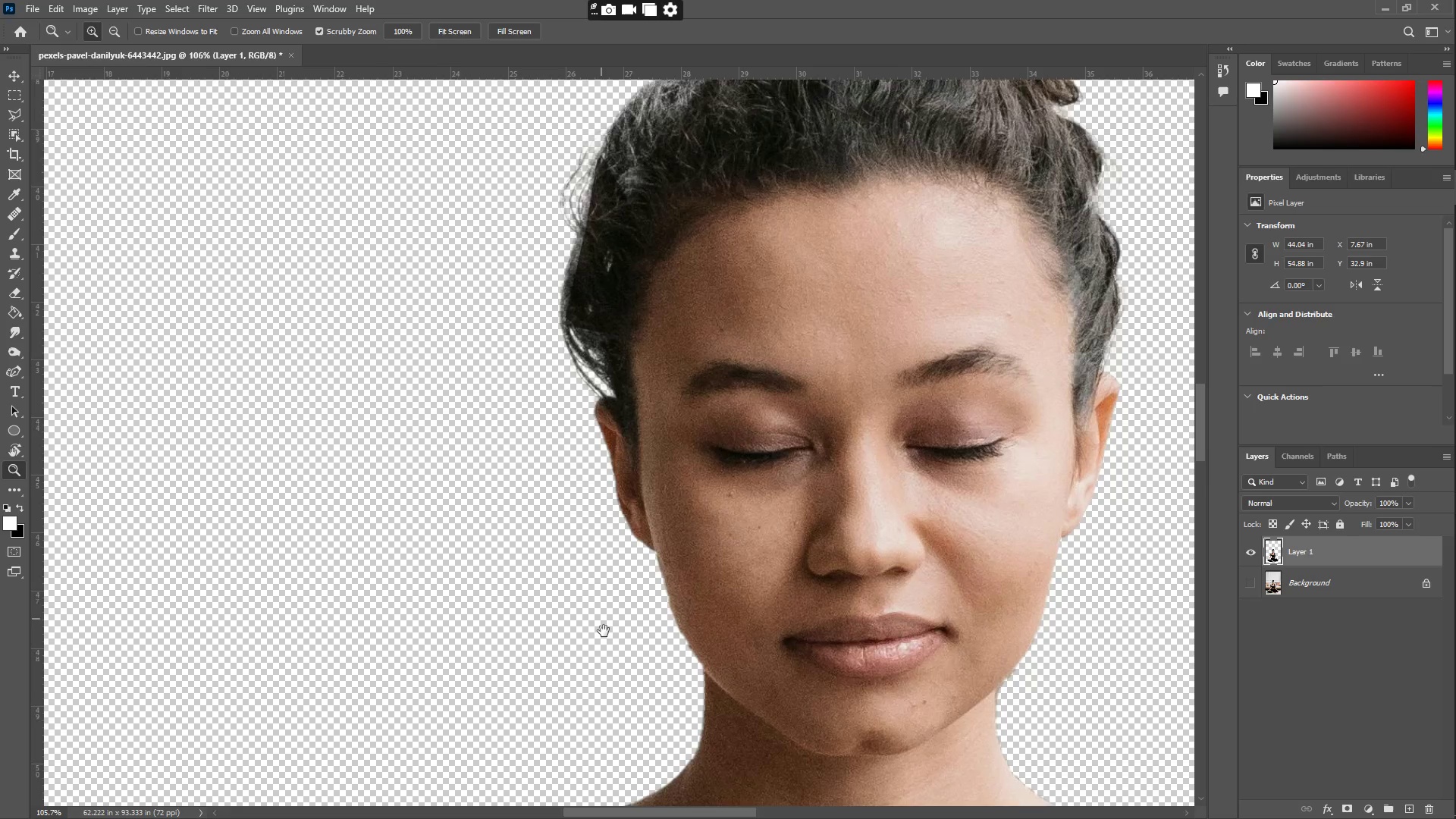 
left_click_drag(start_coordinate=[595, 628], to_coordinate=[671, 323])
 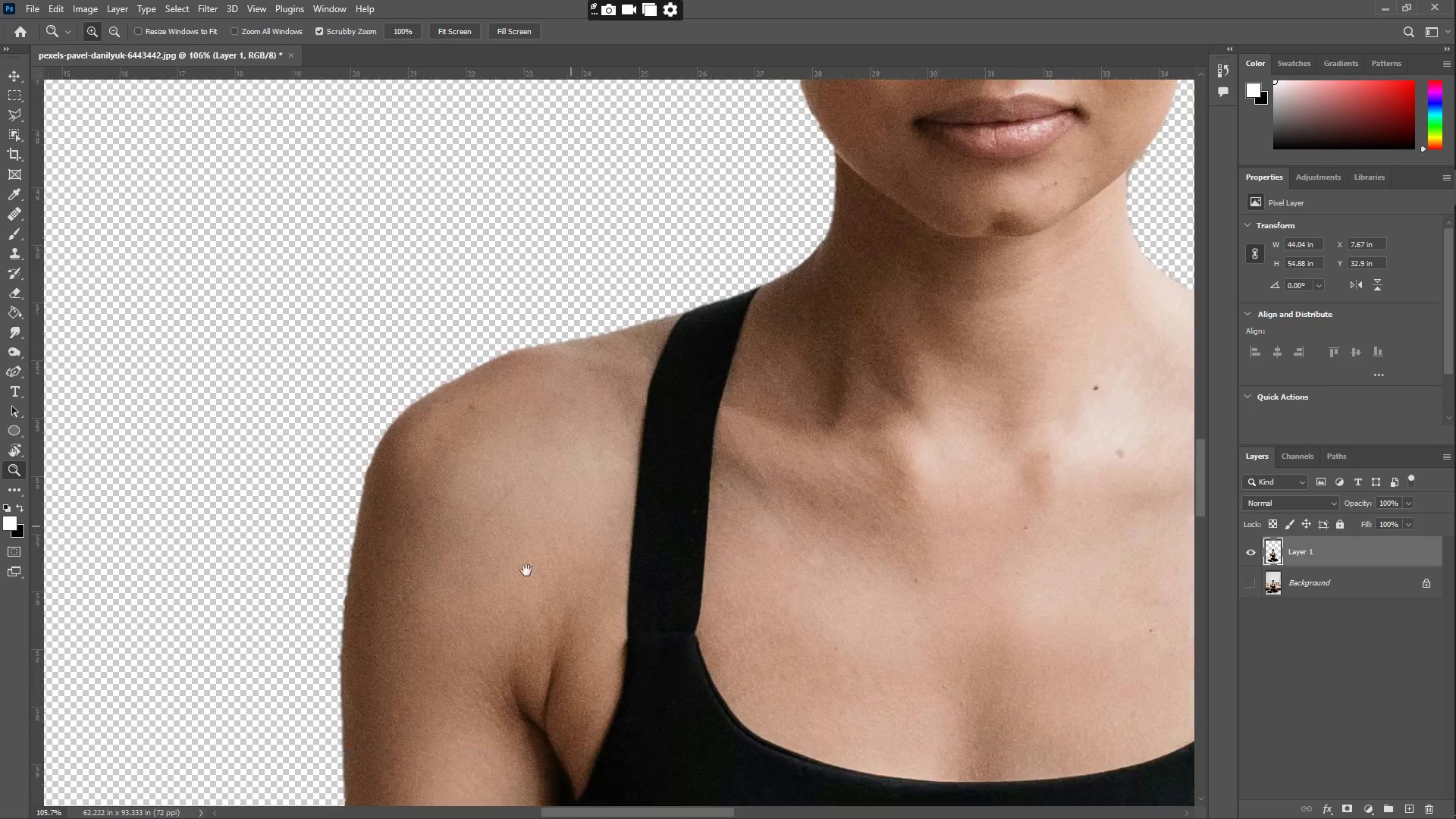 
left_click_drag(start_coordinate=[504, 582], to_coordinate=[532, 391])
 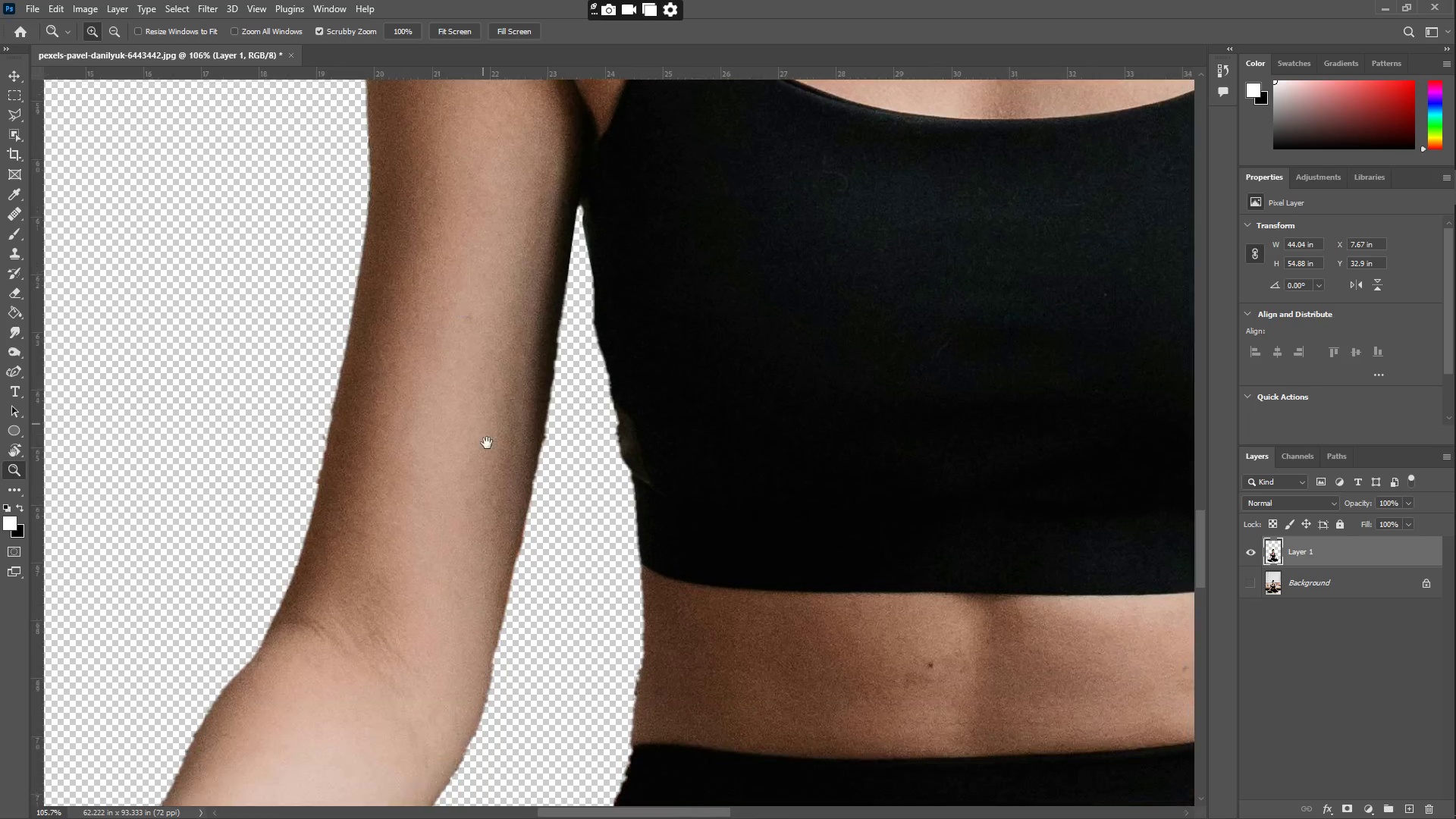 
hold_key(key=Space, duration=1.52)
 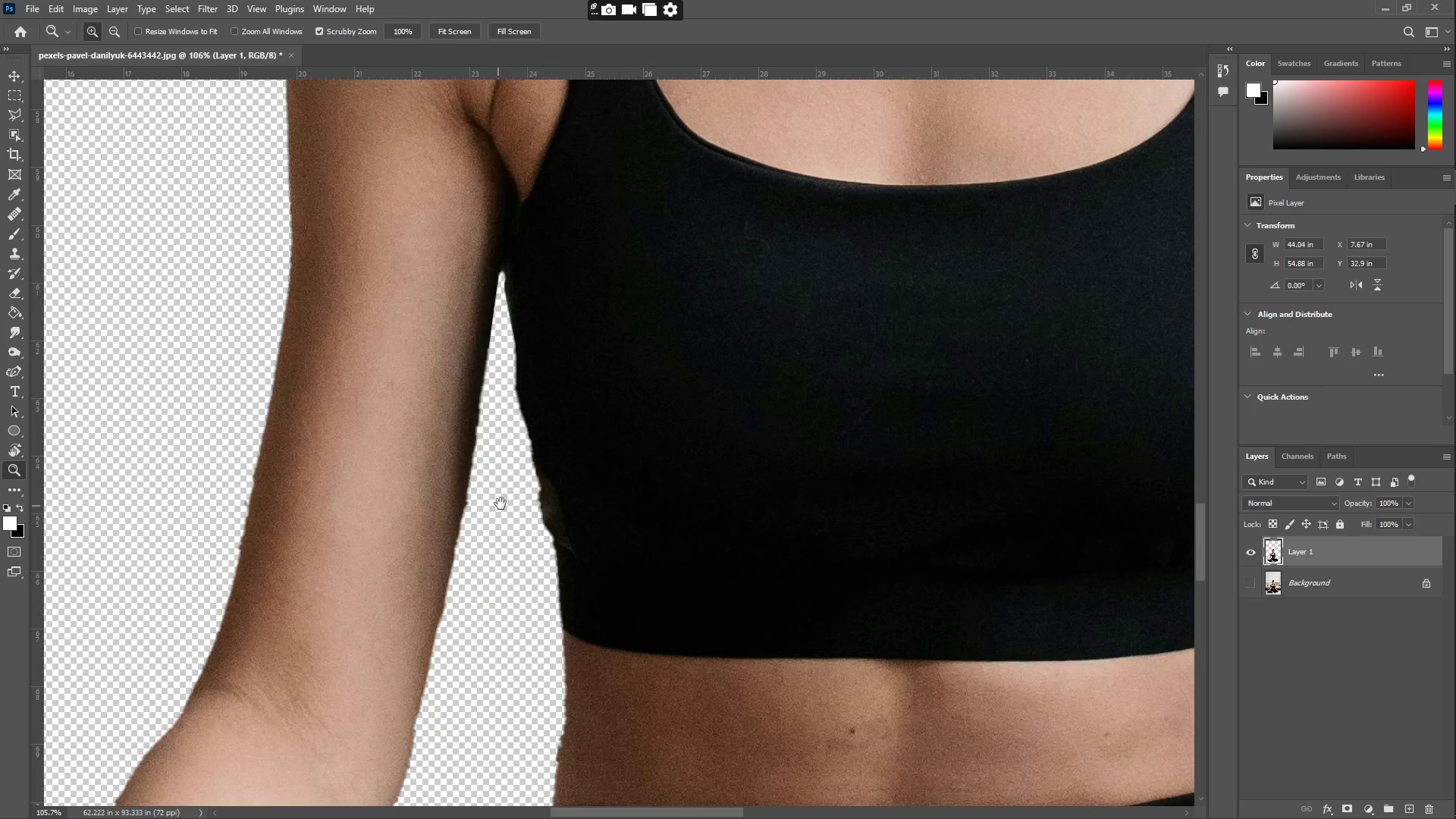 
left_click_drag(start_coordinate=[495, 564], to_coordinate=[467, 334])
 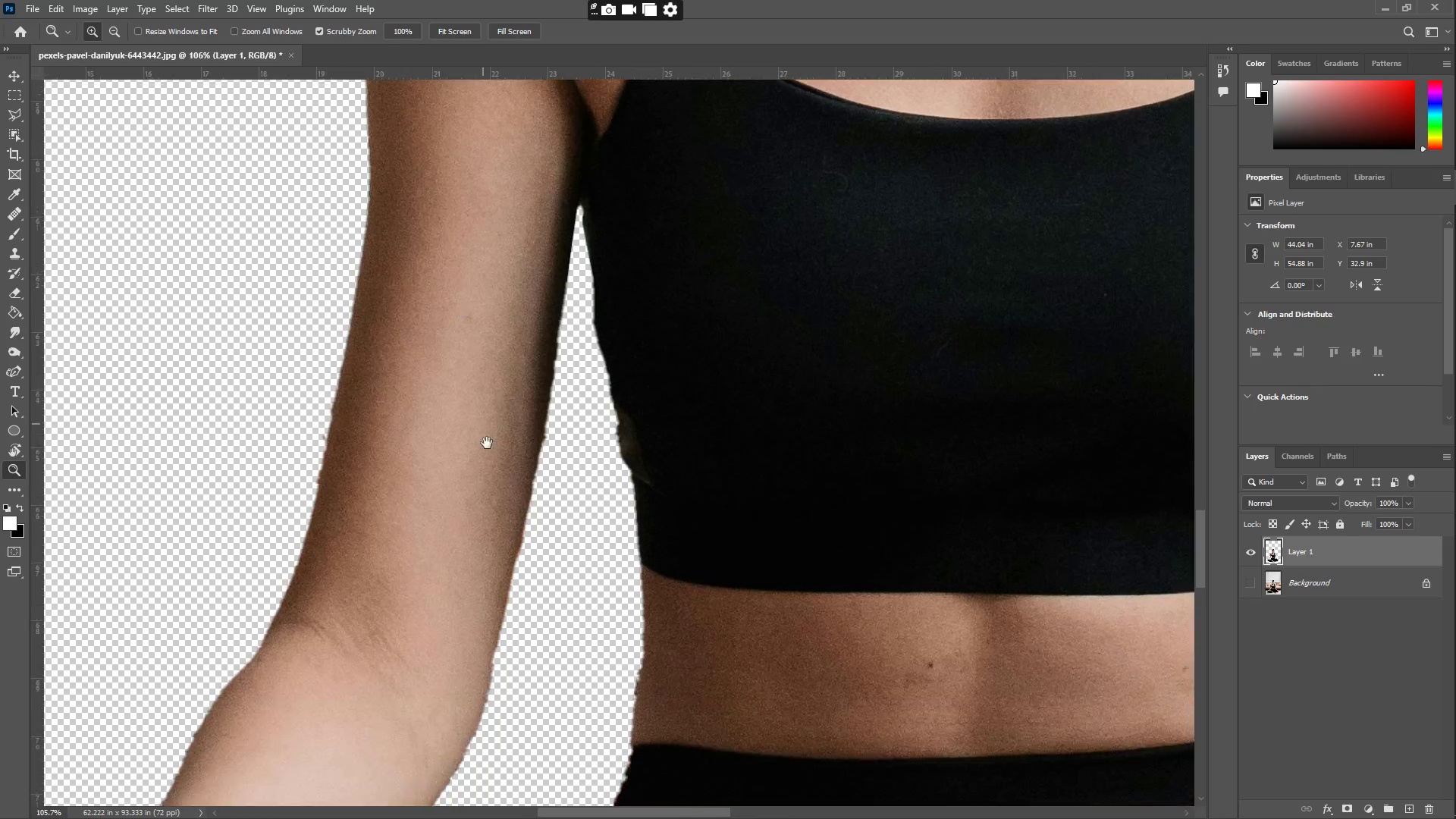 
left_click_drag(start_coordinate=[494, 475], to_coordinate=[508, 372])
 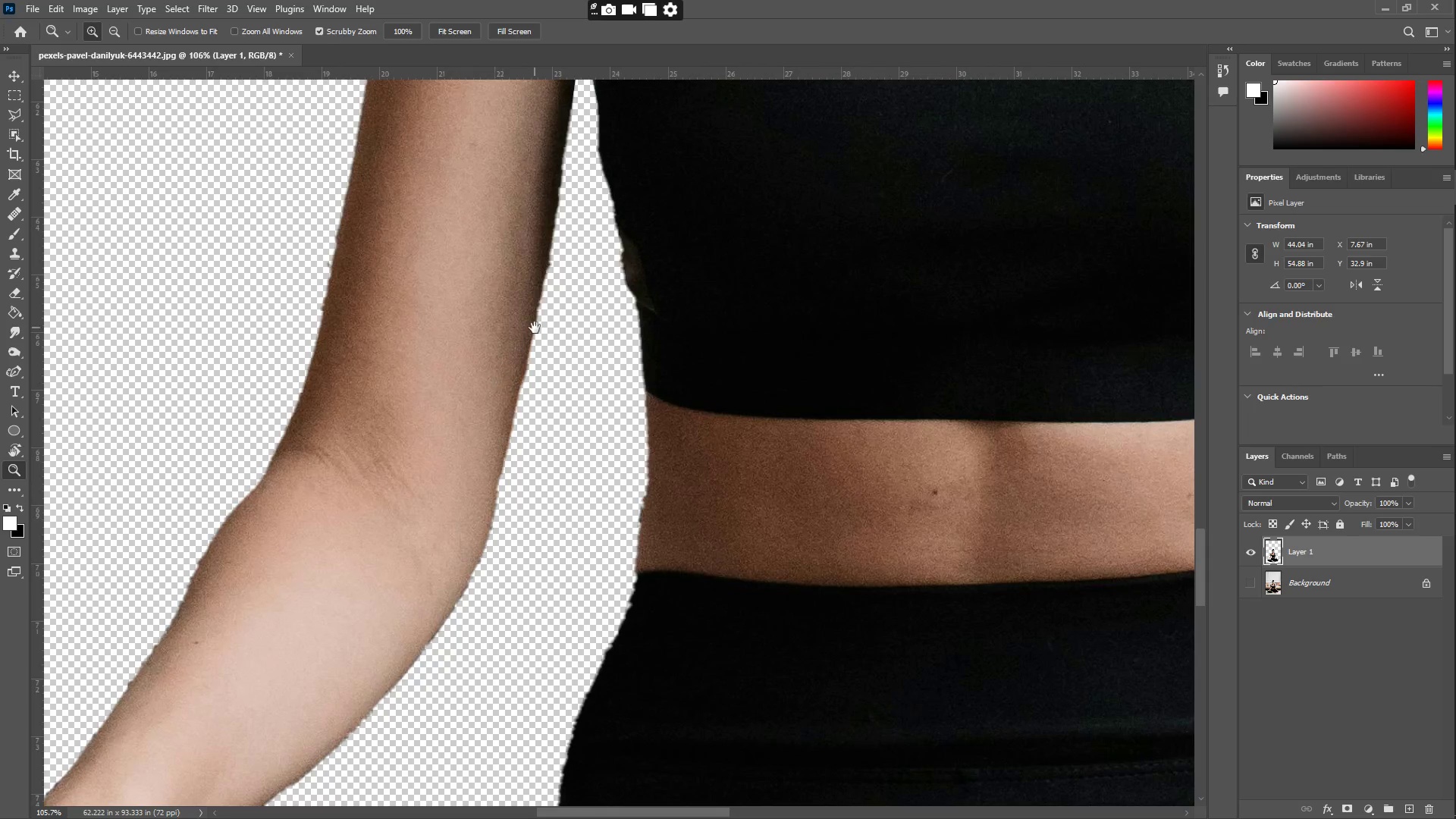 
hold_key(key=Space, duration=0.66)
 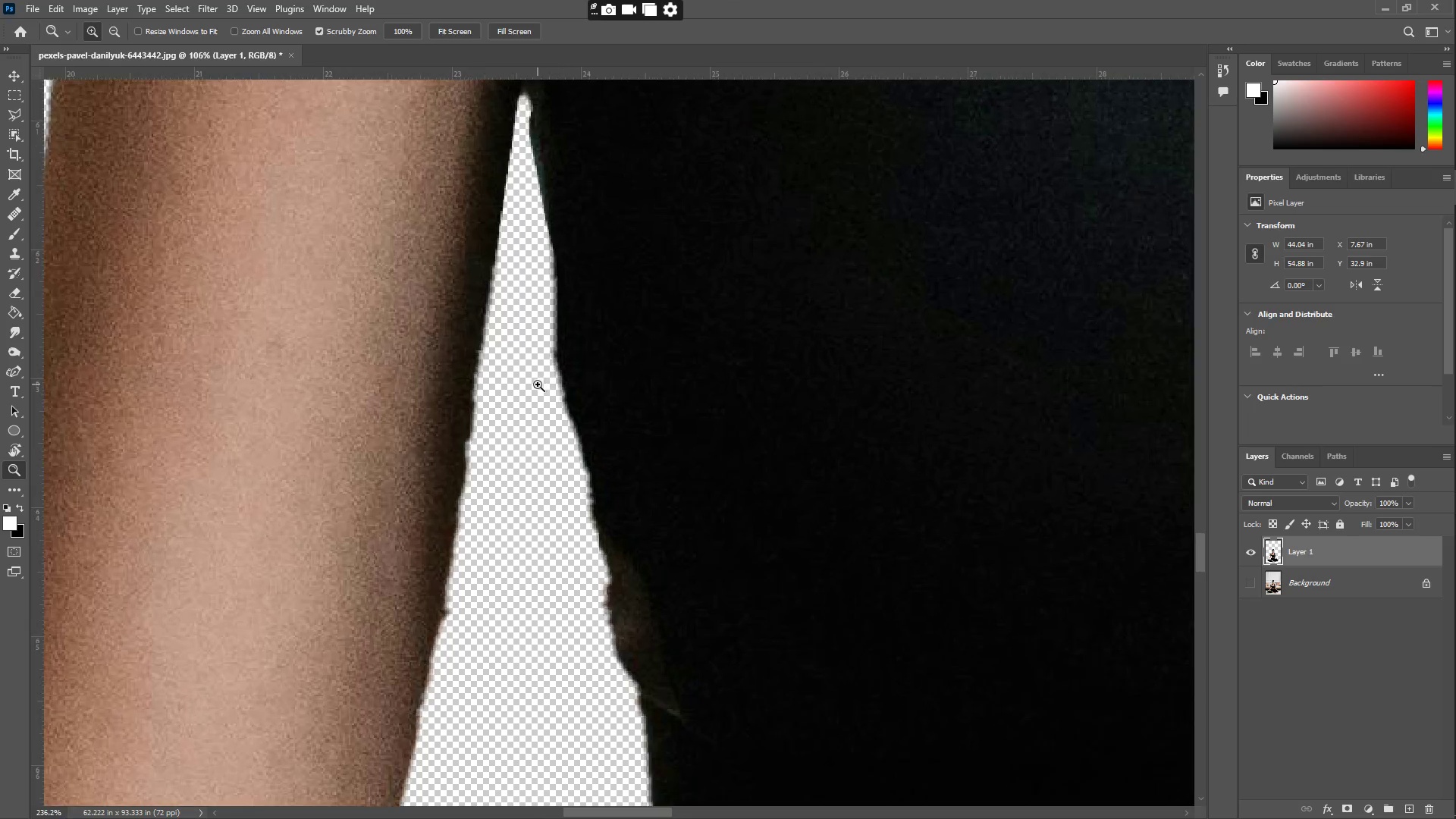 
left_click_drag(start_coordinate=[581, 268], to_coordinate=[498, 507])
 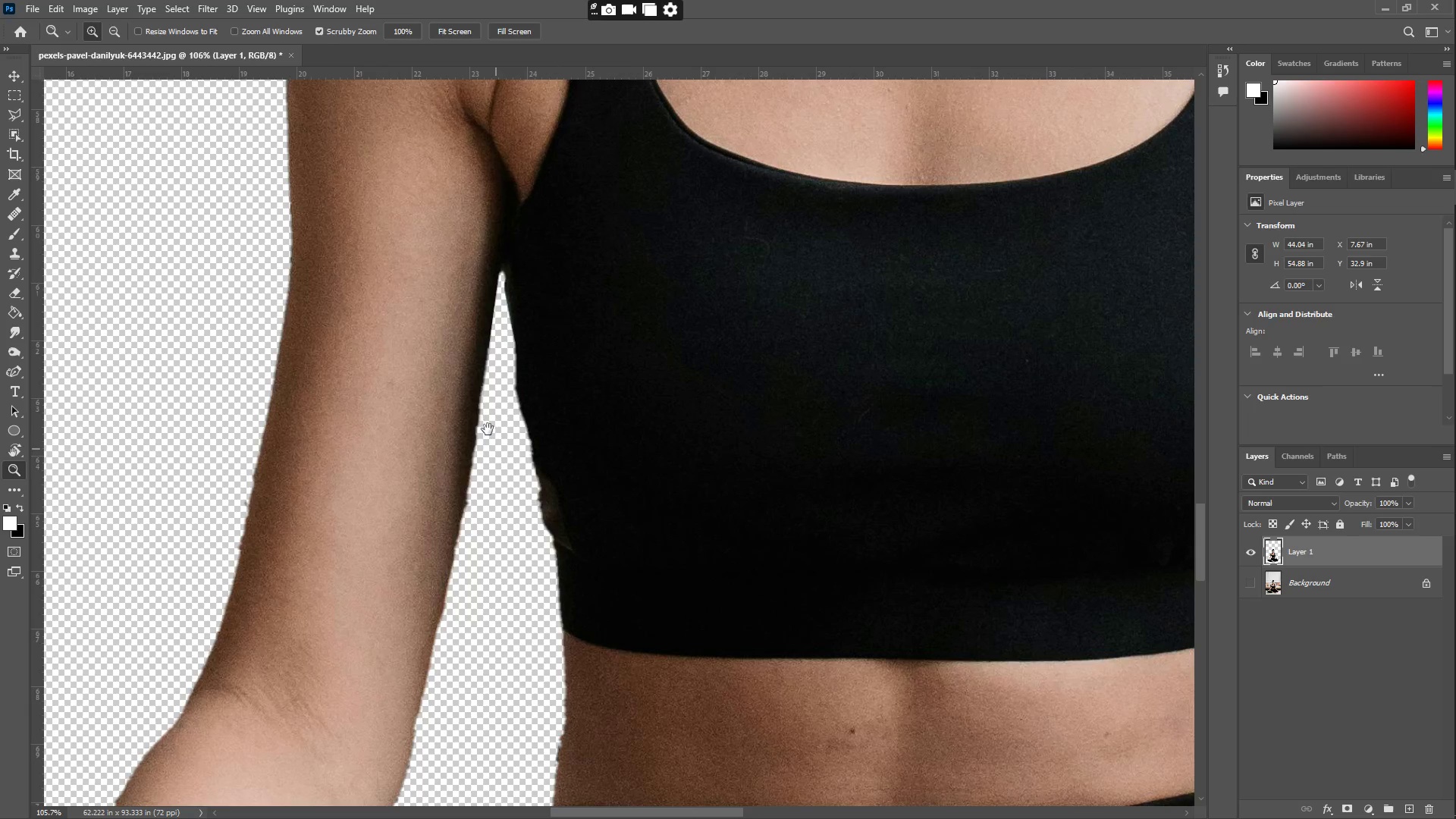 
key(Z)
 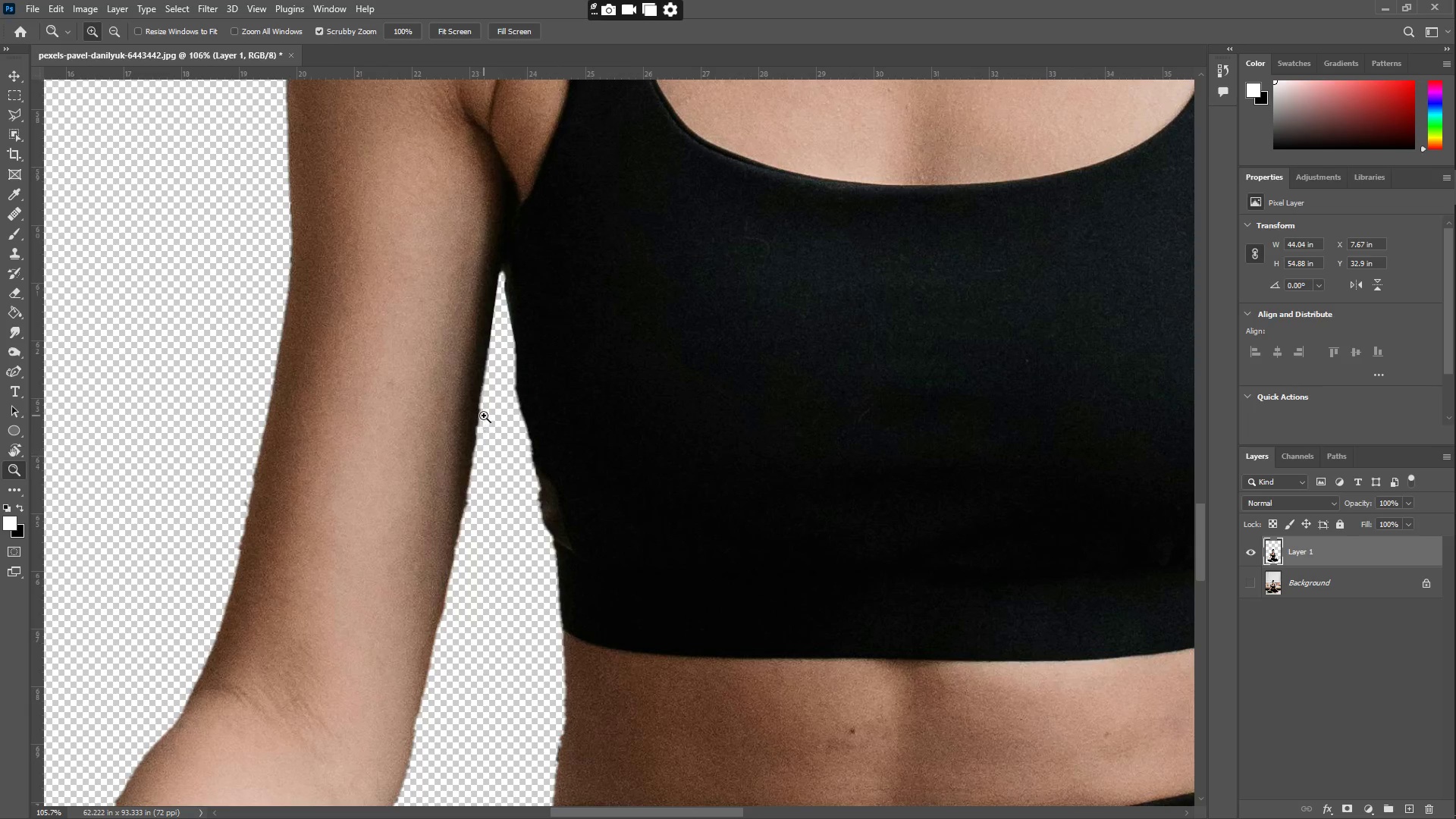 
left_click_drag(start_coordinate=[485, 415], to_coordinate=[538, 384])
 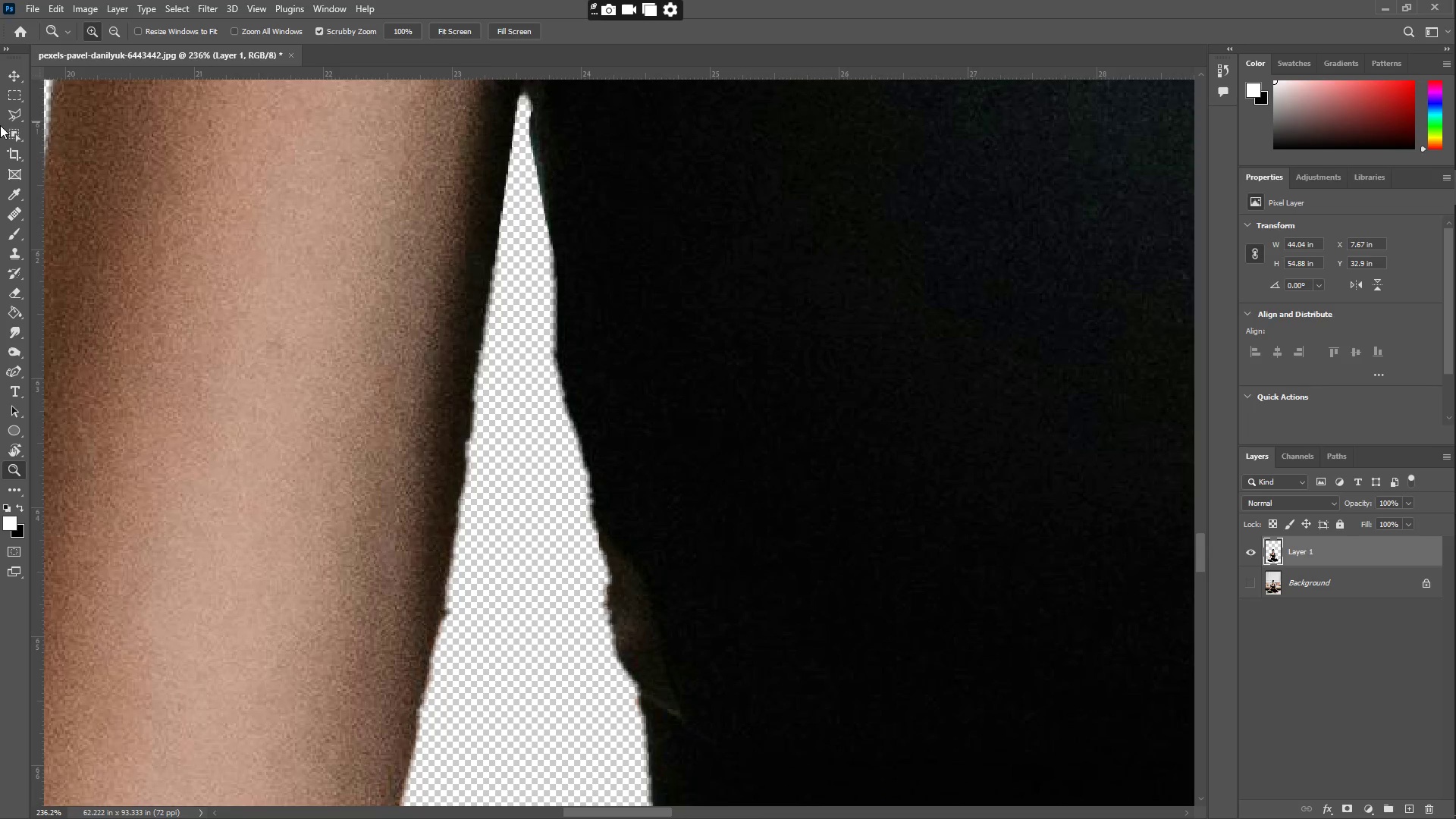 
left_click([8, 121])
 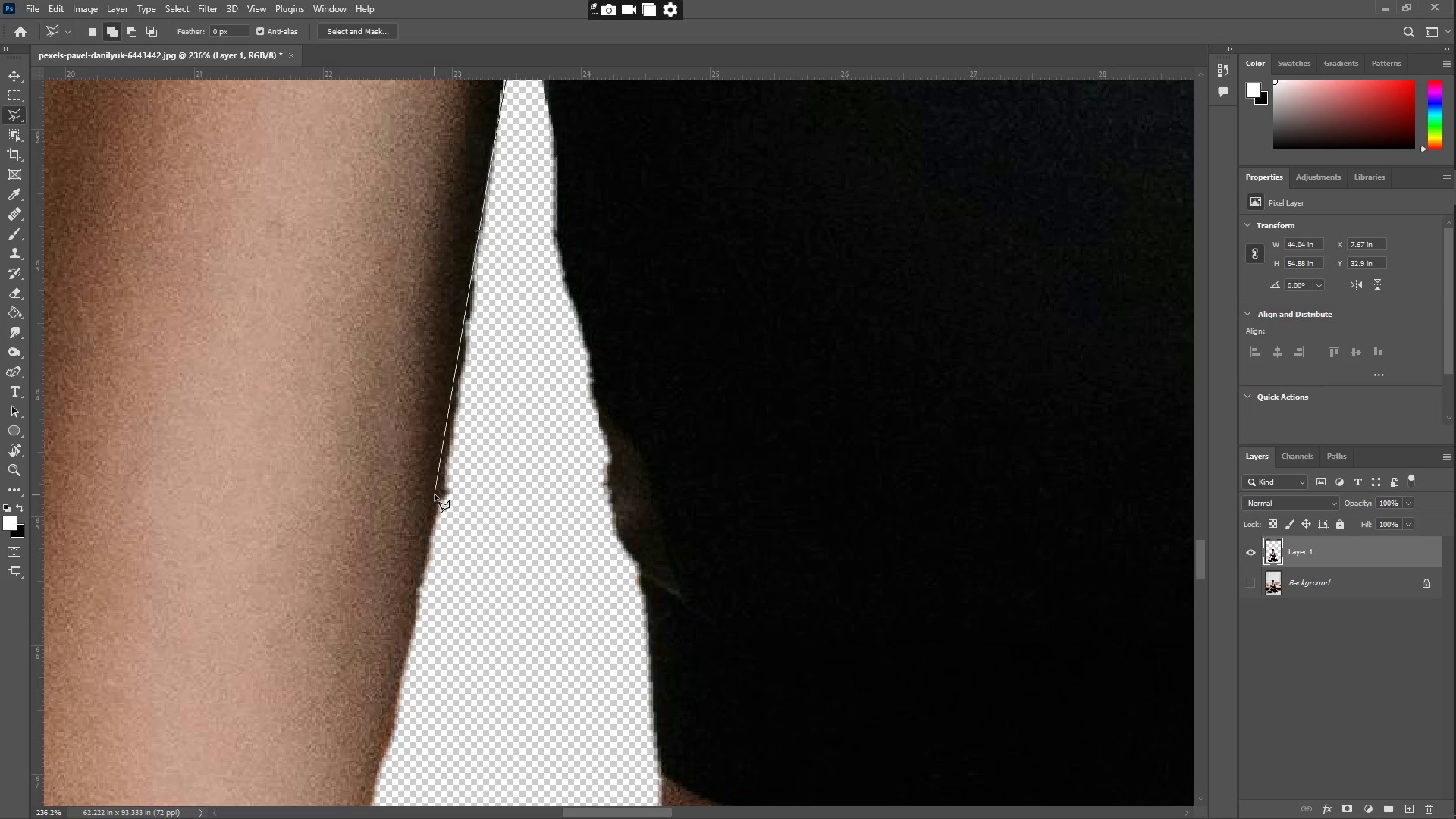 
wait(5.98)
 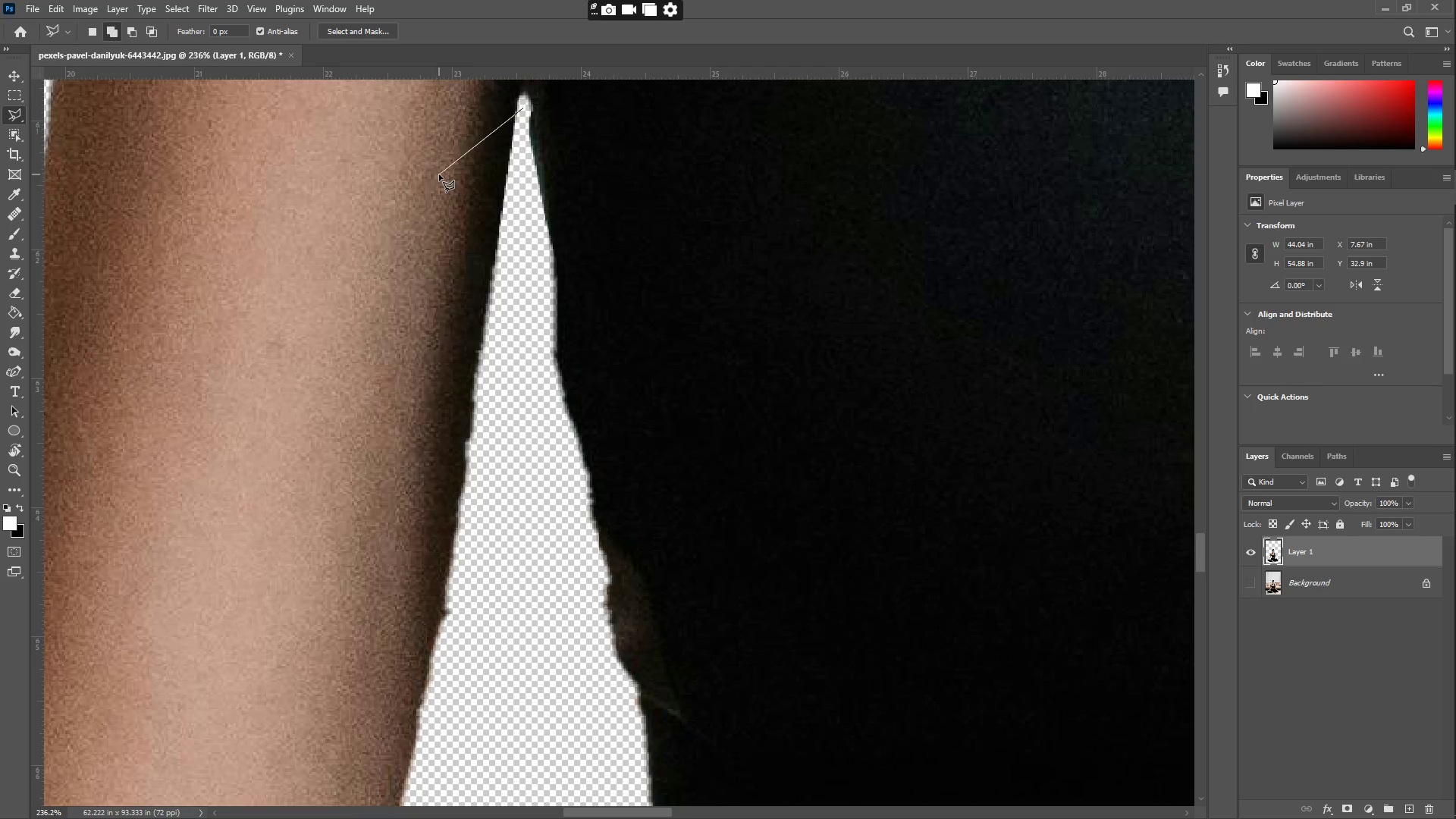 
left_click([471, 269])
 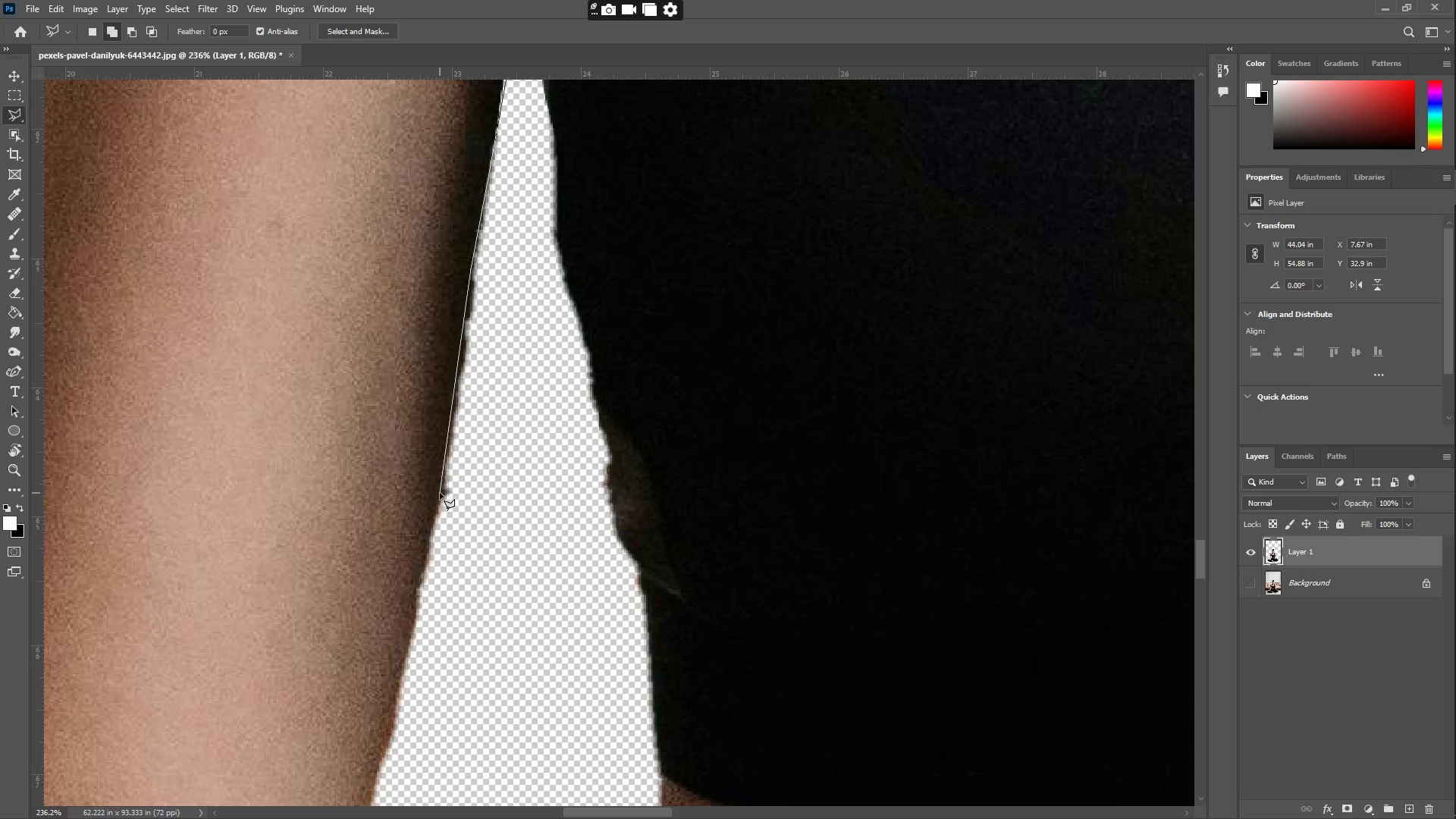 
left_click([440, 493])
 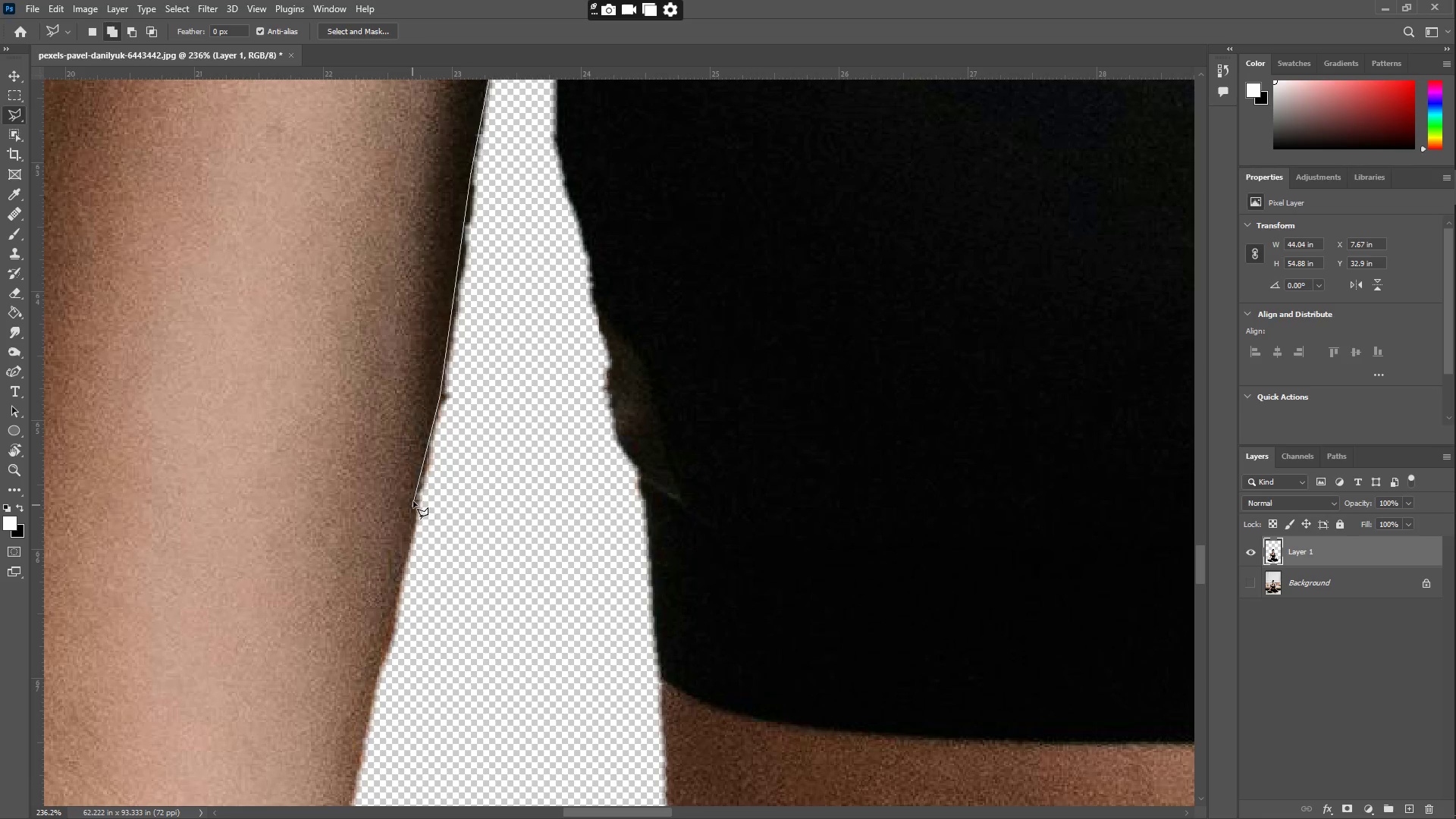 
left_click([416, 494])
 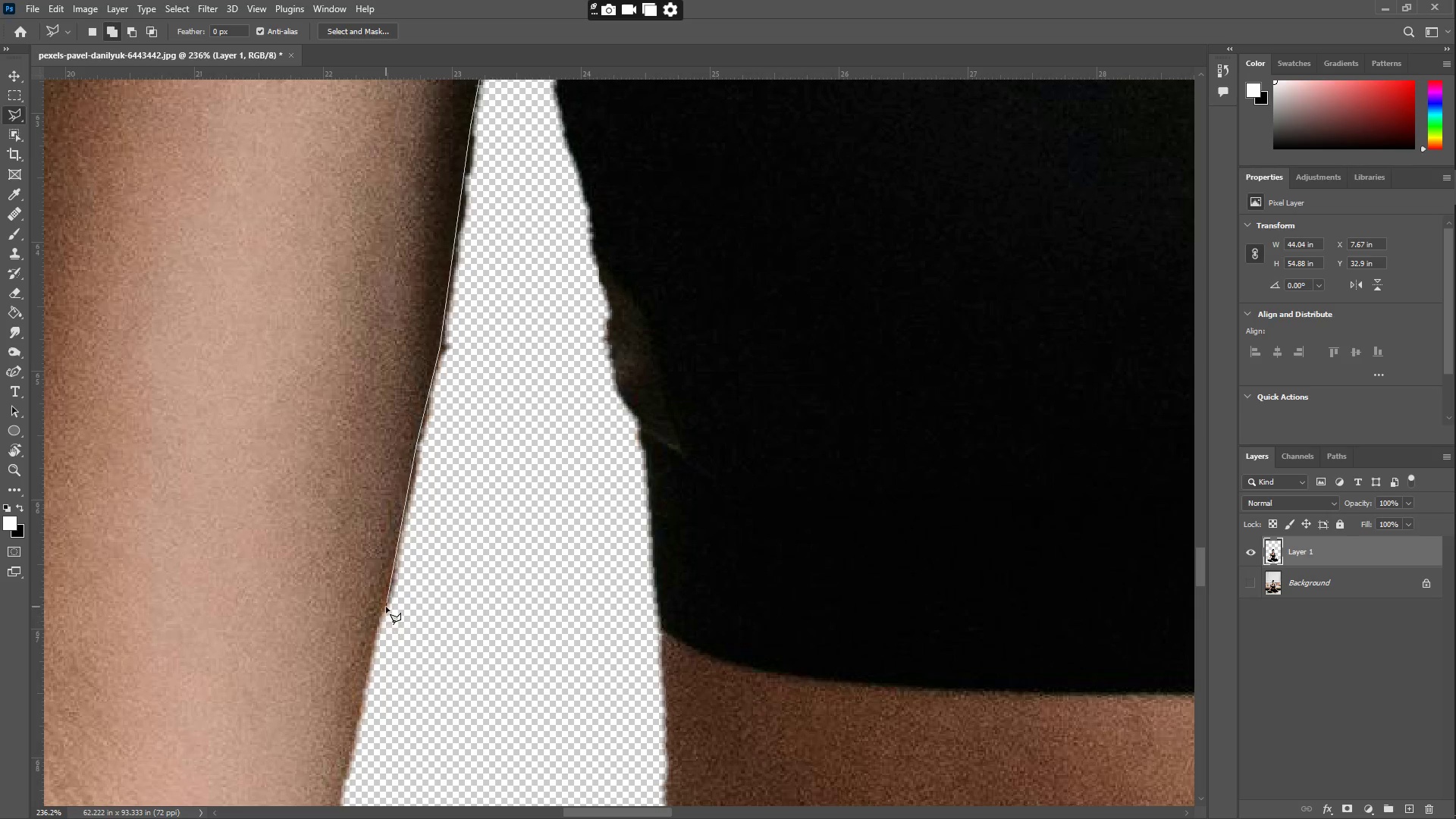 
left_click([386, 605])
 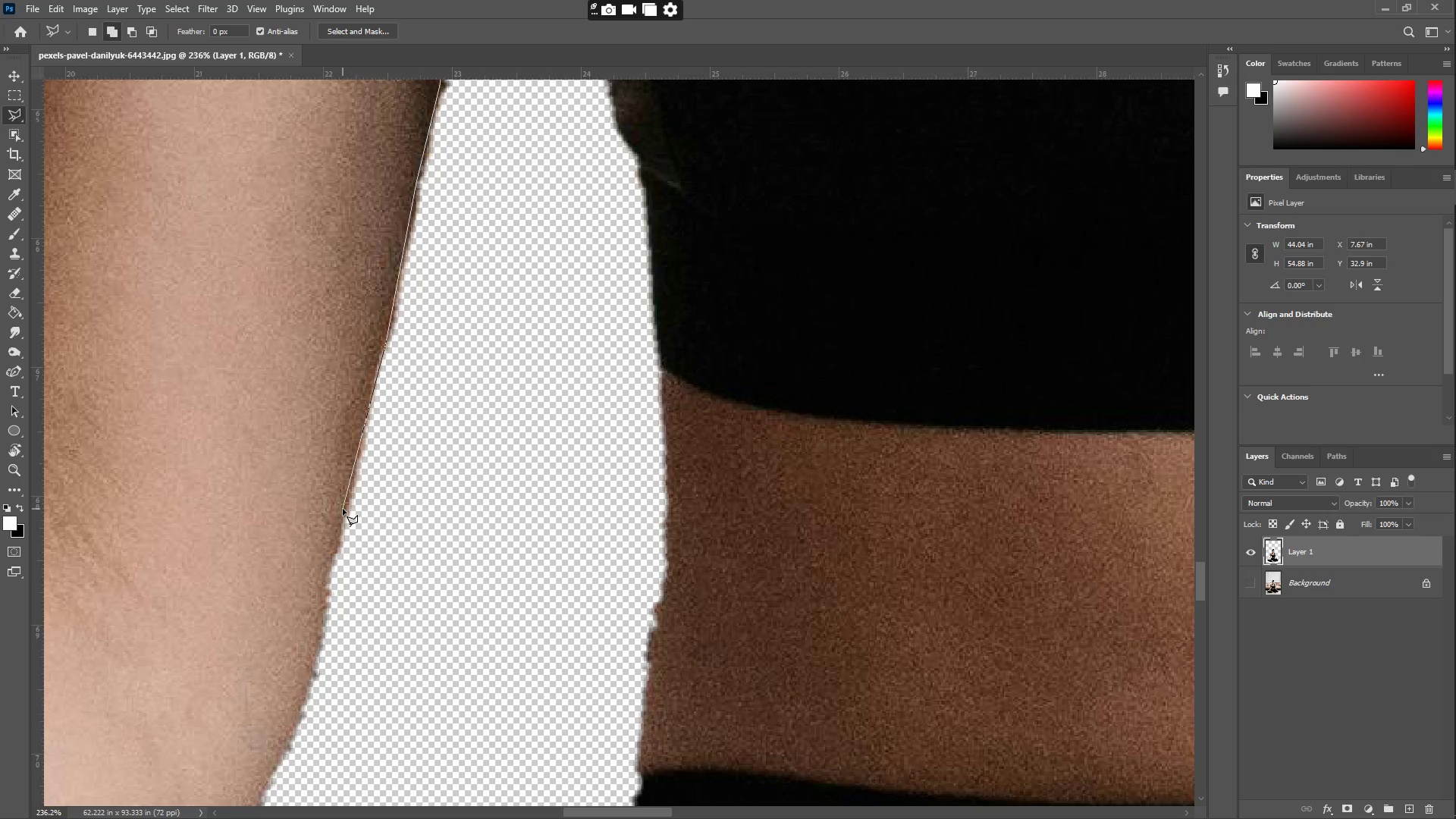 
left_click([346, 511])
 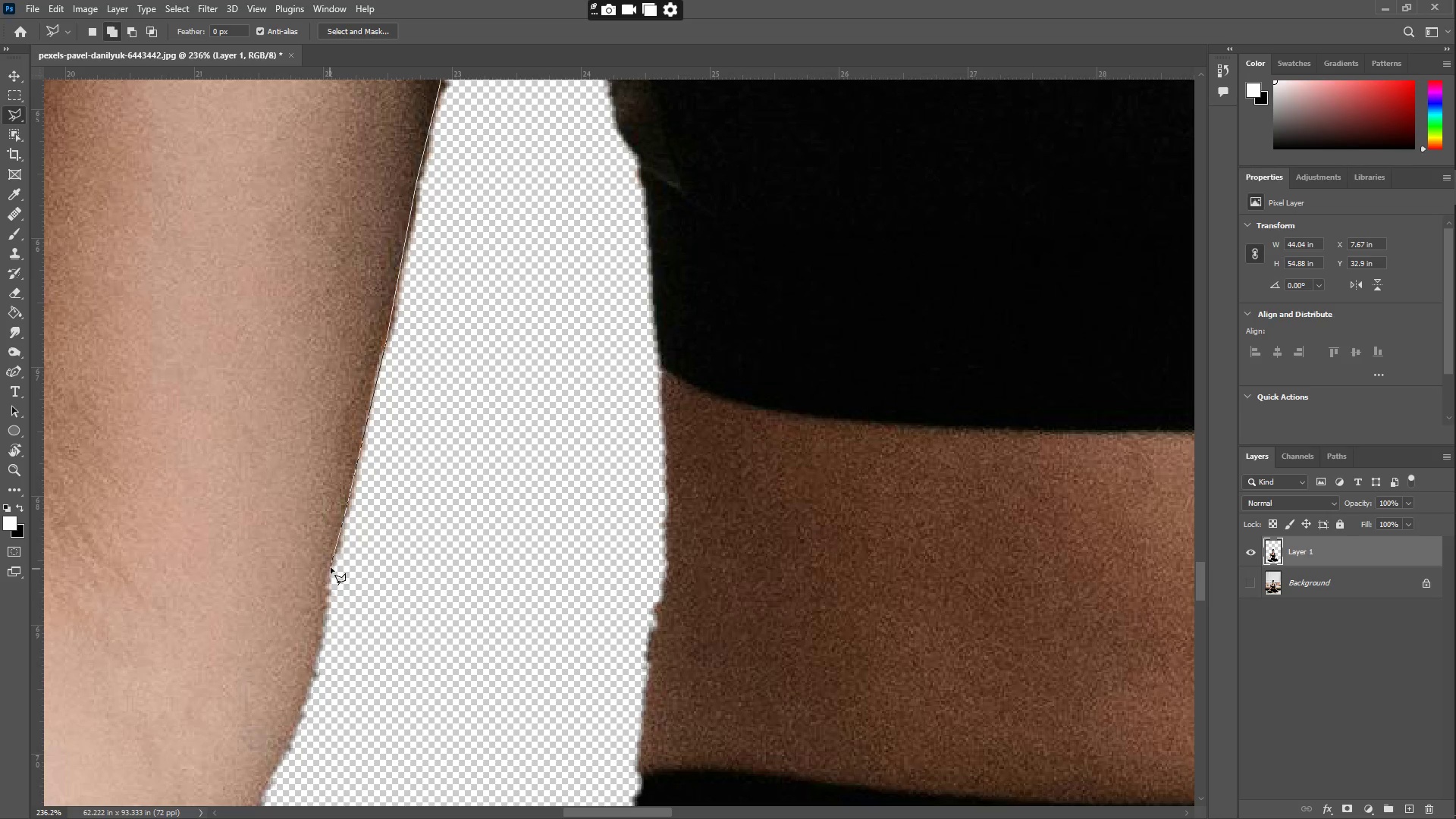 
left_click([331, 562])
 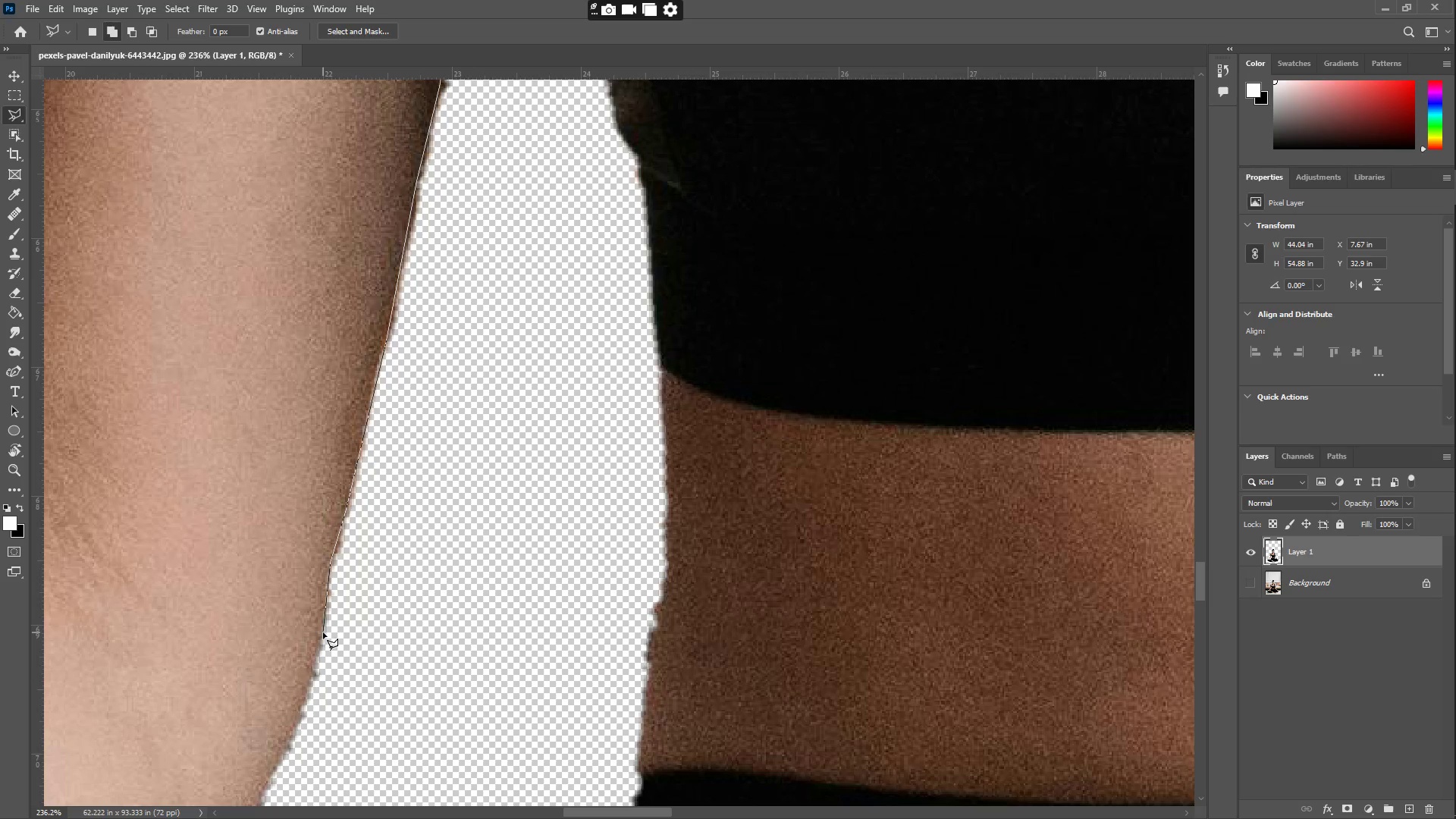 
left_click([322, 632])
 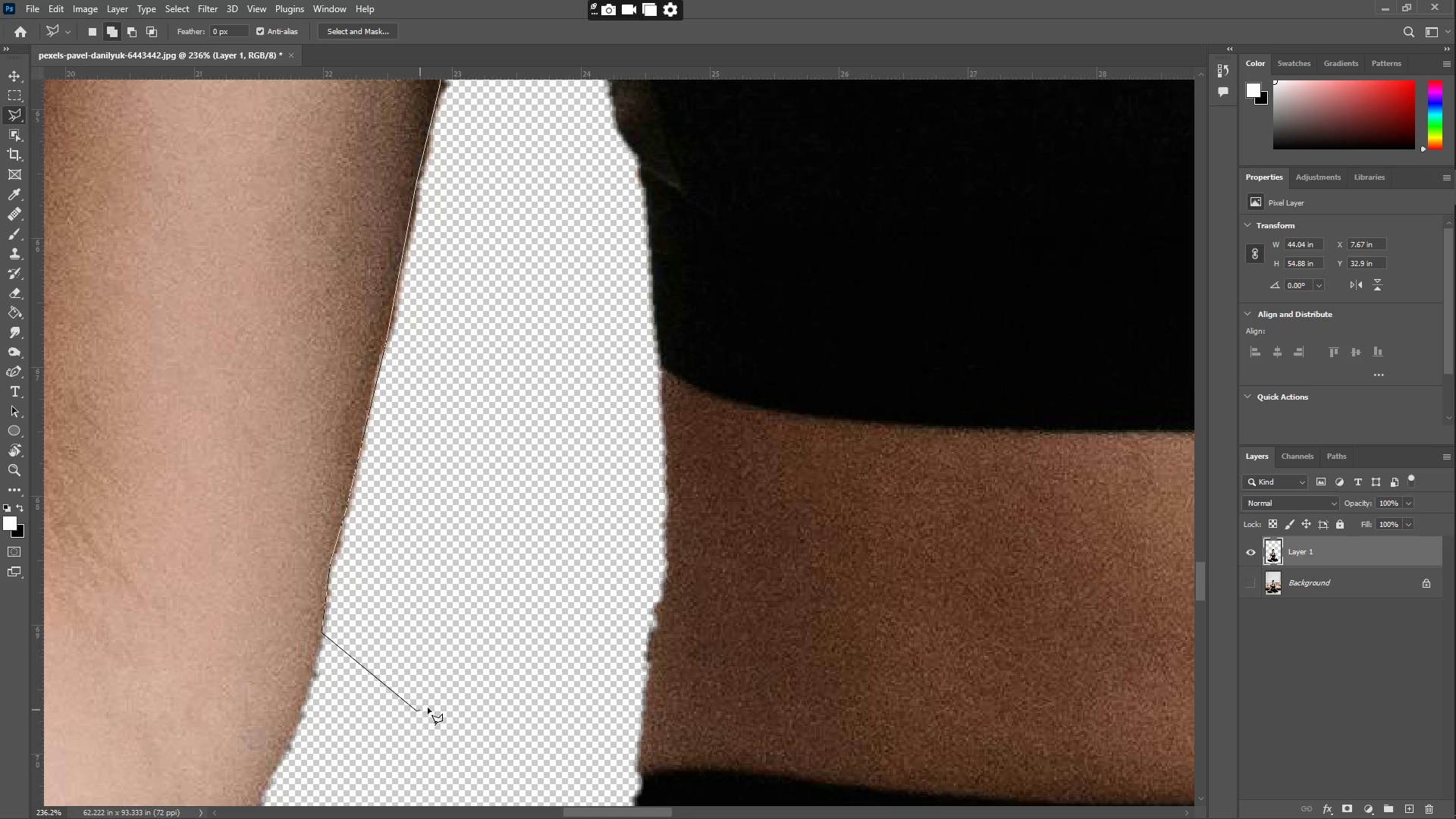 
left_click_drag(start_coordinate=[500, 642], to_coordinate=[500, 636])
 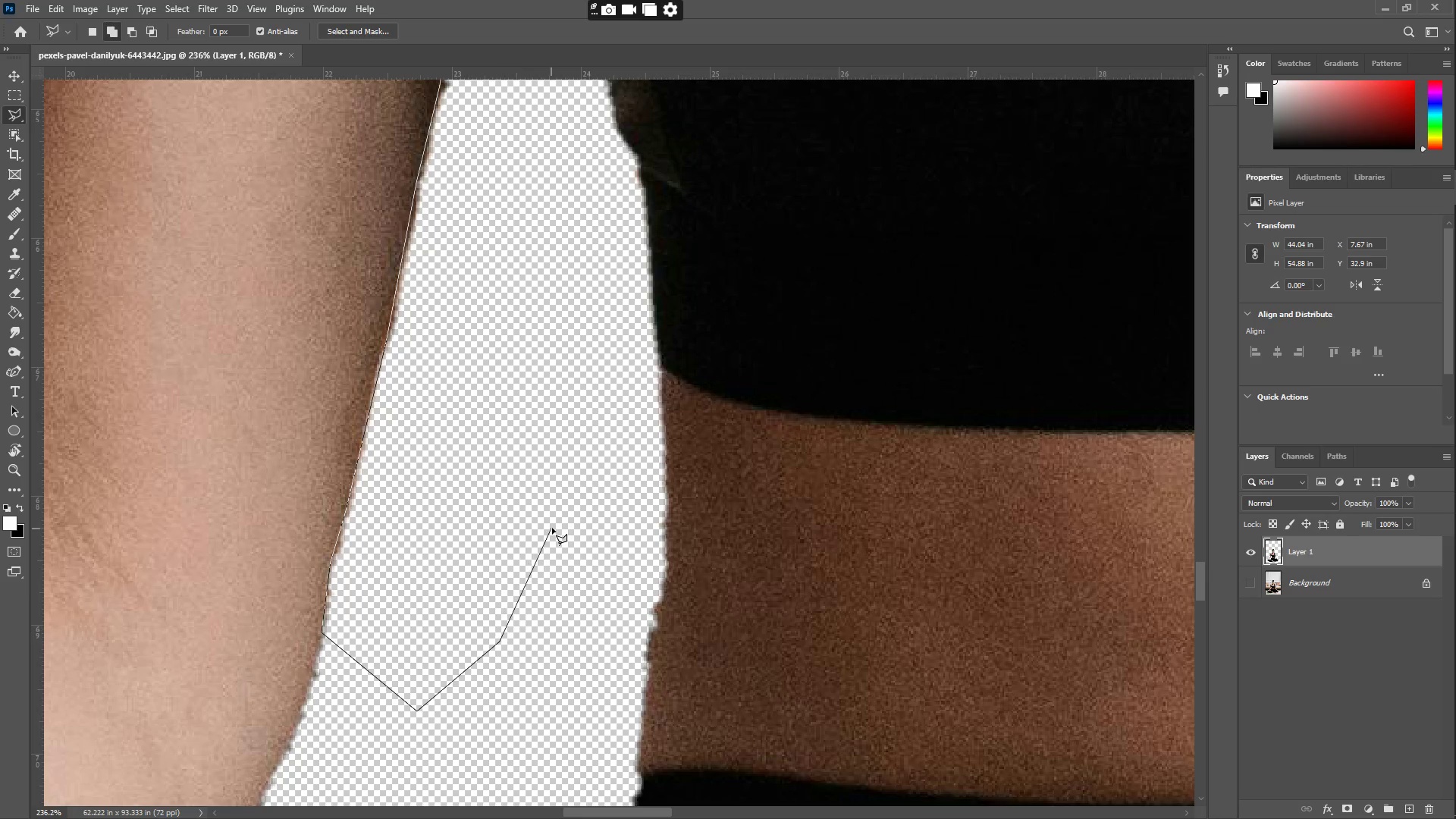 
triple_click([552, 527])
 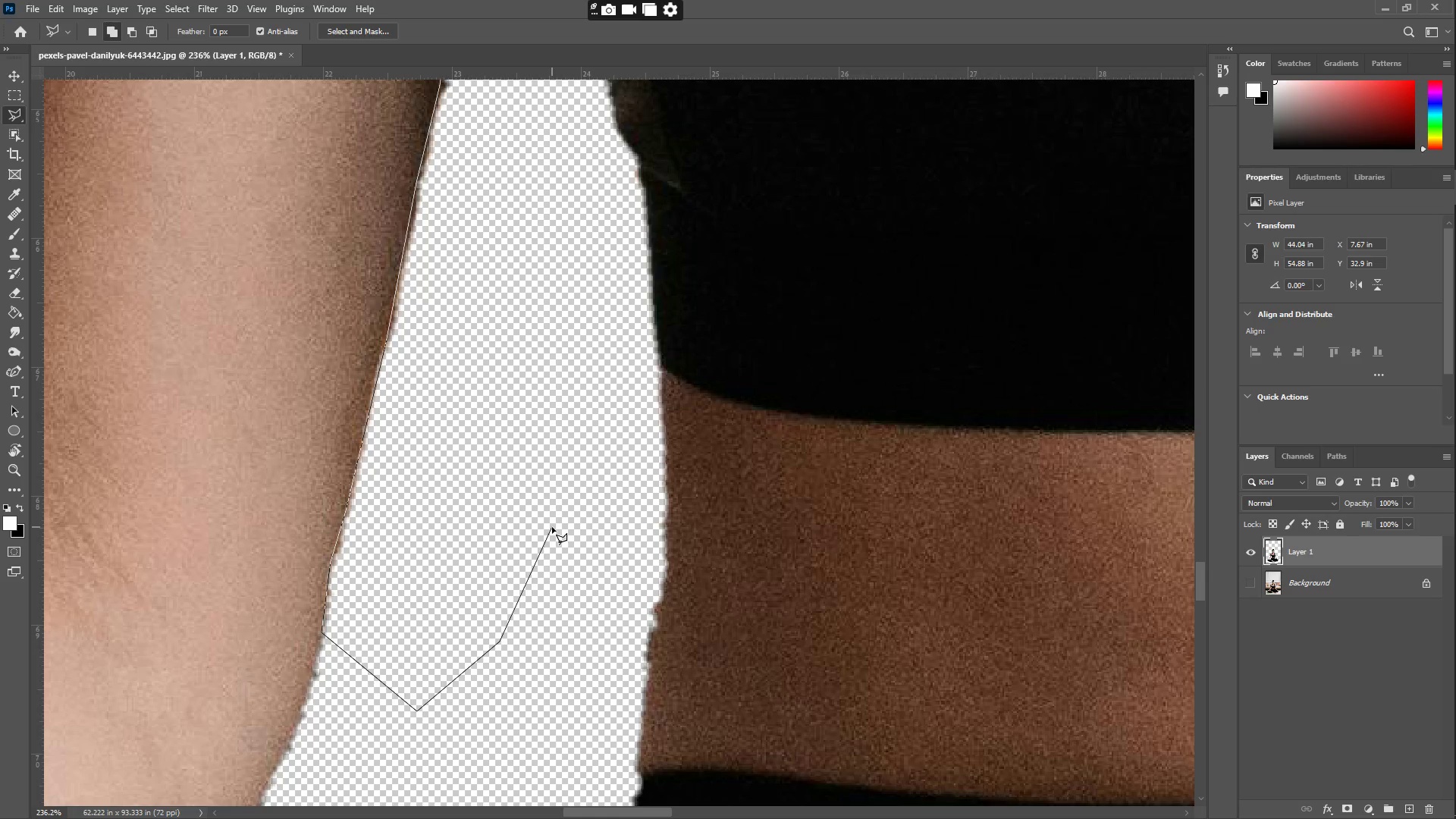 
triple_click([552, 527])
 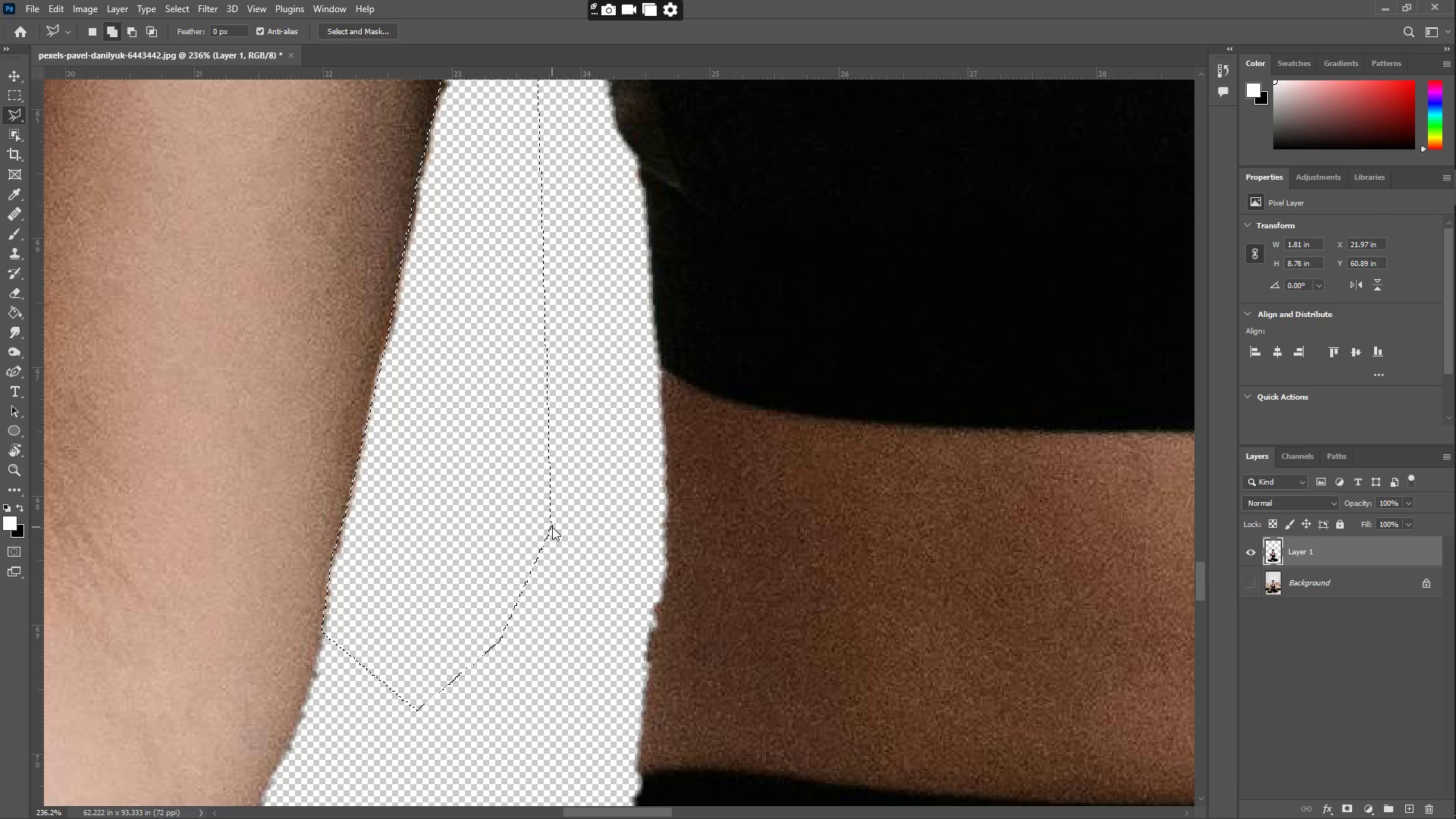 
key(Control+ControlLeft)
 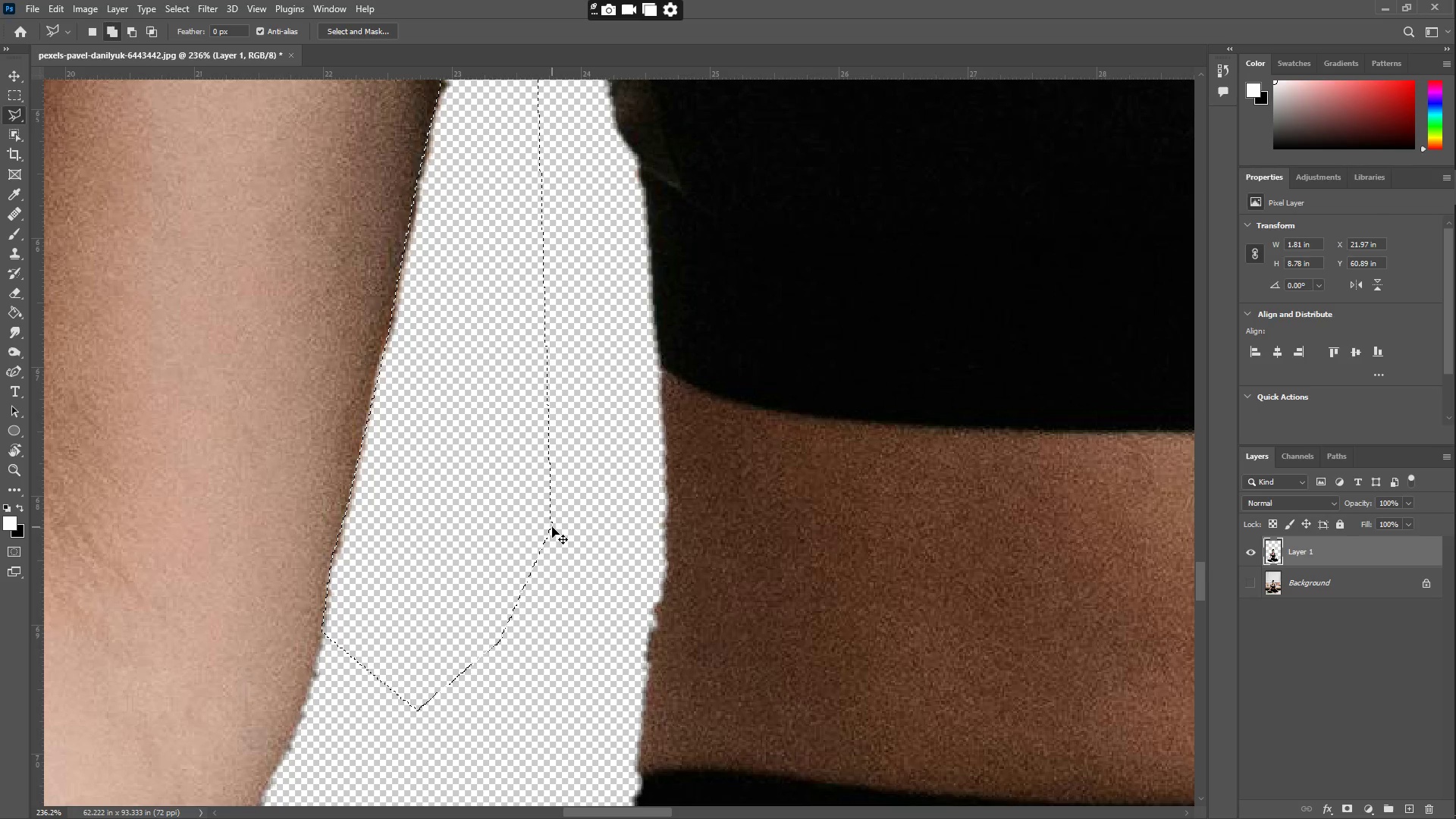 
key(Control+X)
 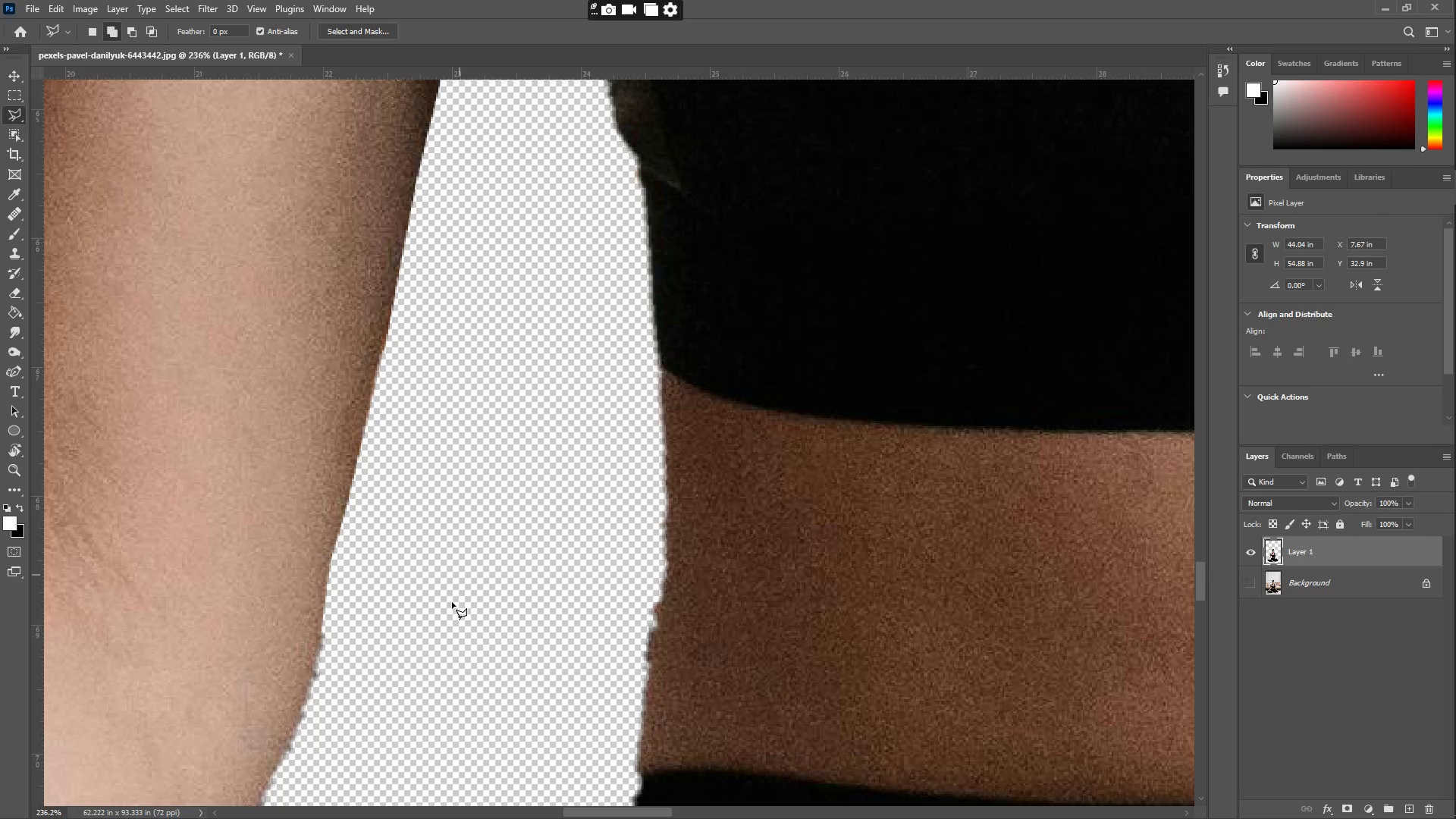 
hold_key(key=Space, duration=1.14)
 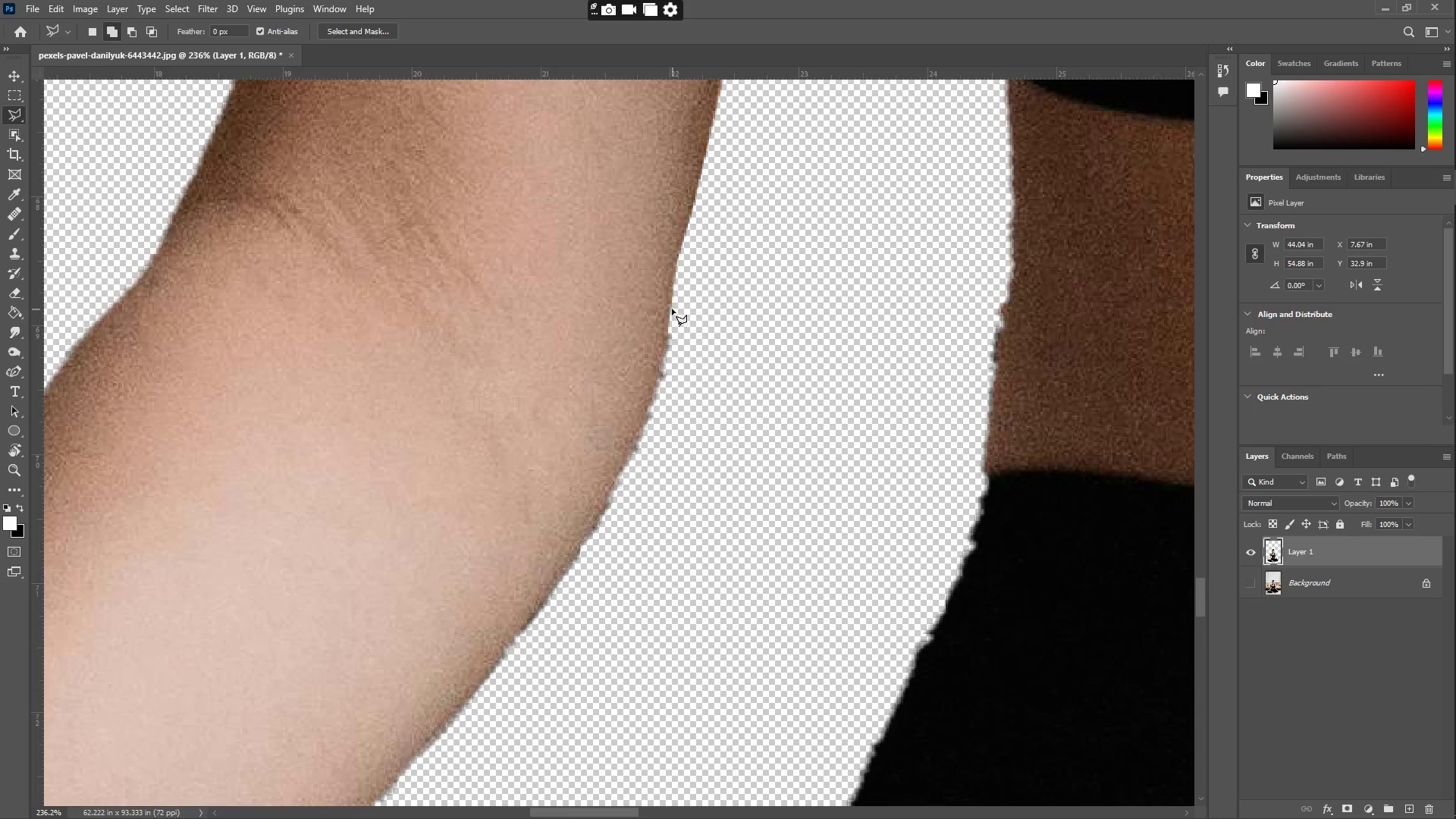 
left_click_drag(start_coordinate=[506, 621], to_coordinate=[852, 322])
 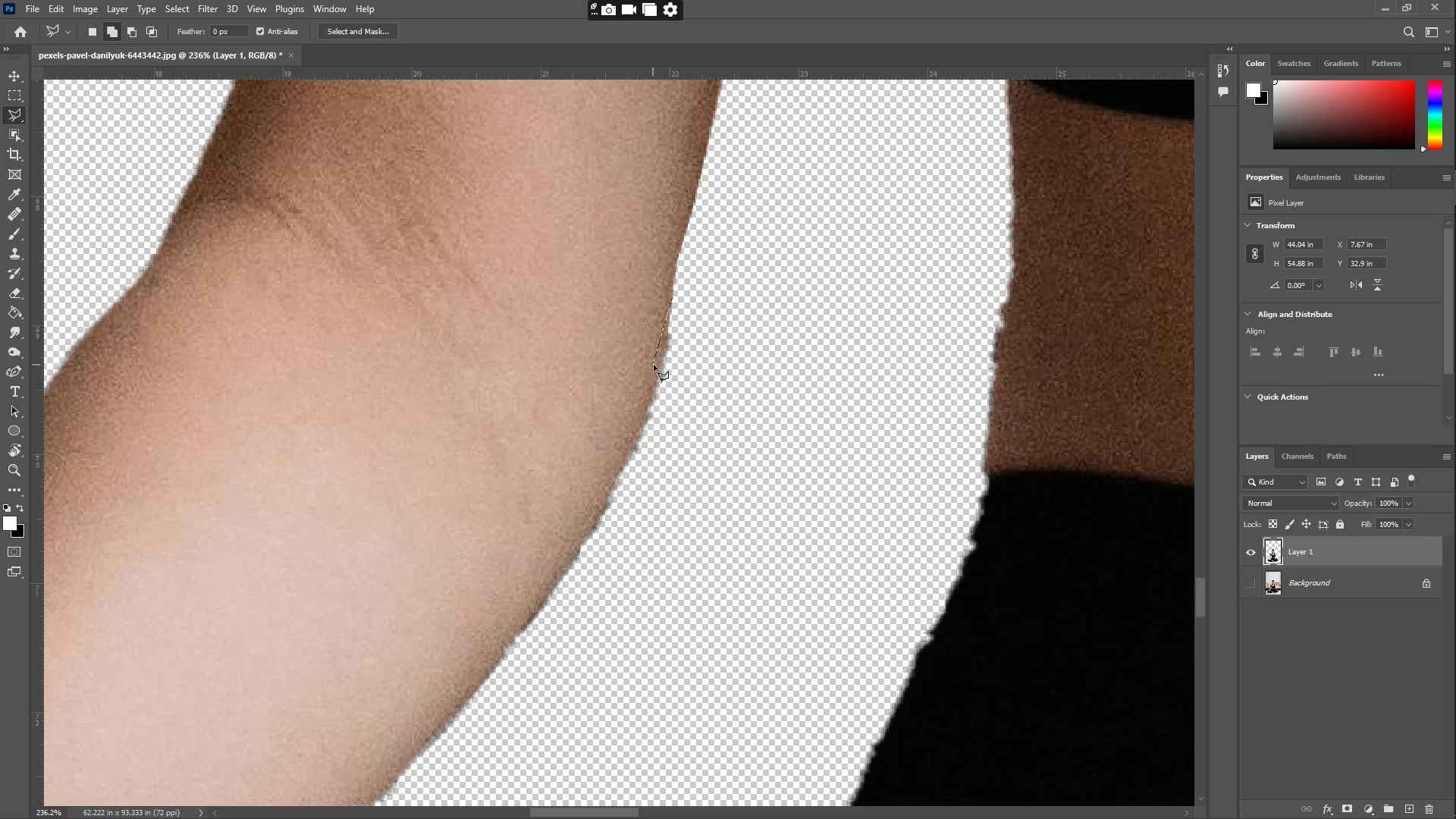 
left_click([664, 352])
 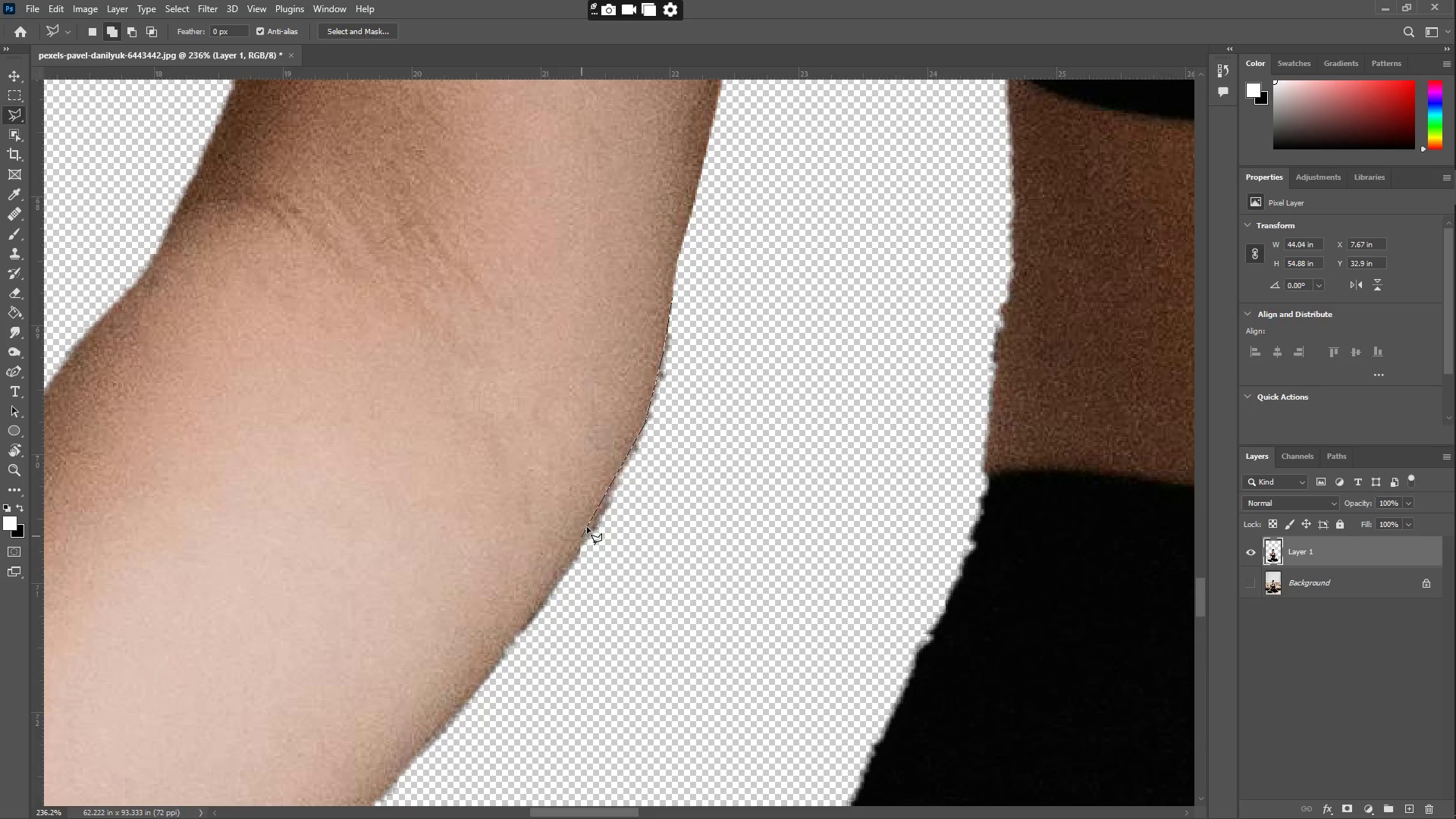 
left_click([607, 491])
 